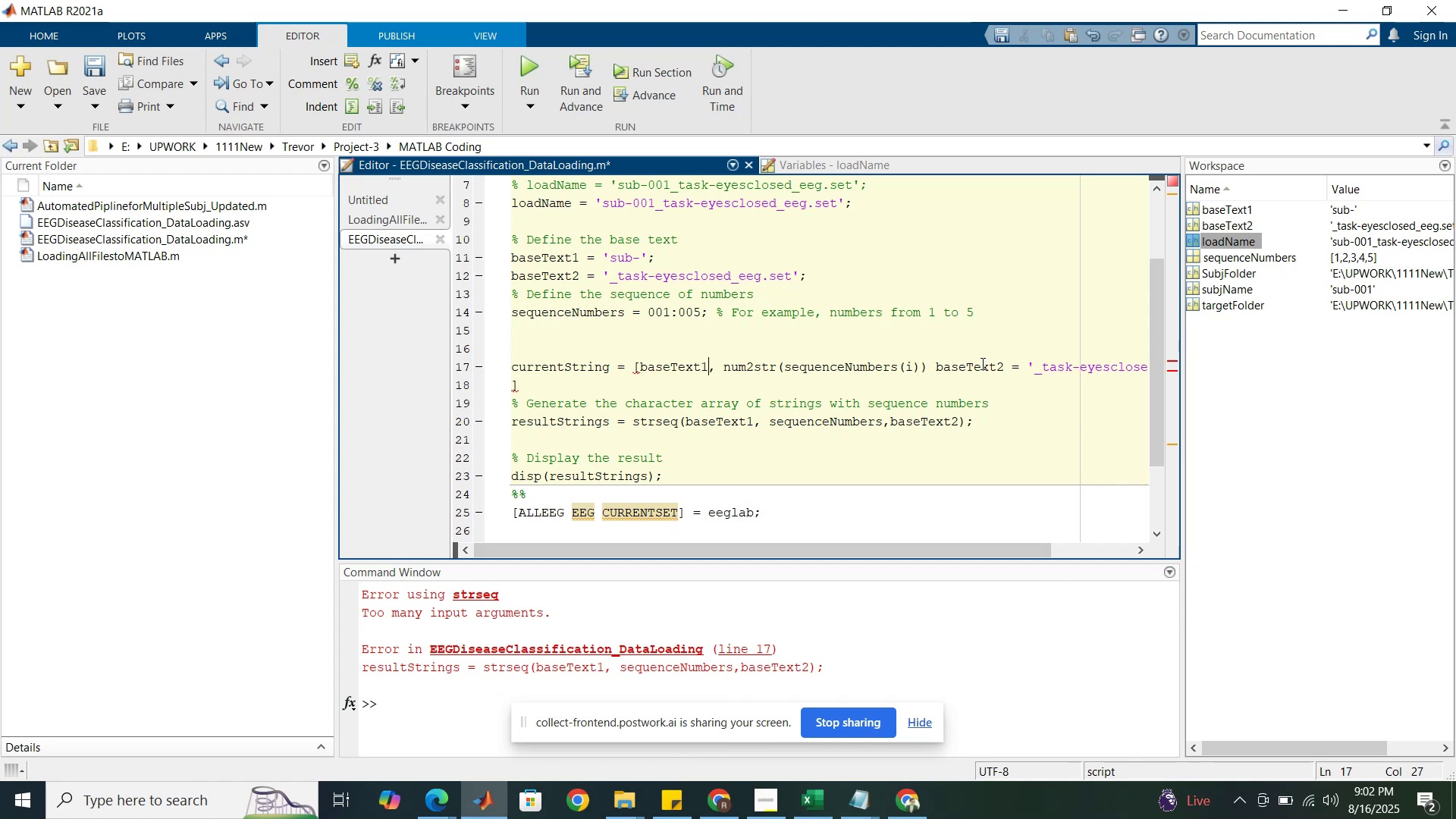 
wait(5.97)
 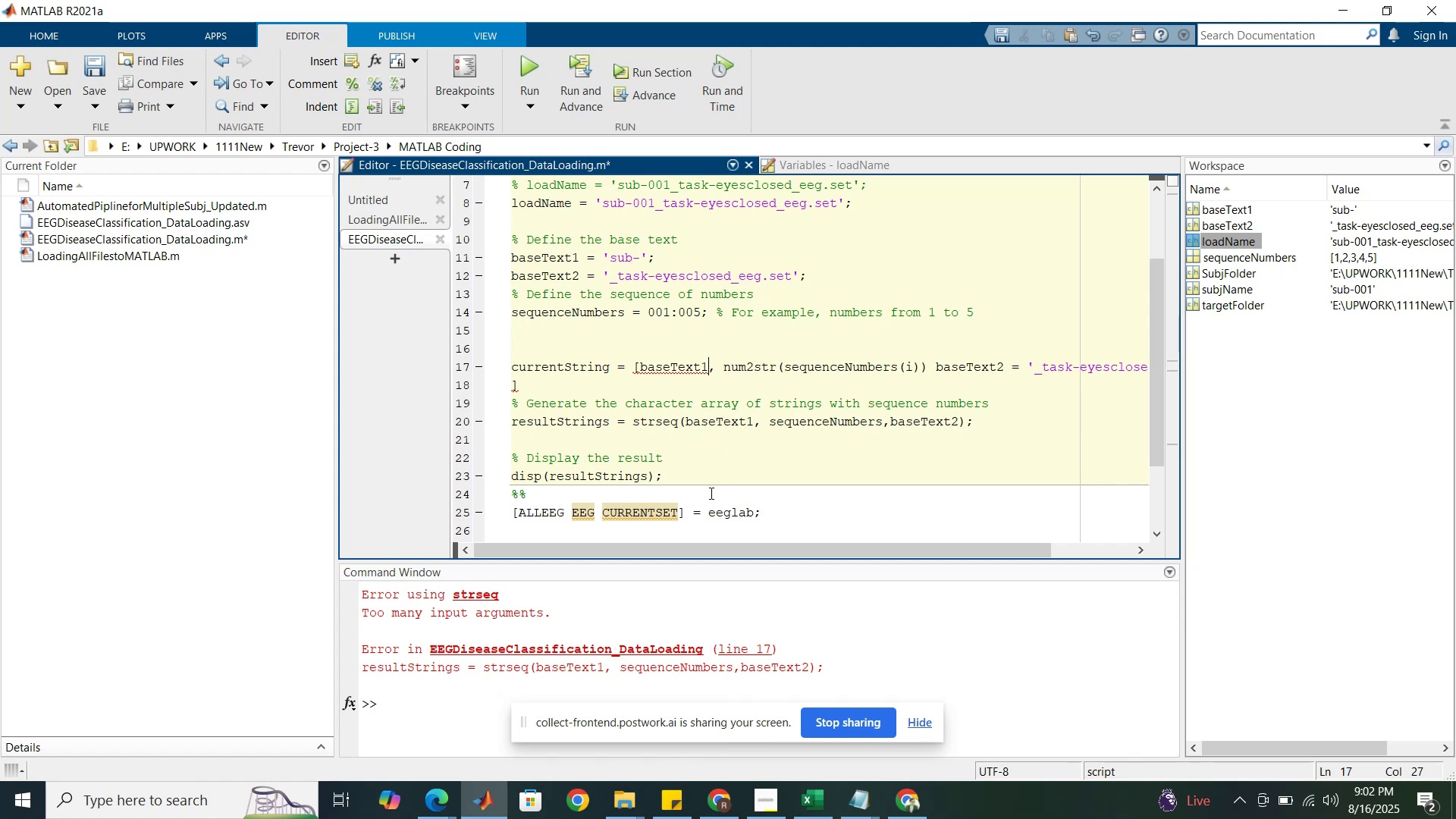 
left_click_drag(start_coordinate=[1008, 369], to_coordinate=[1134, 372])
 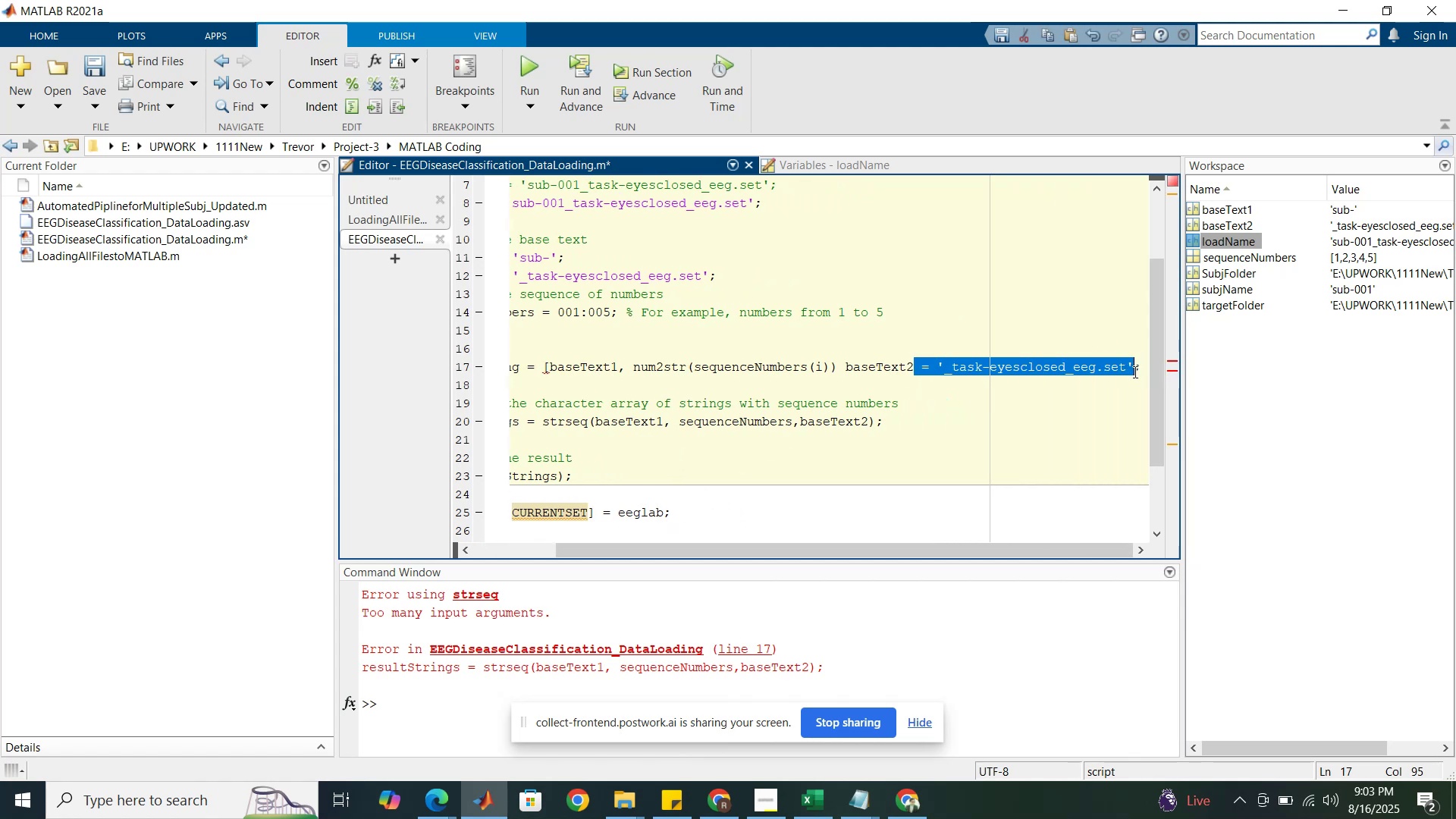 
key(Backspace)
 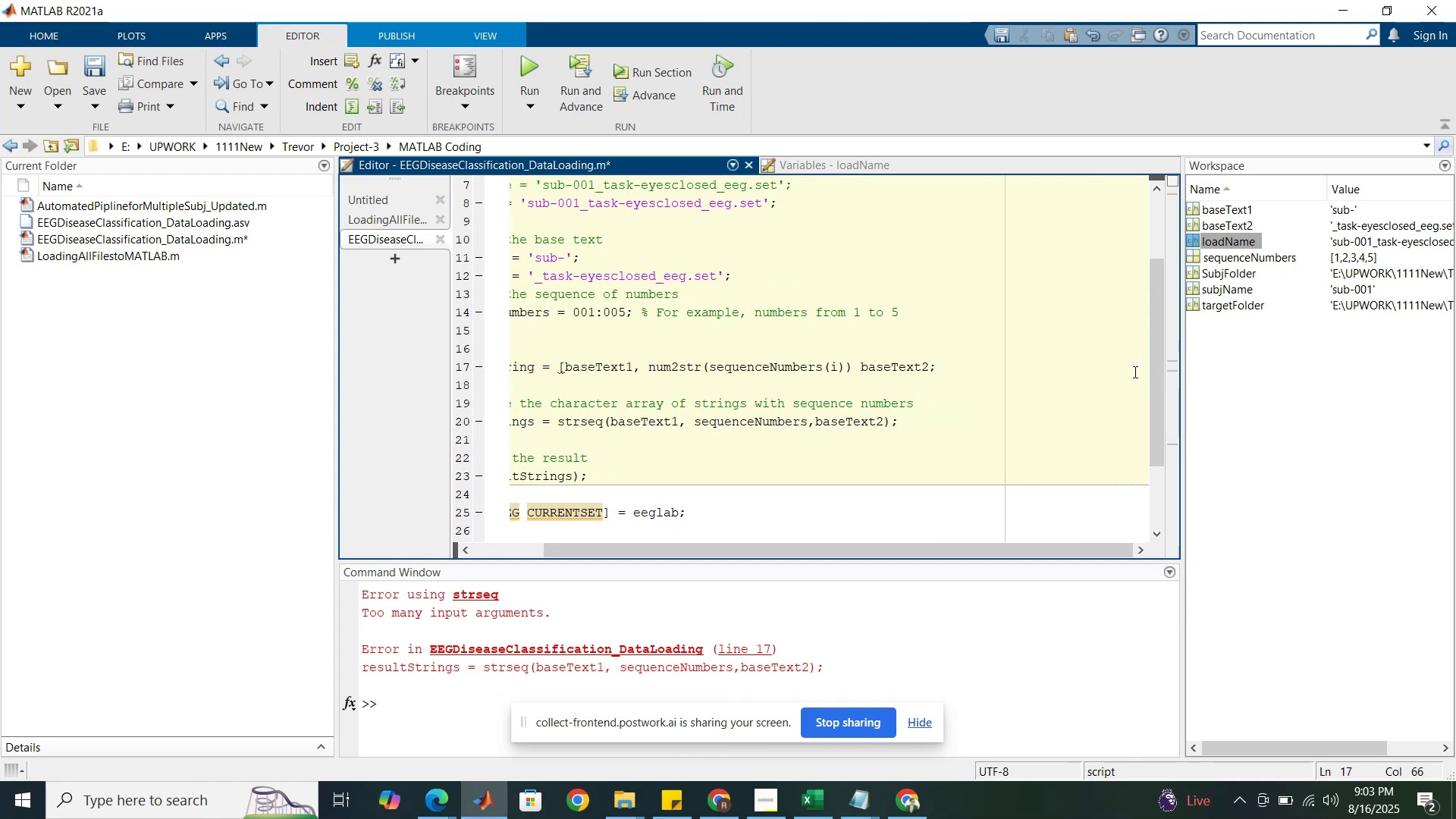 
key(BracketRight)
 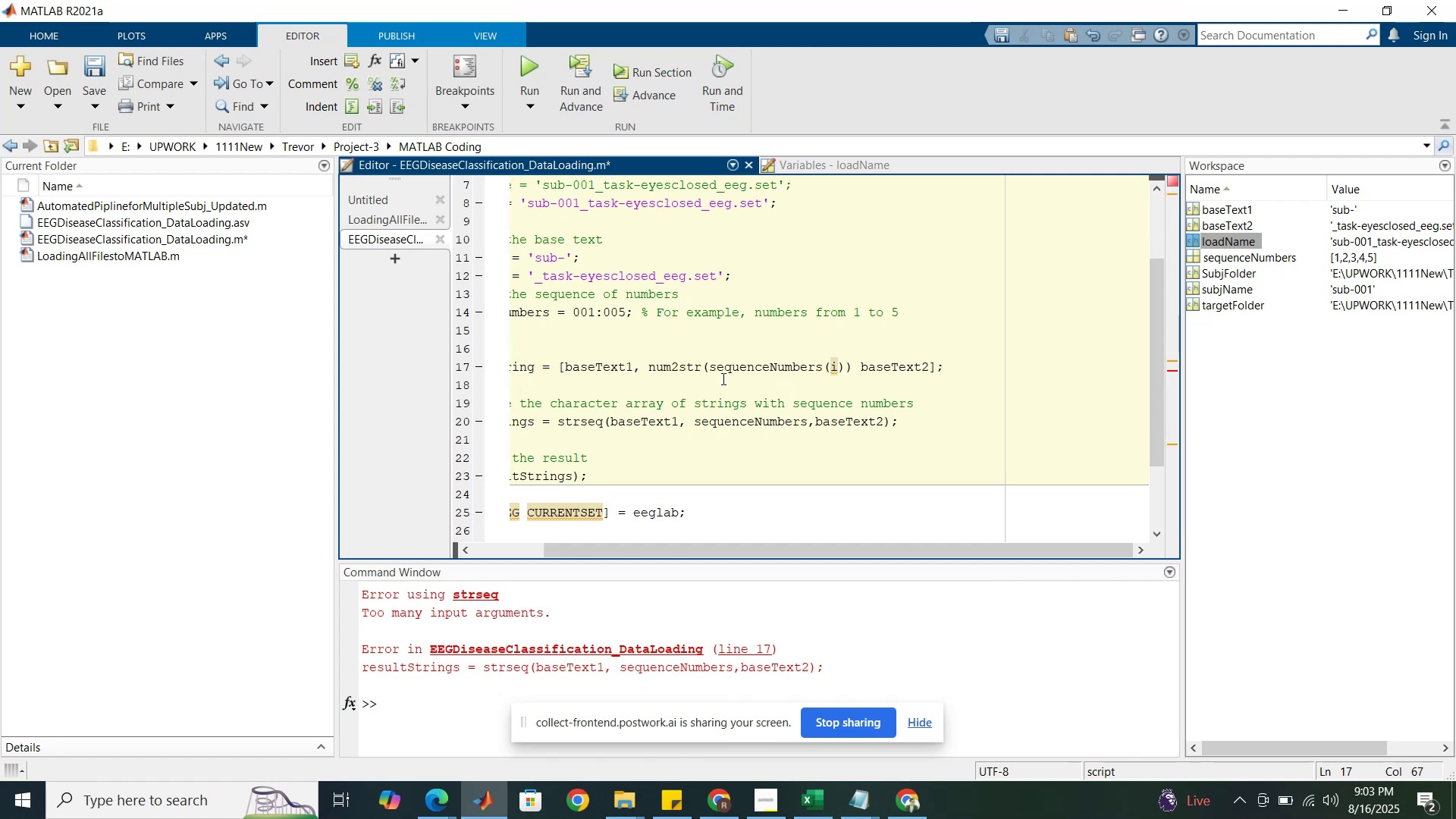 
left_click_drag(start_coordinate=[714, 368], to_coordinate=[726, 367])
 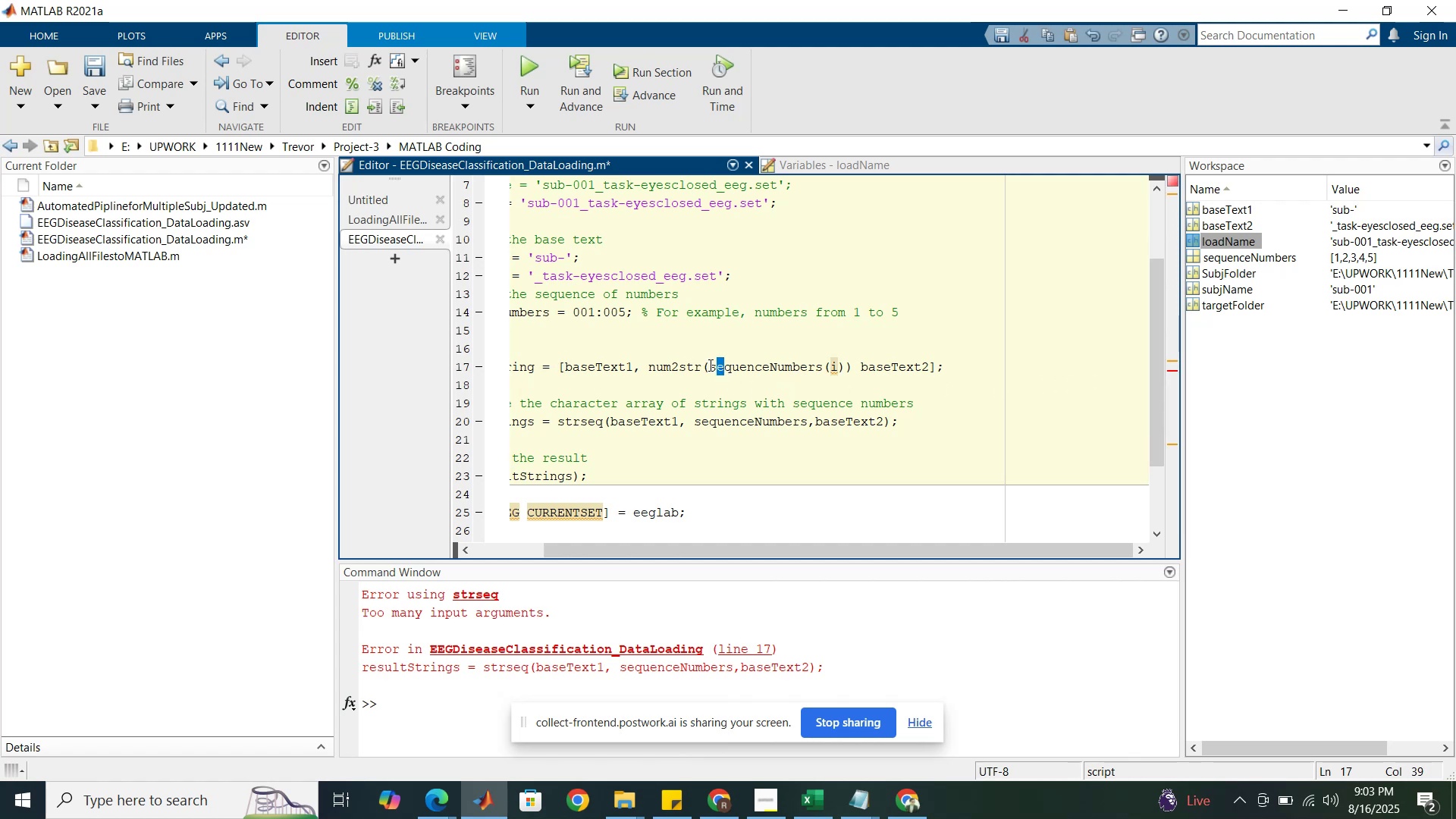 
left_click_drag(start_coordinate=[709, 365], to_coordinate=[846, 368])
 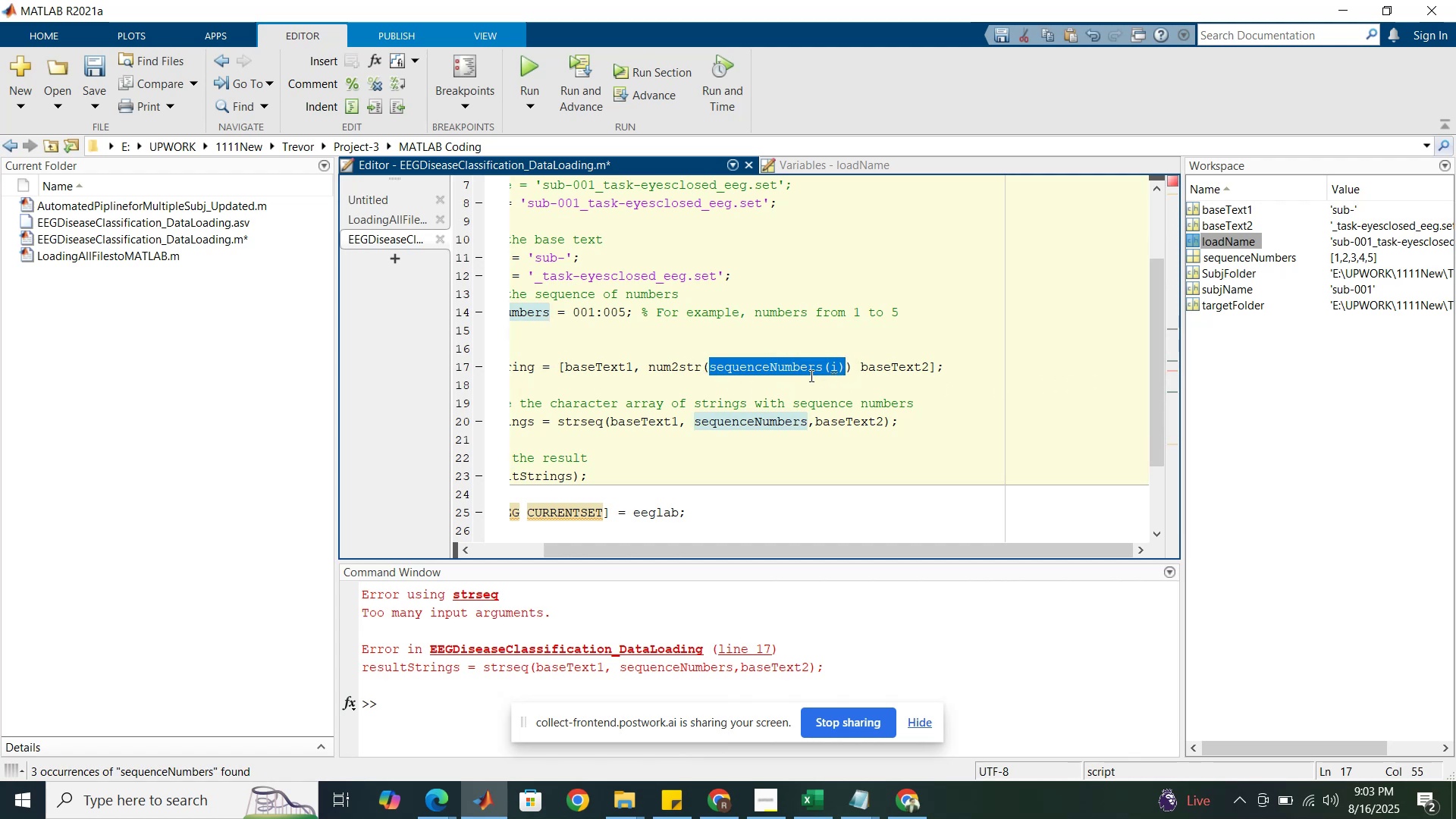 
left_click([810, 375])
 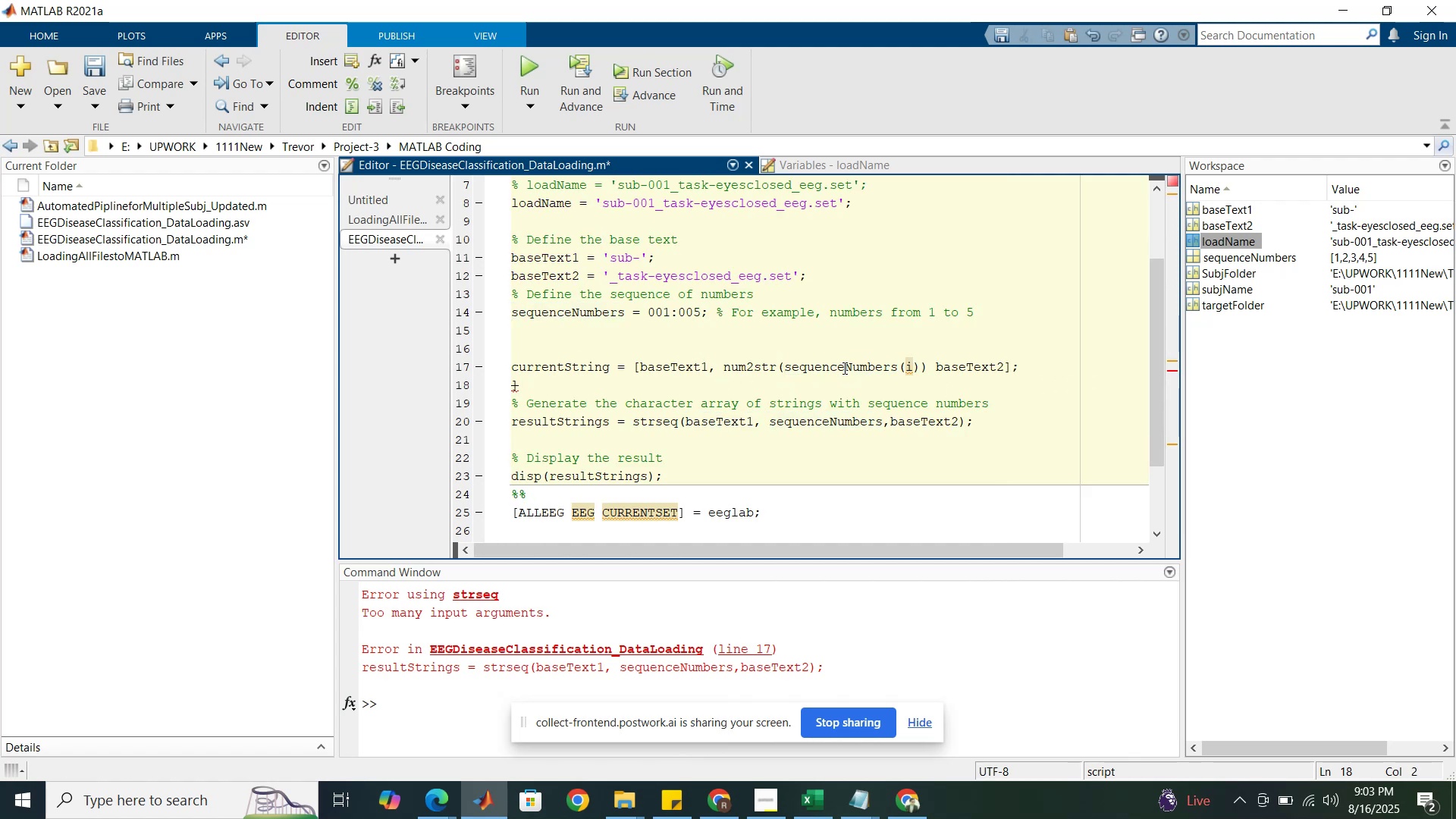 
left_click([843, 368])
 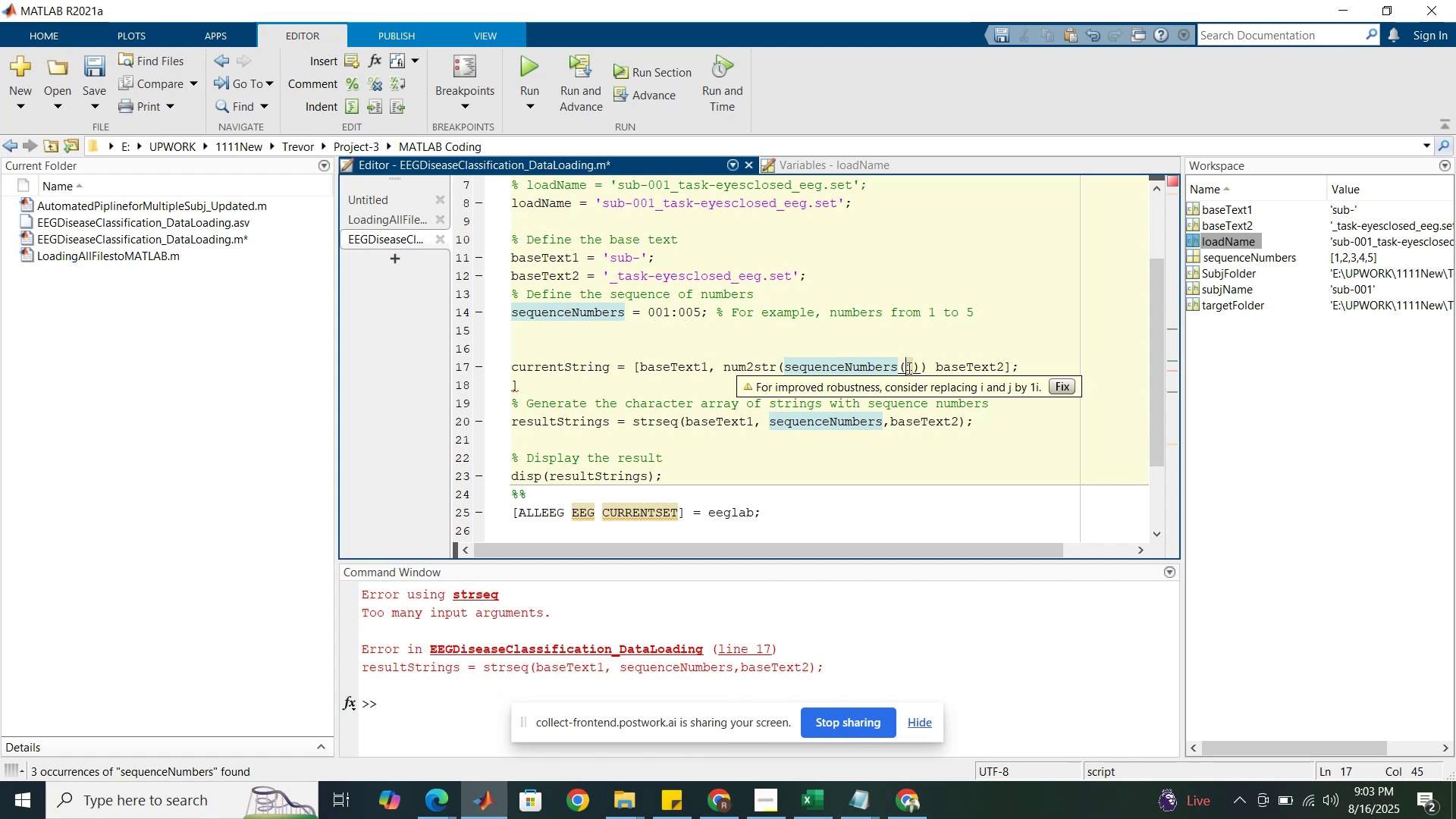 
left_click_drag(start_coordinate=[912, 368], to_coordinate=[905, 368])
 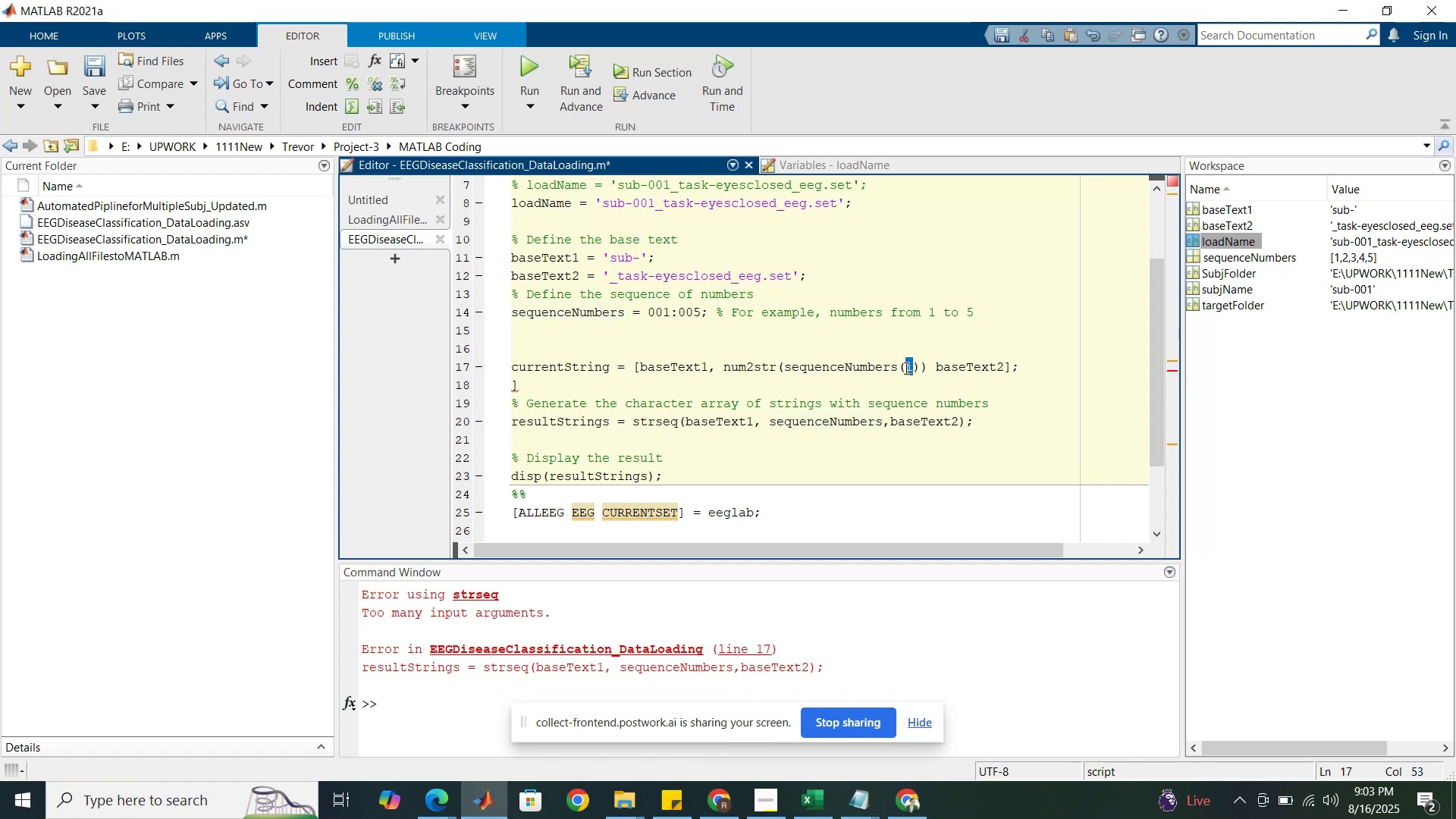 
key(1)
 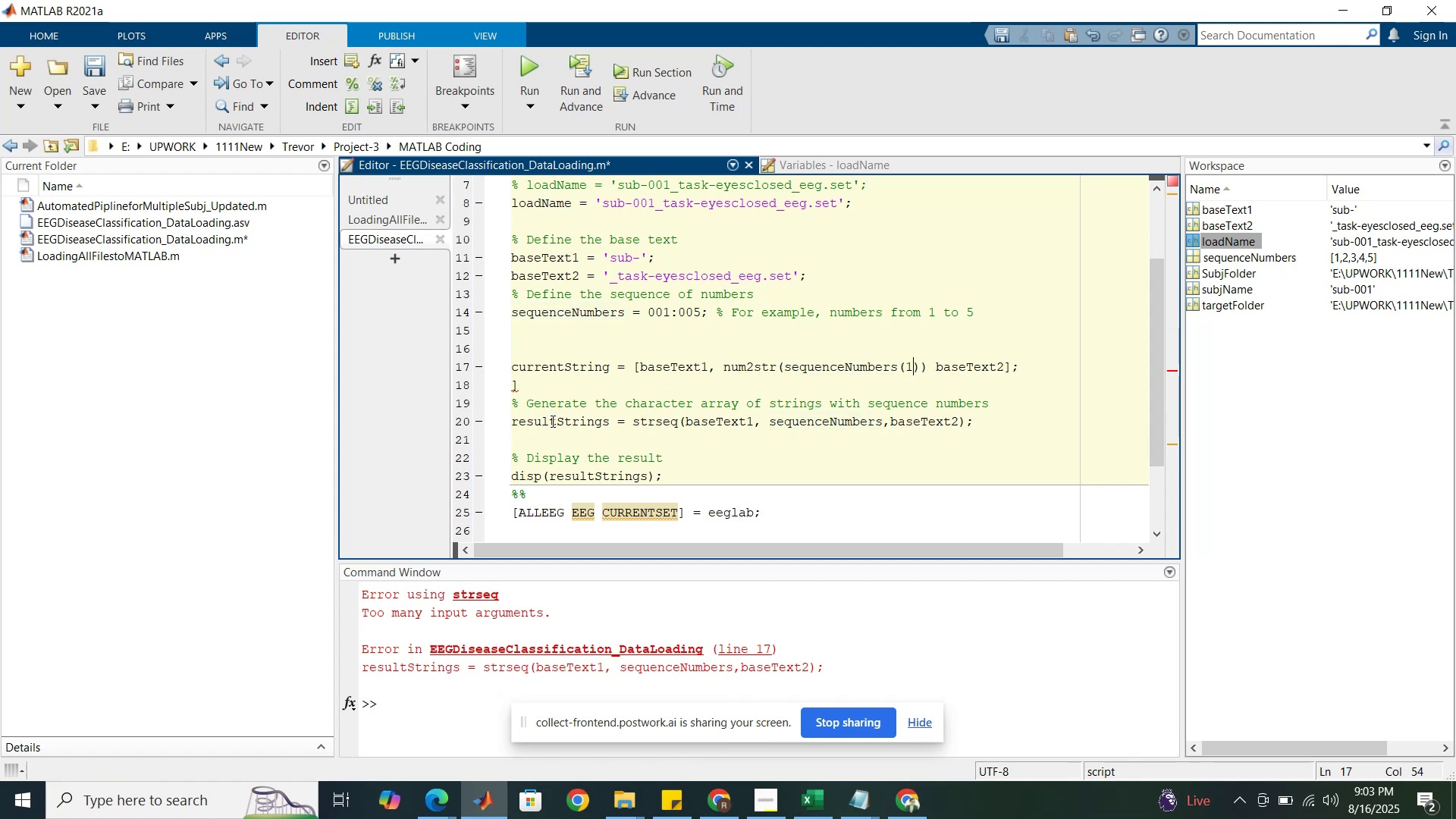 
left_click([552, 388])
 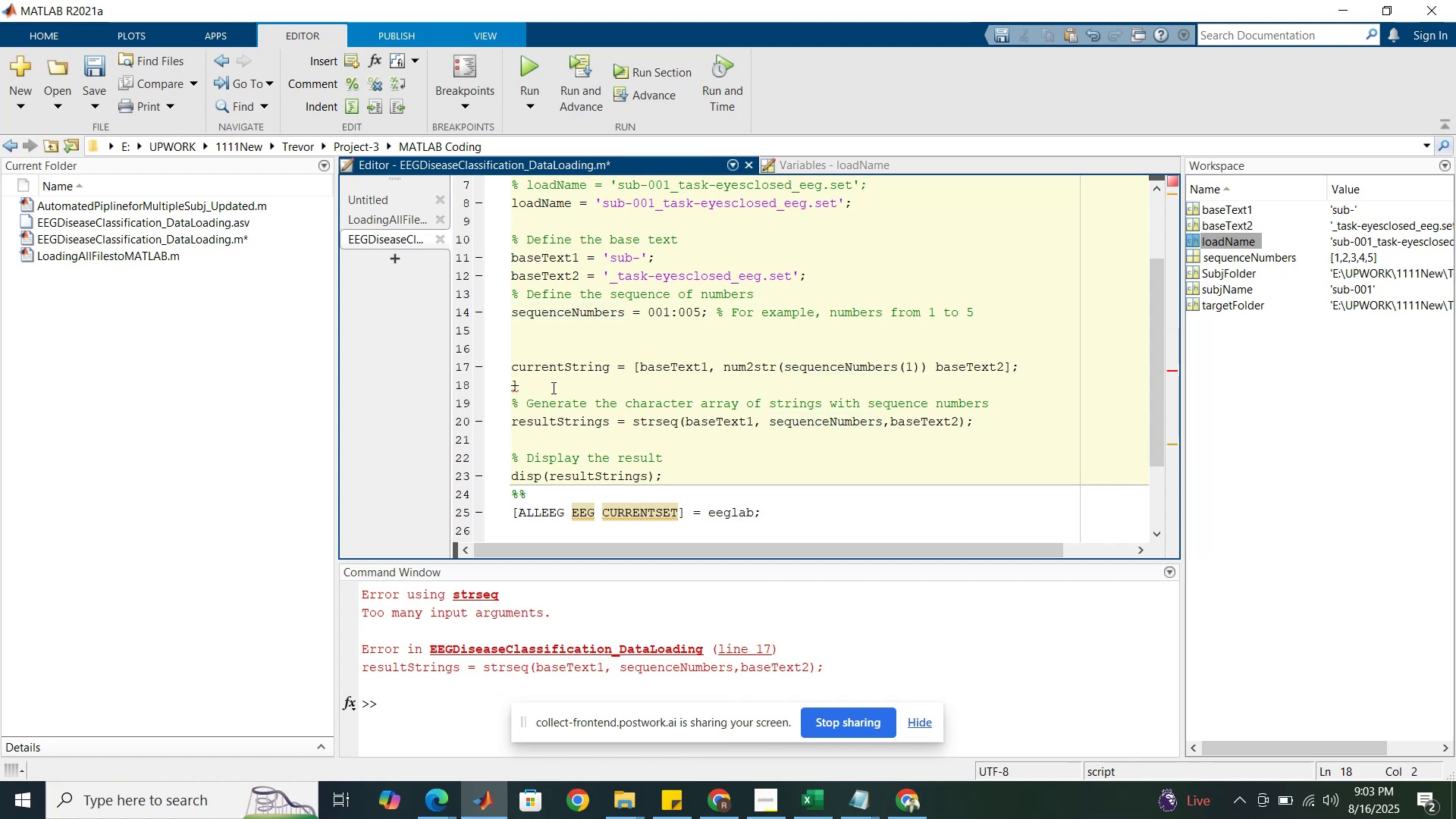 
key(Backspace)
 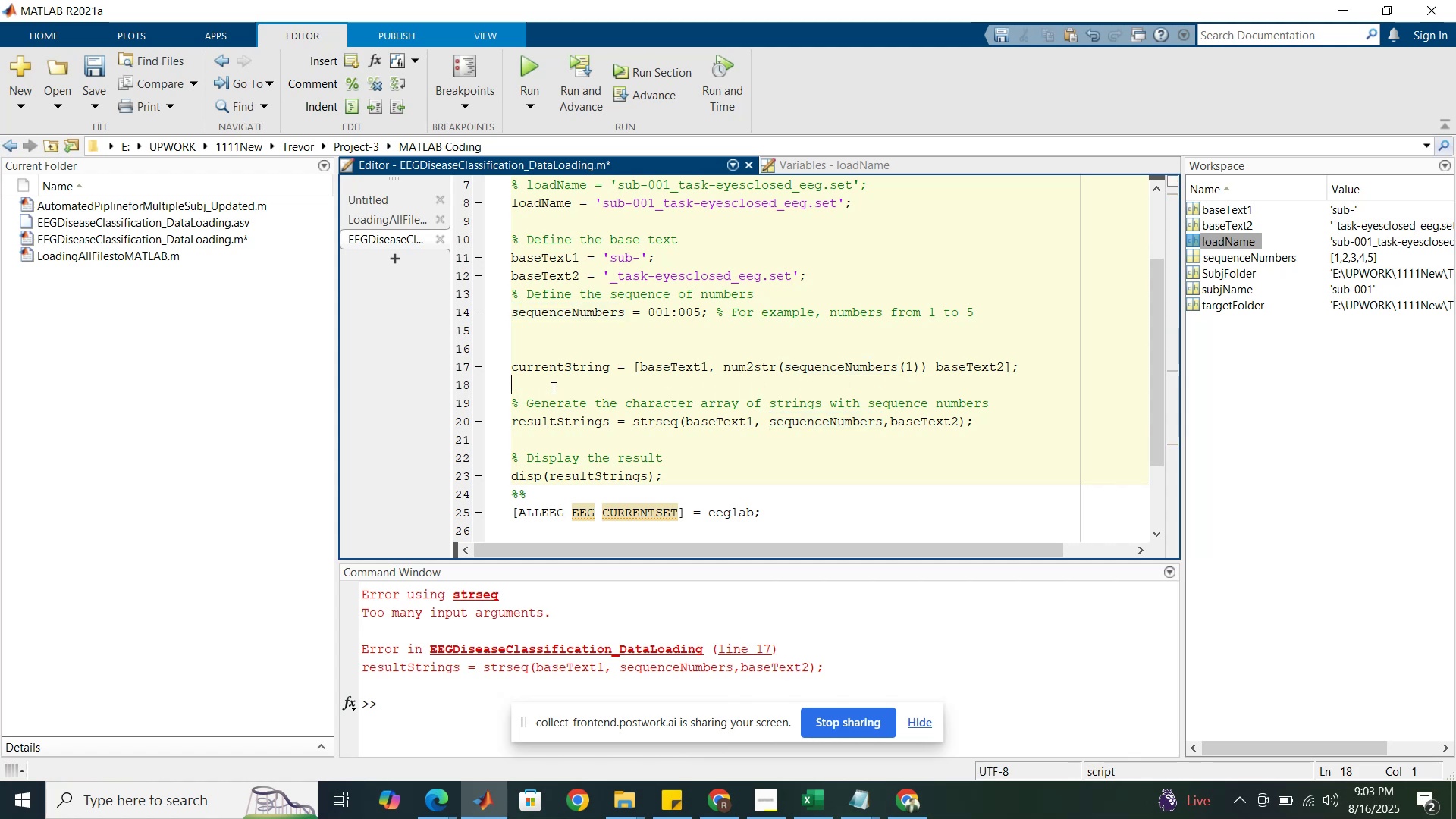 
key(Backspace)
 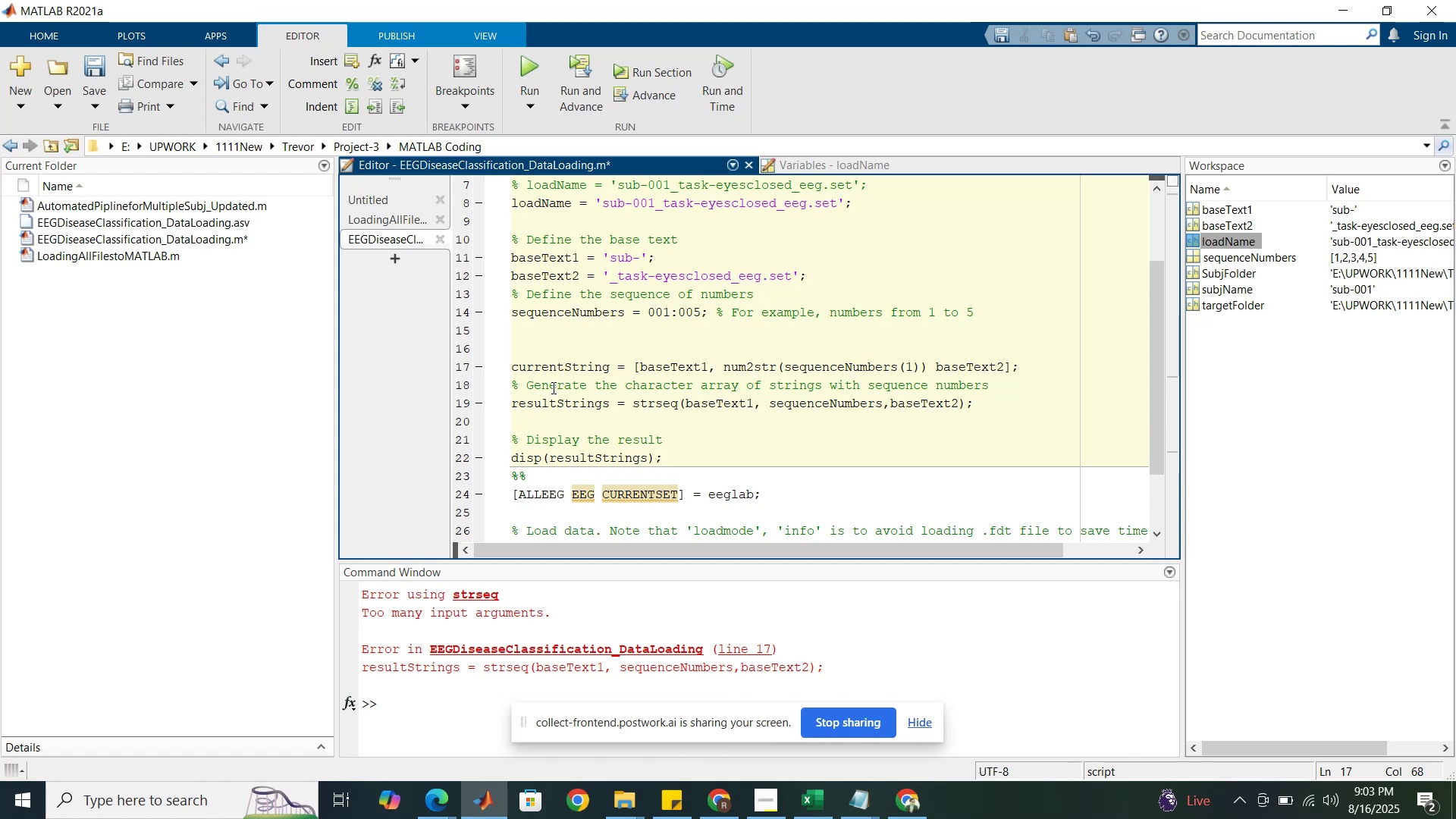 
left_click_drag(start_coordinate=[542, 391], to_coordinate=[588, 412])
 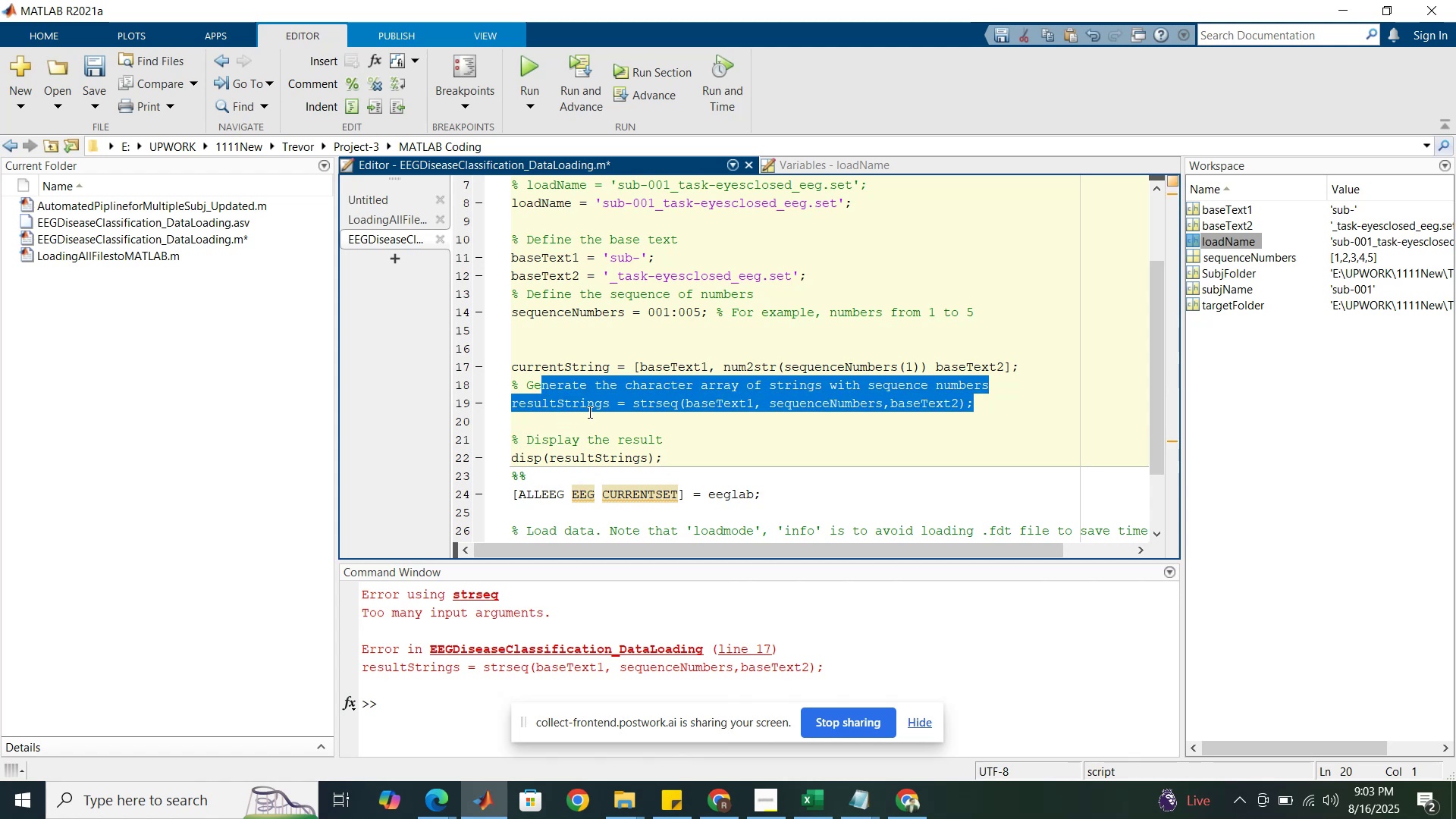 
key(Control+R)
 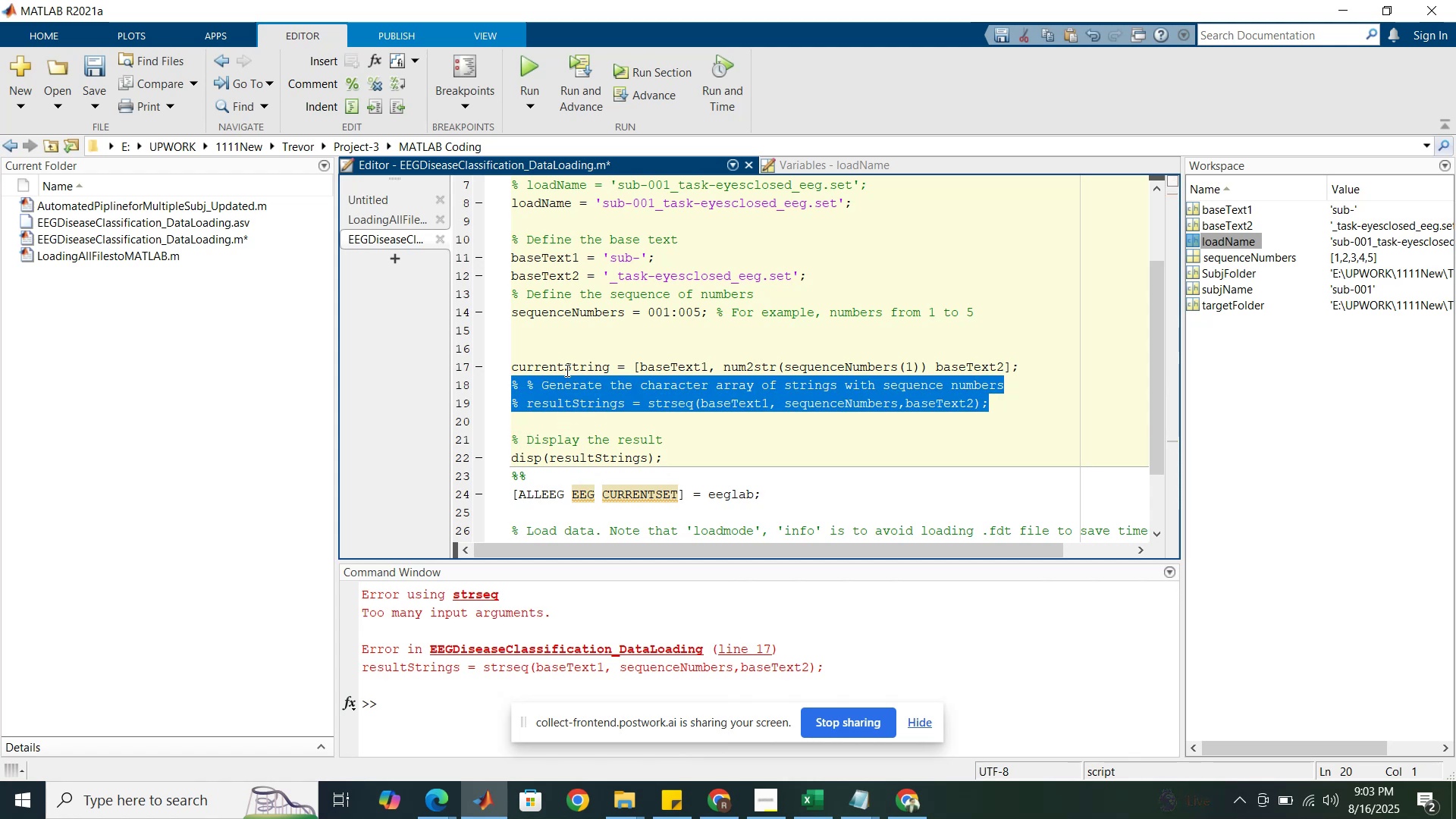 
double_click([566, 370])
 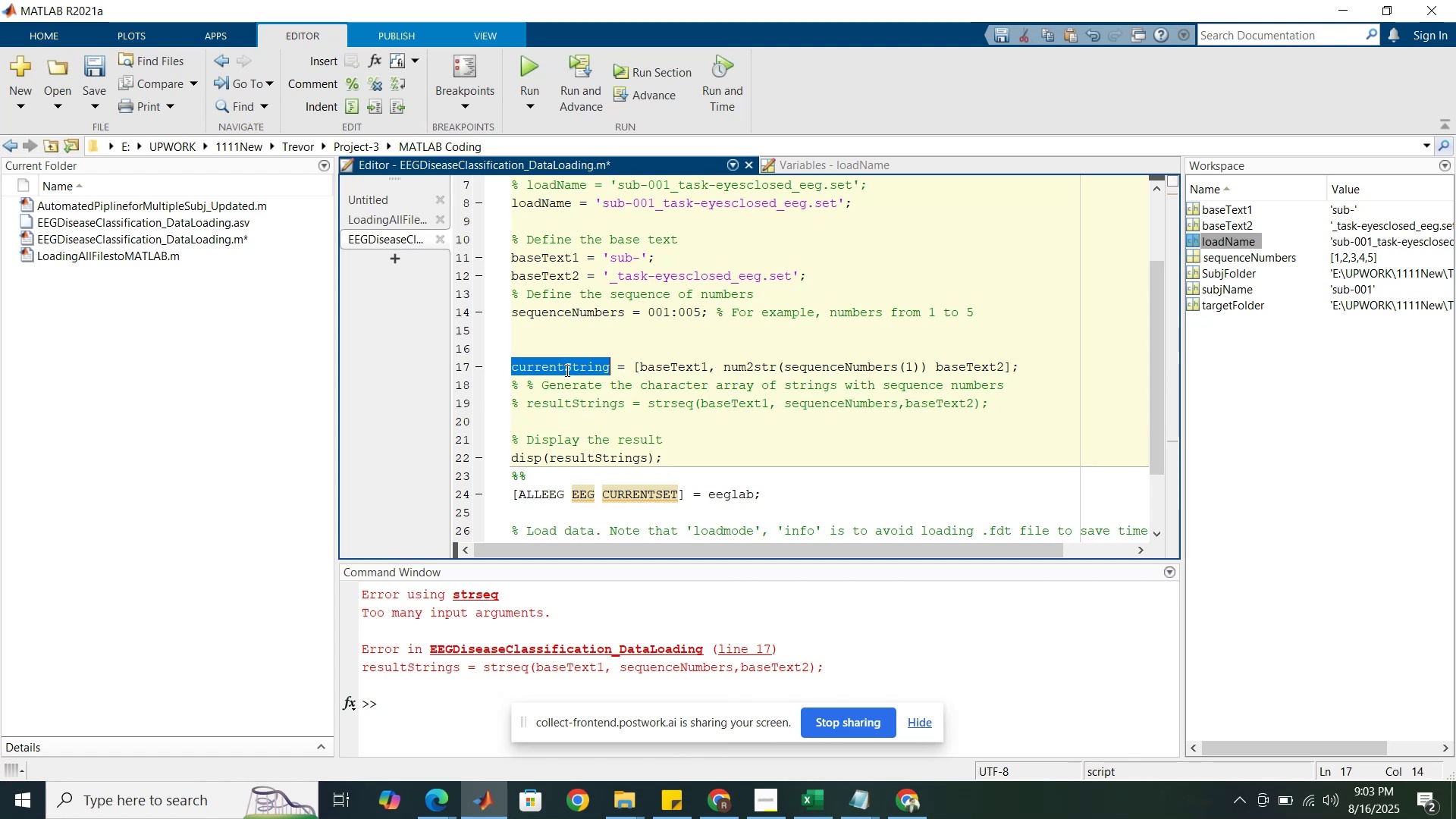 
triple_click([566, 370])
 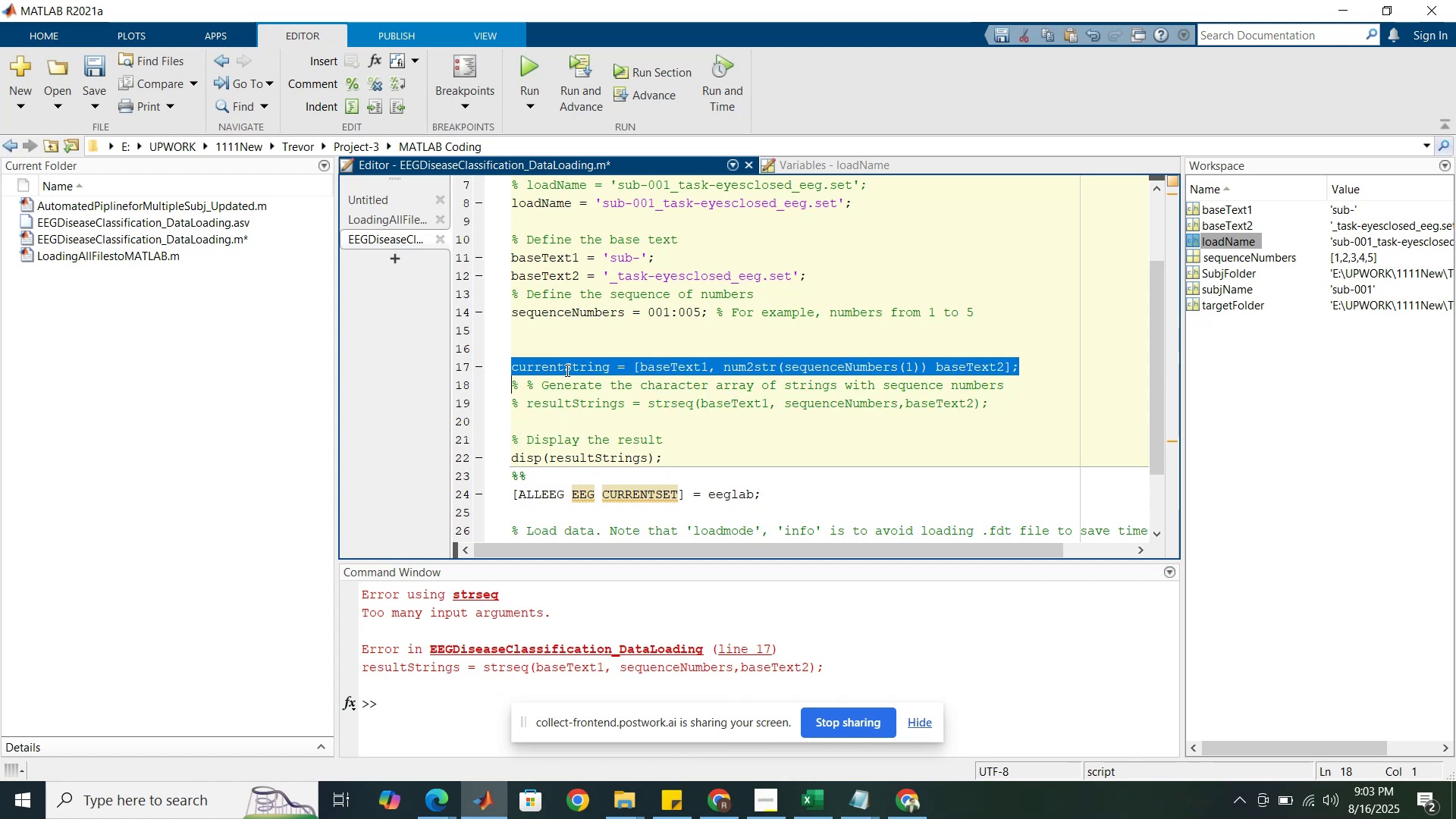 
triple_click([566, 370])
 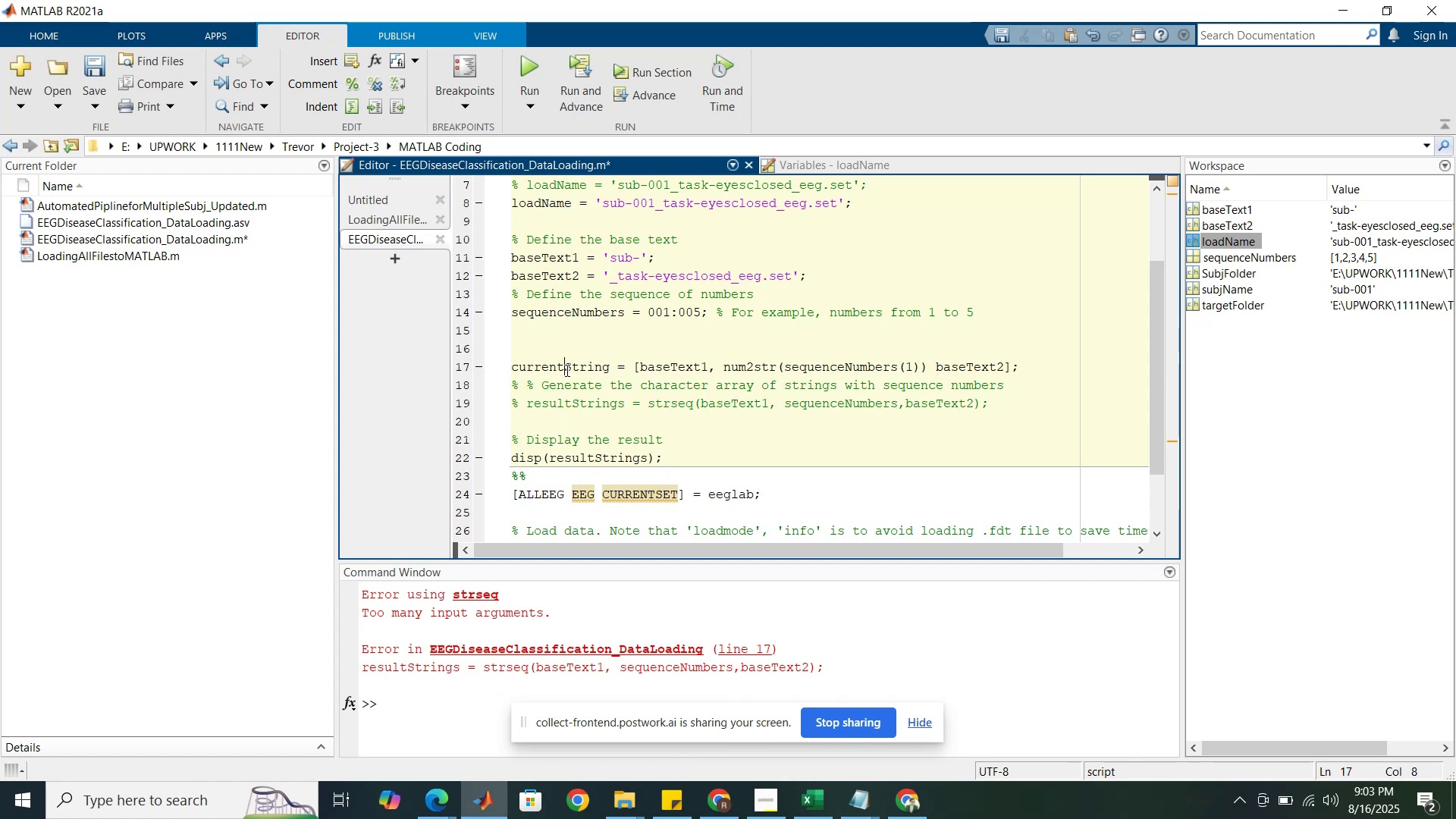 
triple_click([566, 370])
 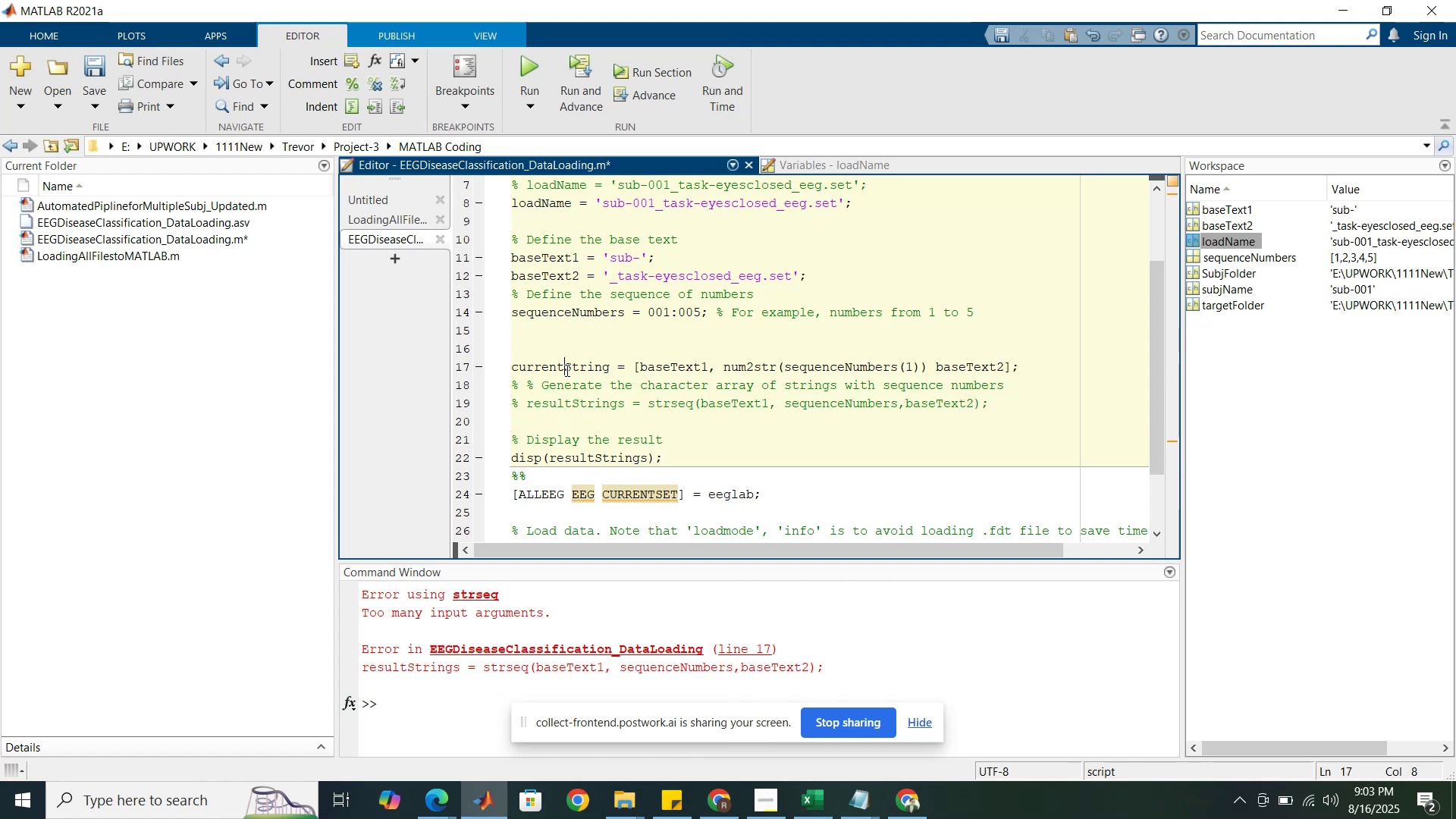 
triple_click([566, 370])
 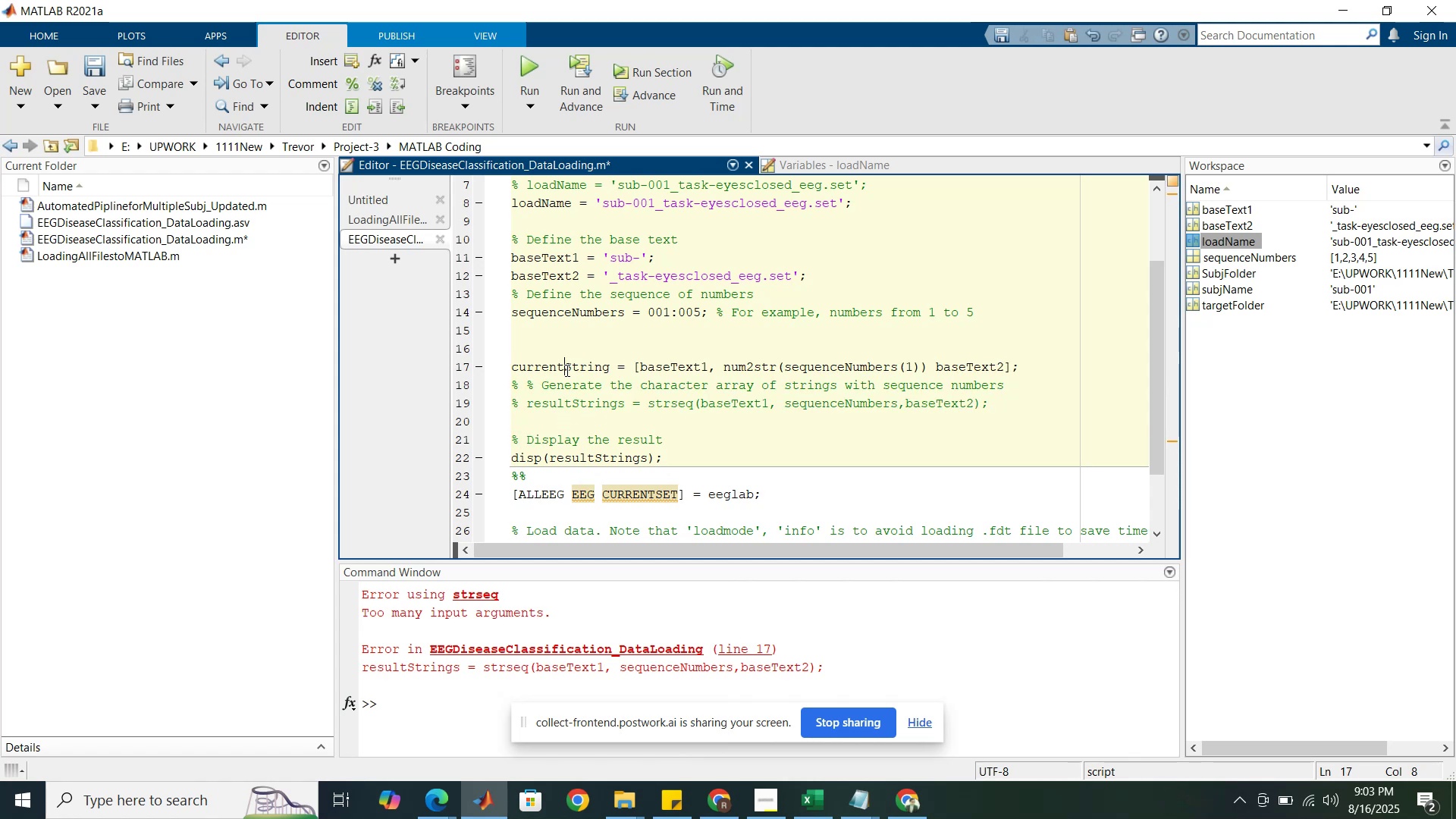 
triple_click([566, 370])
 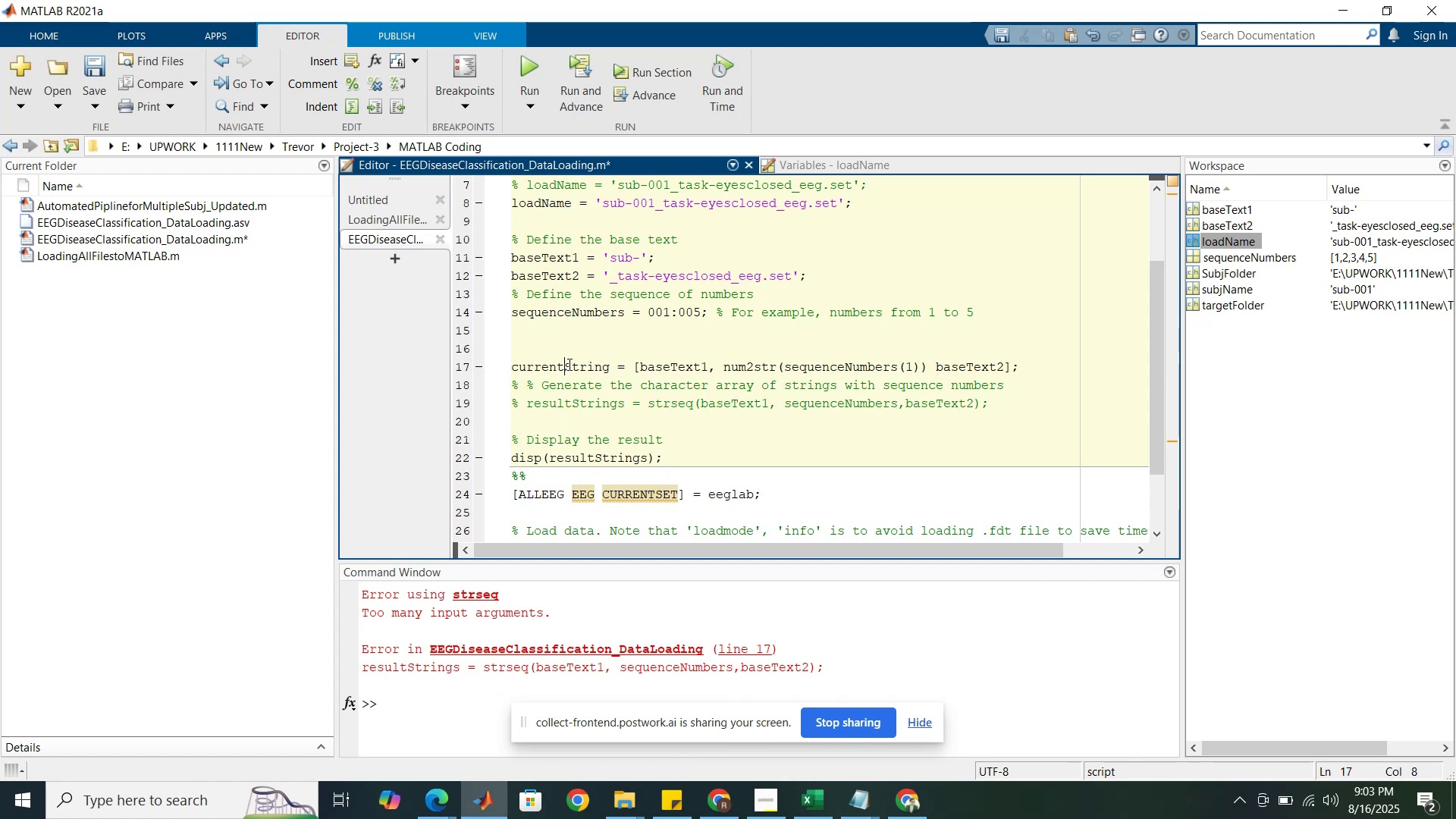 
double_click([568, 364])
 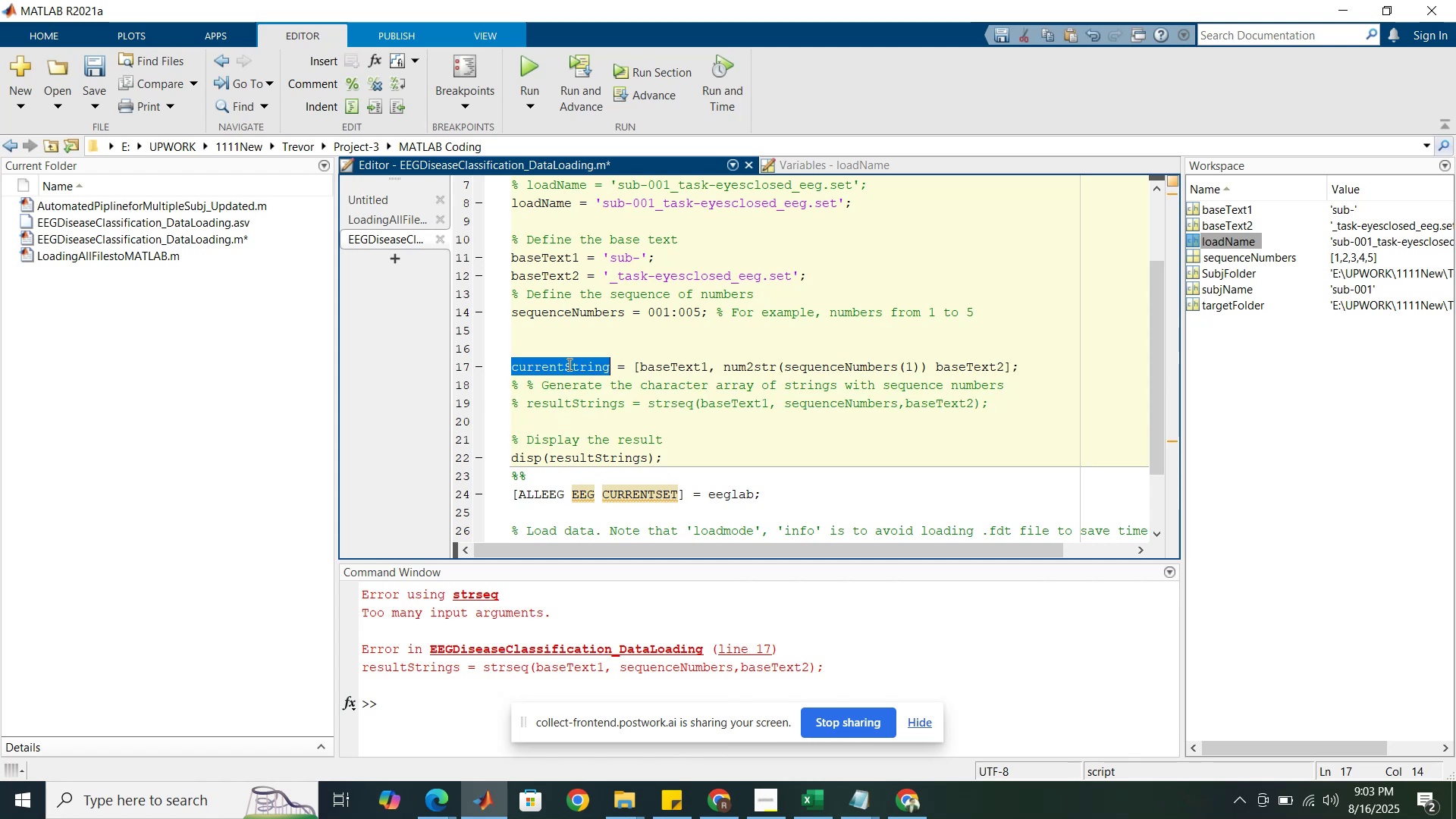 
key(Control+C)
 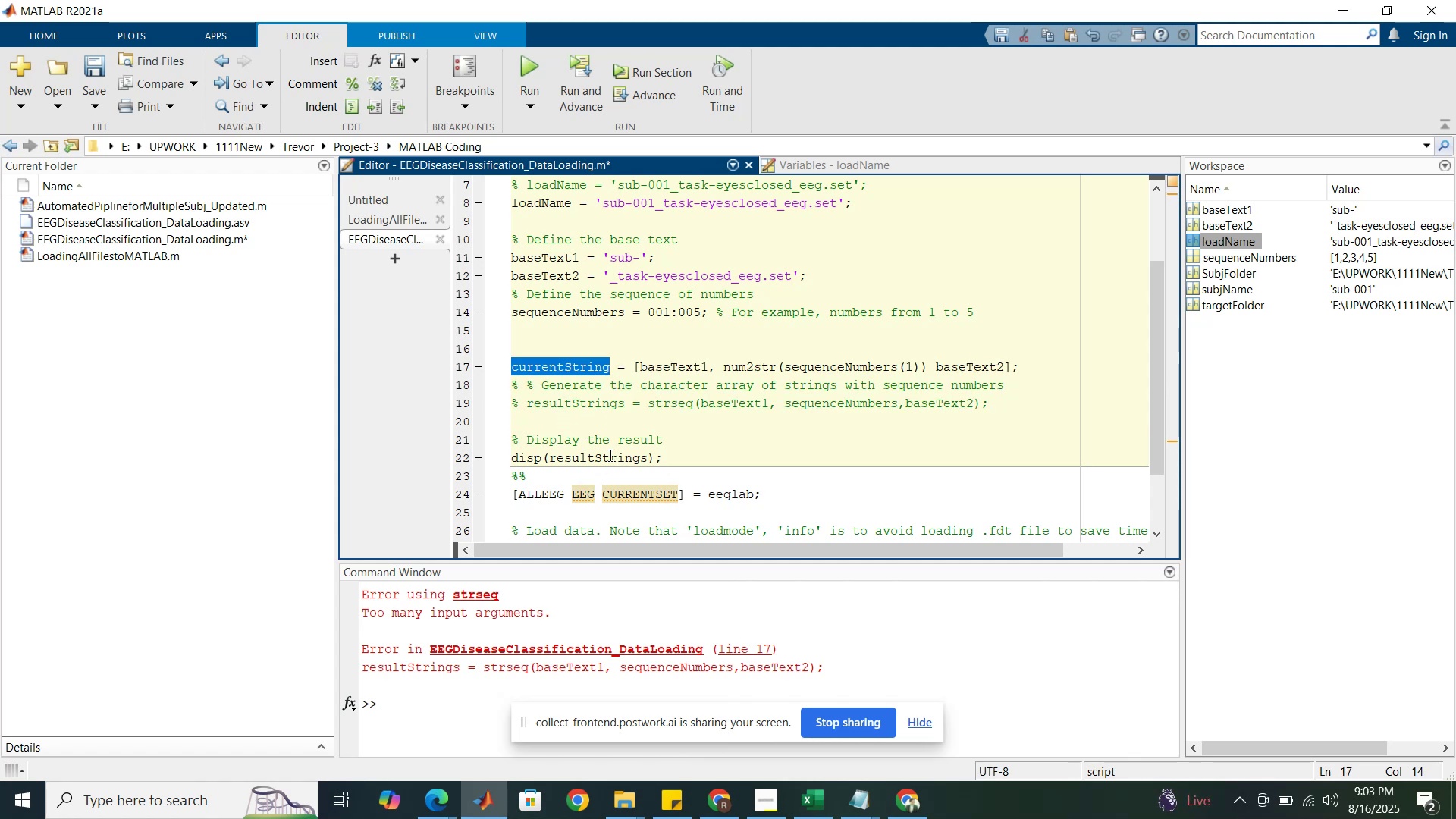 
double_click([609, 455])
 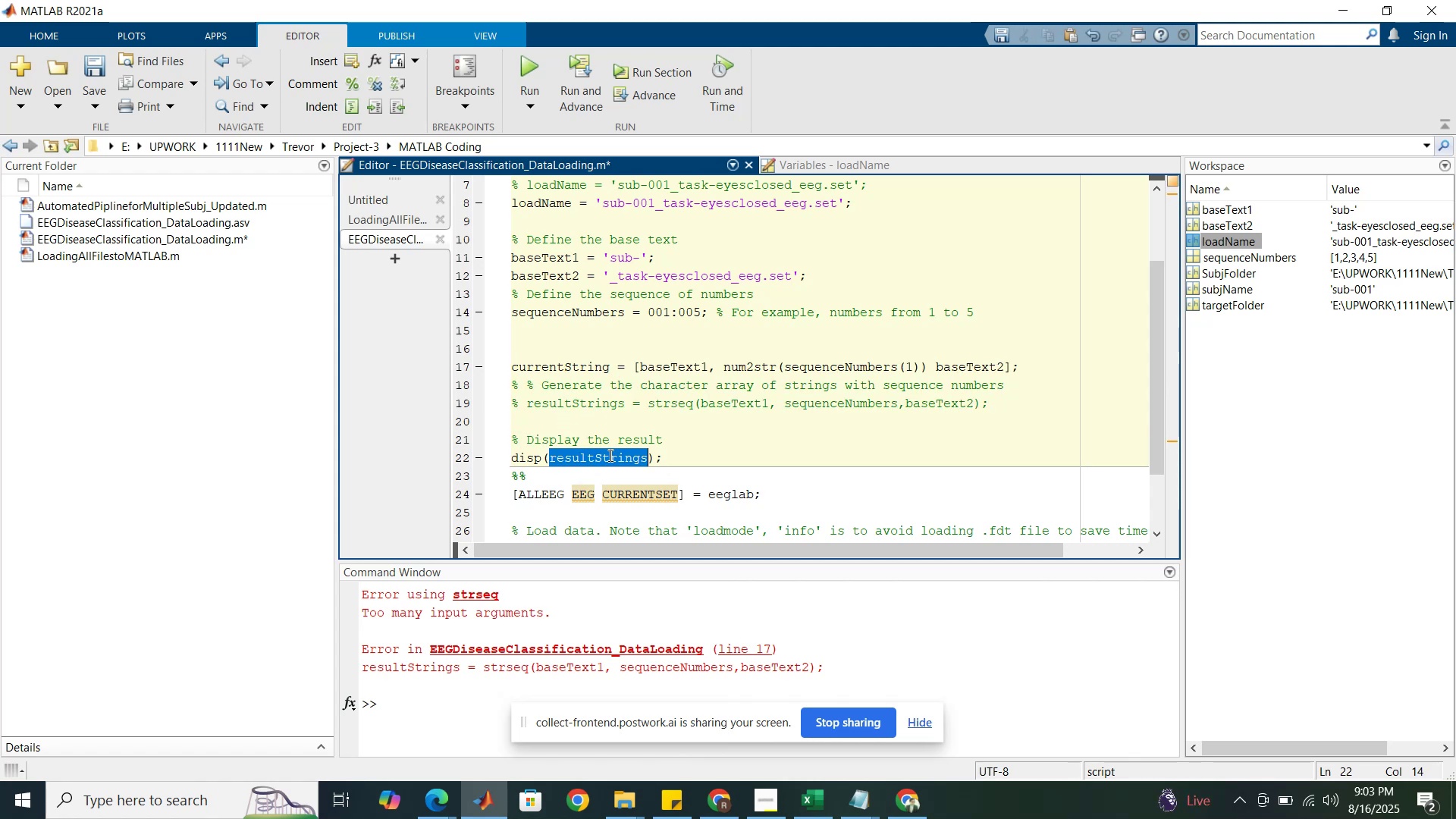 
key(Control+ControlLeft)
 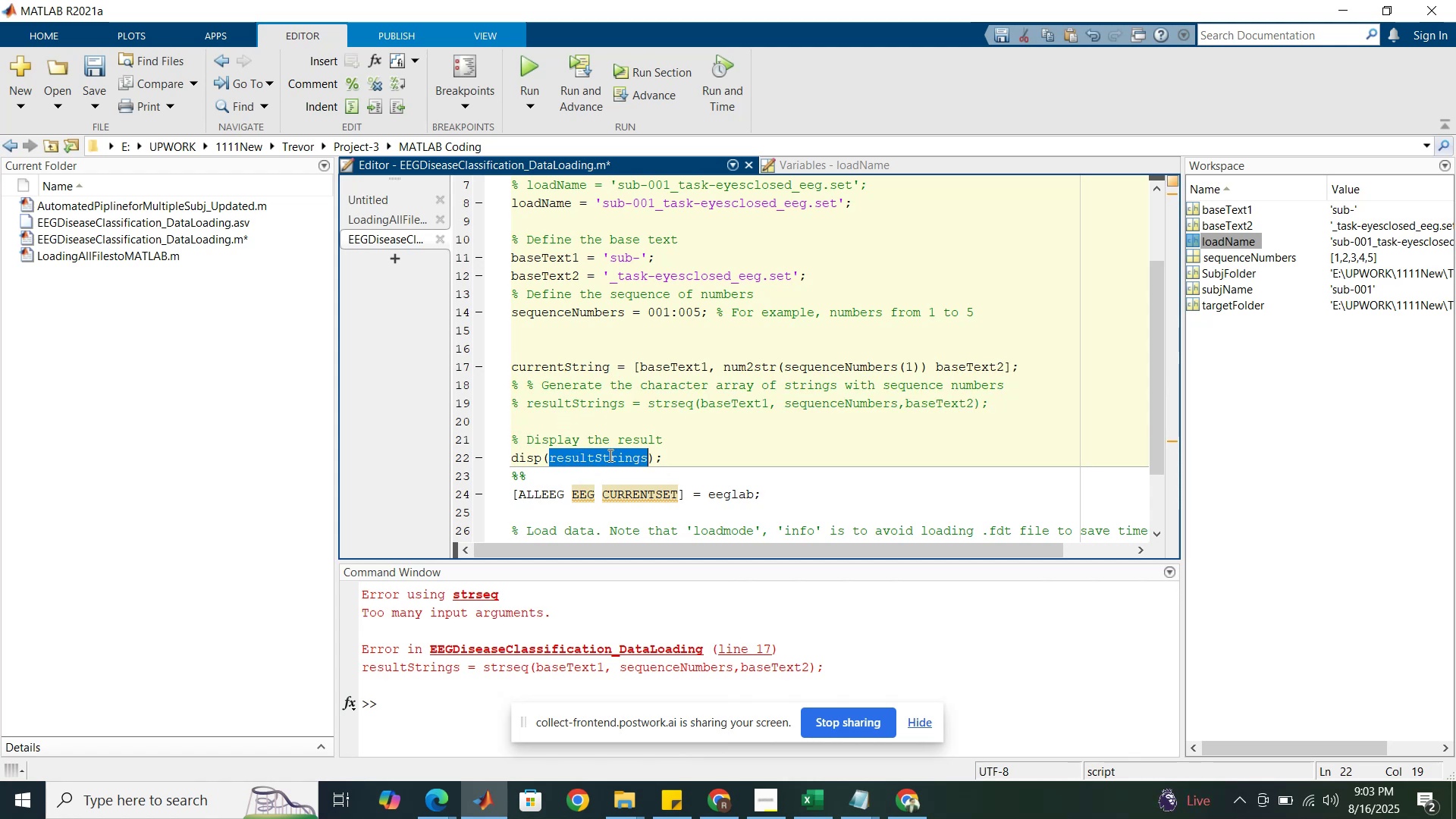 
key(Control+V)
 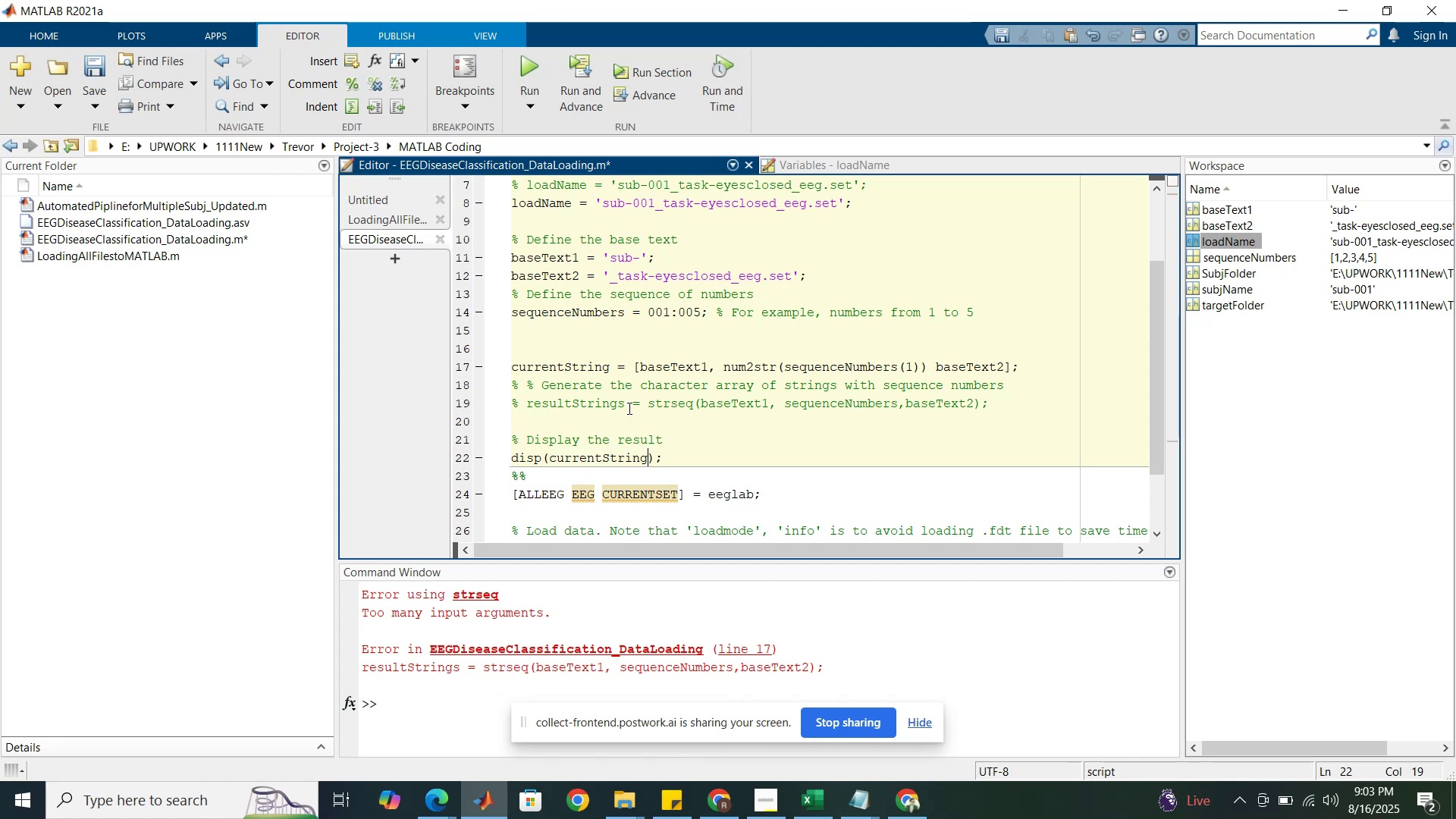 
left_click([629, 406])
 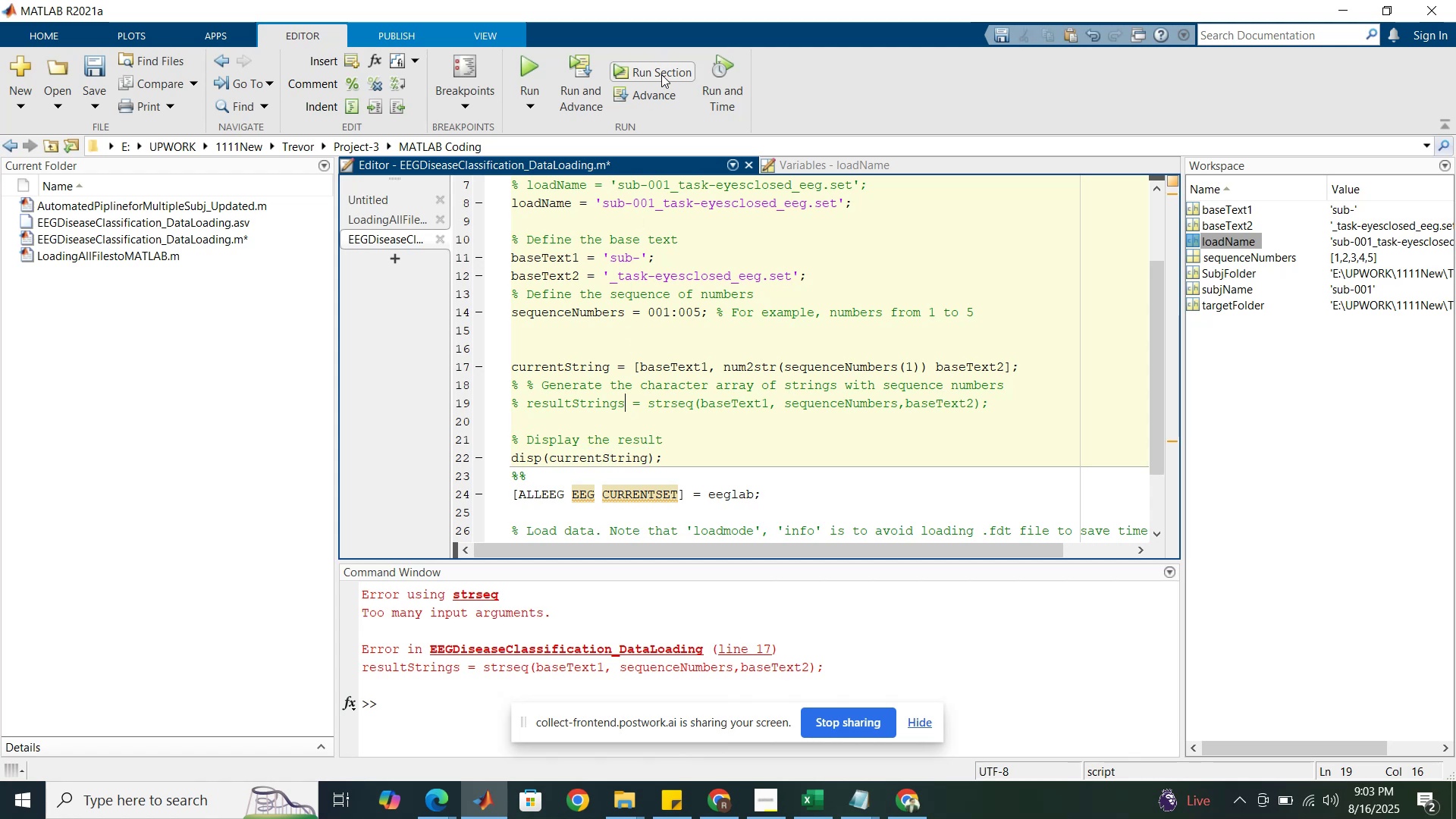 
left_click([661, 74])
 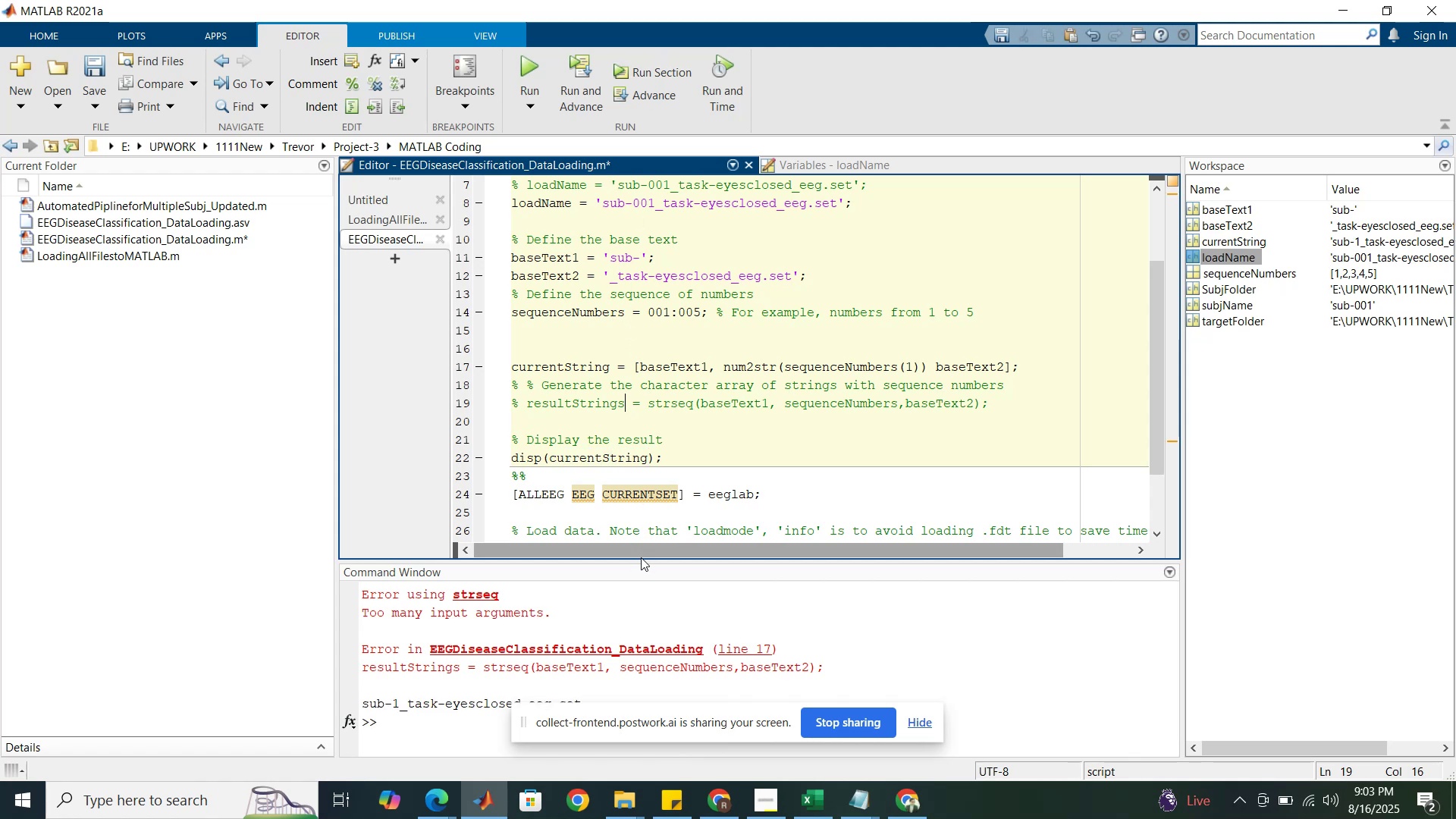 
left_click_drag(start_coordinate=[642, 562], to_coordinate=[645, 481])
 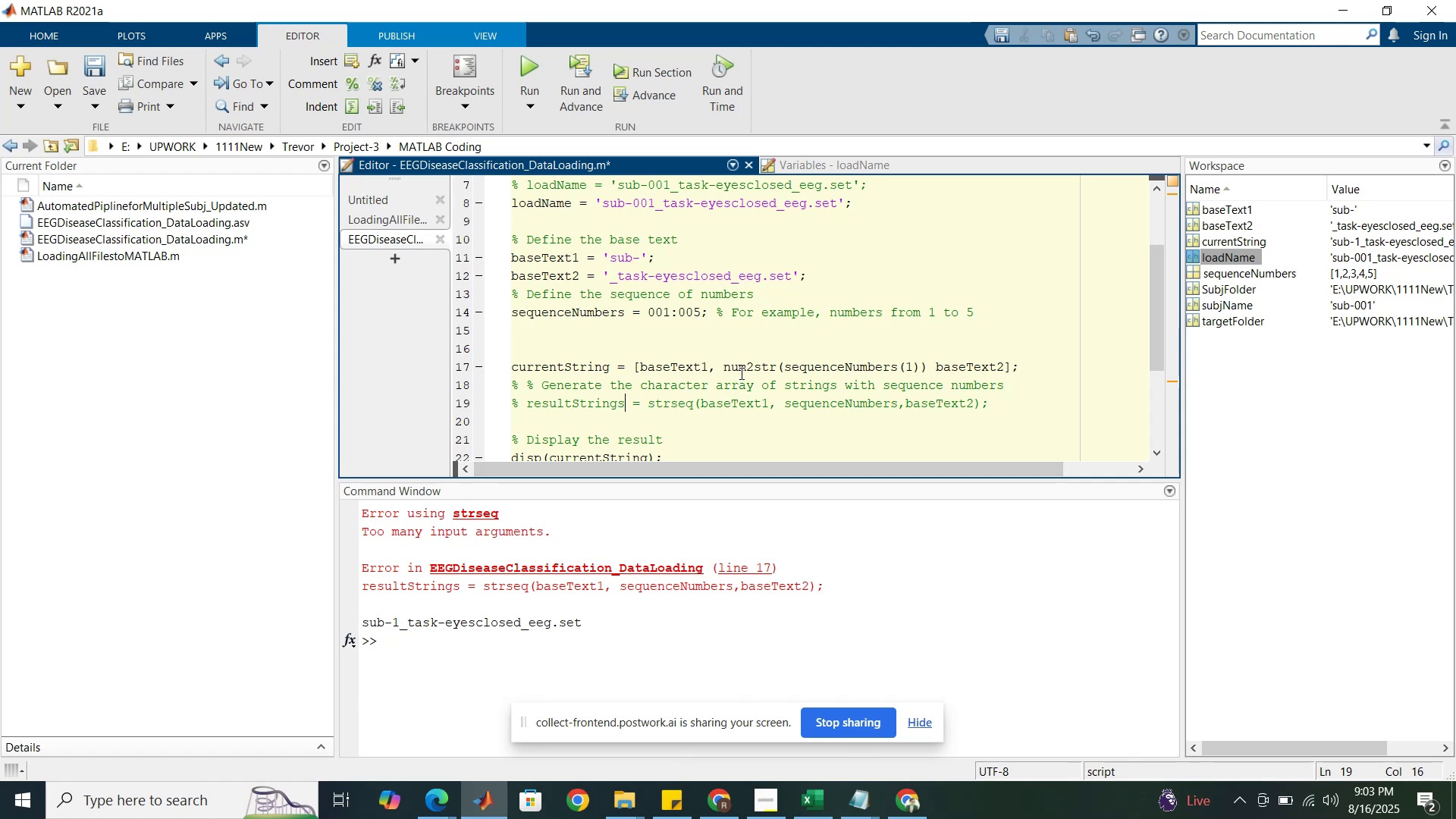 
wait(9.86)
 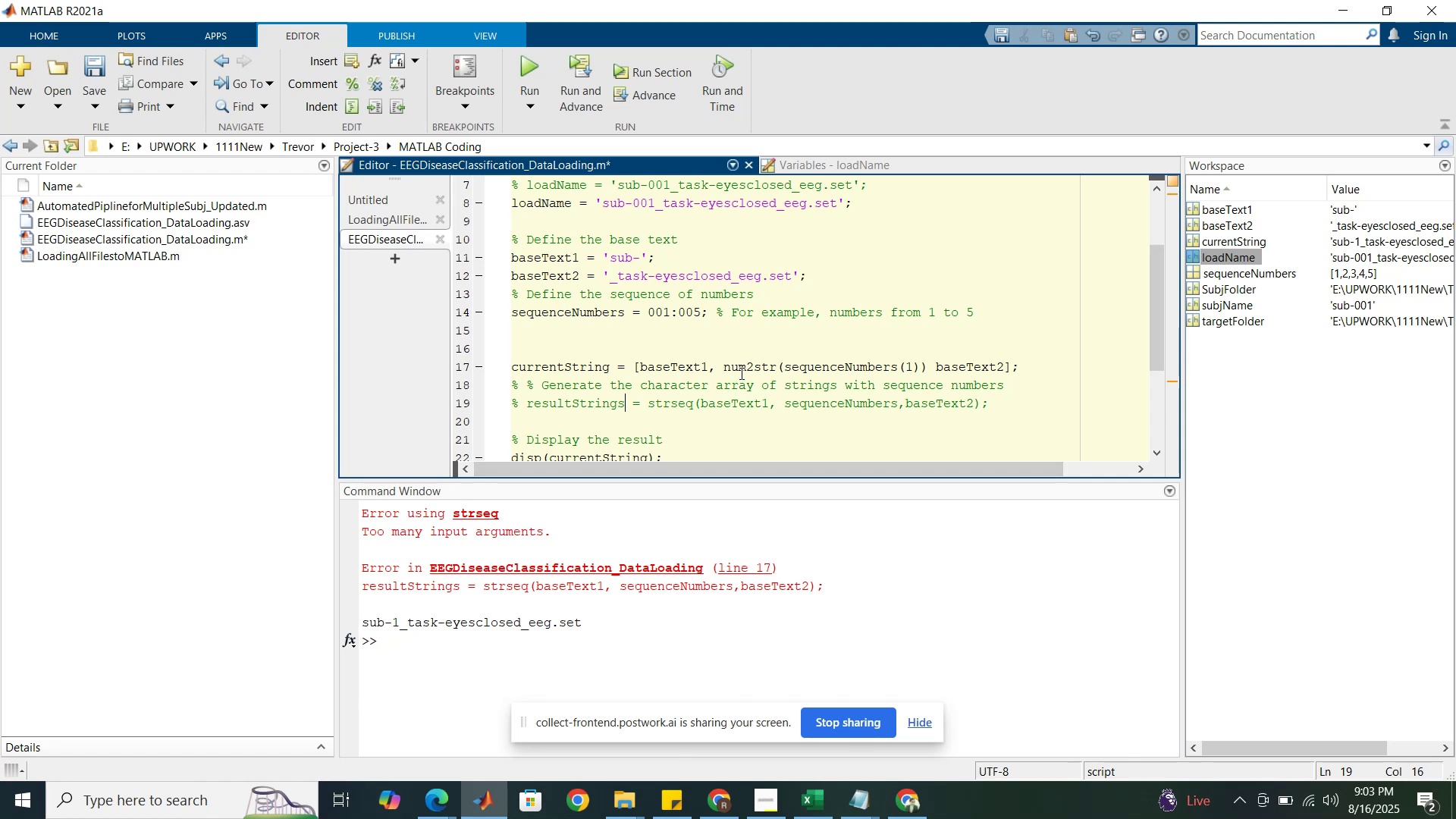 
left_click([641, 256])
 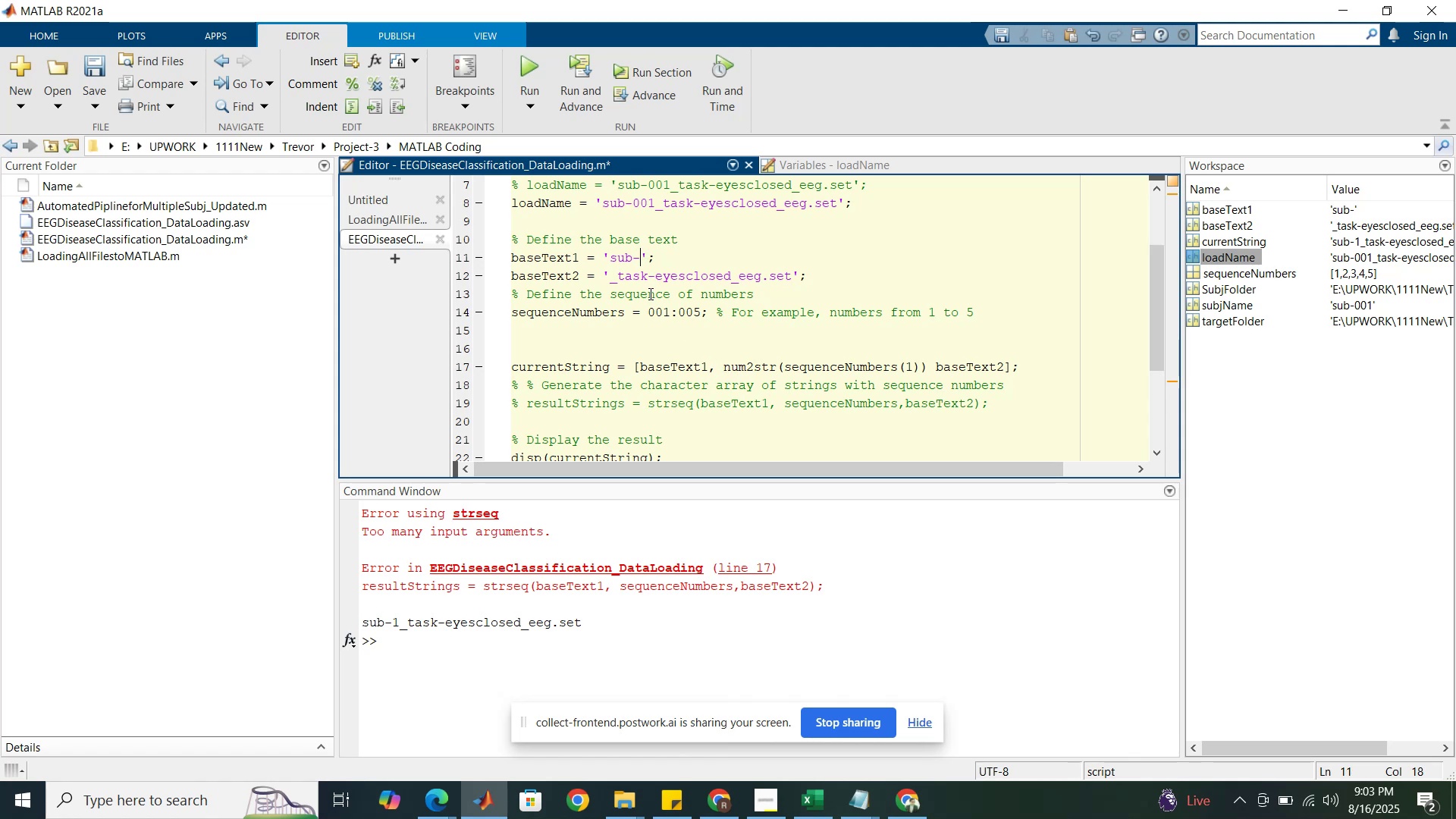 
key(Numpad0)
 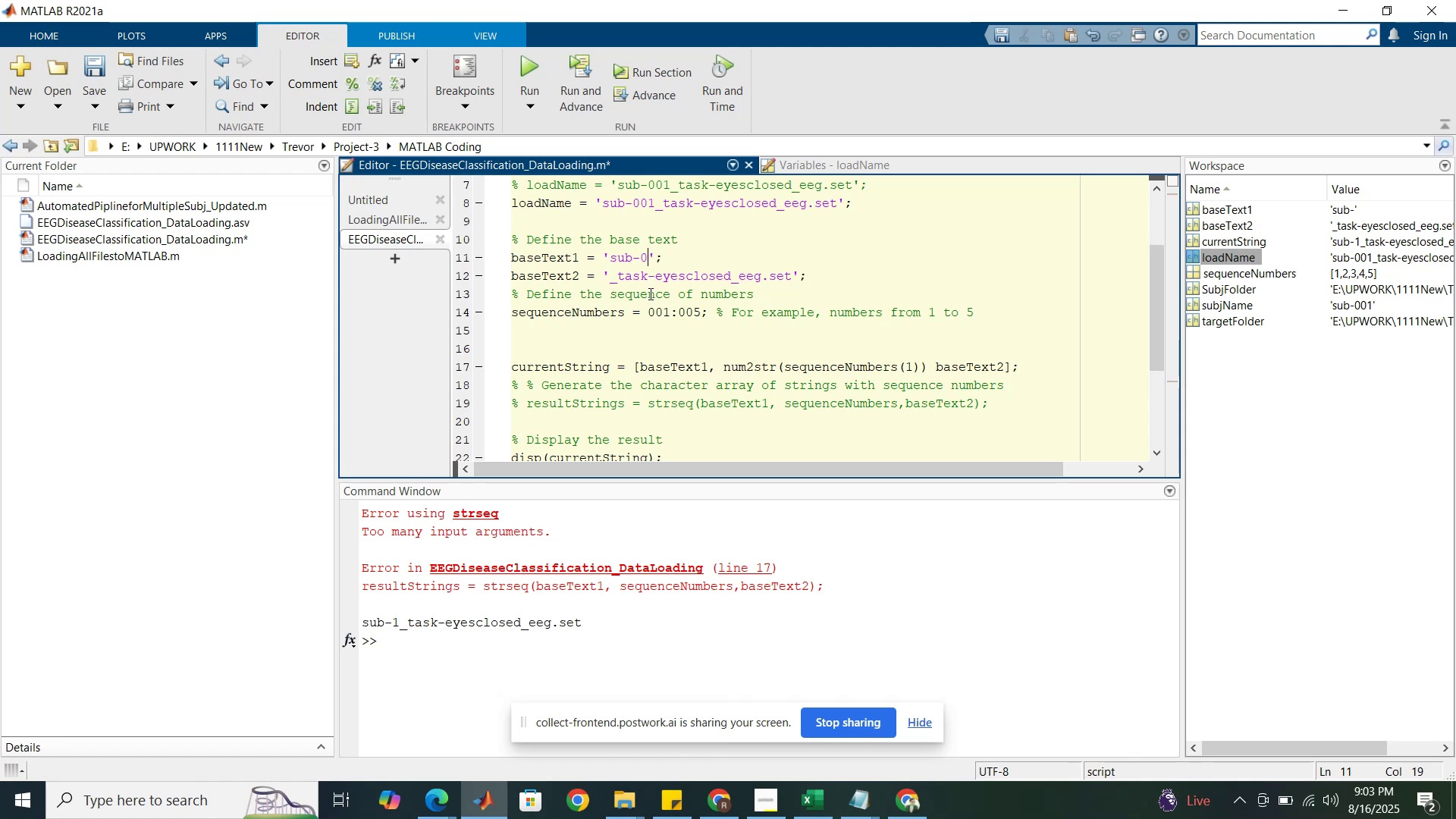 
key(Numpad0)
 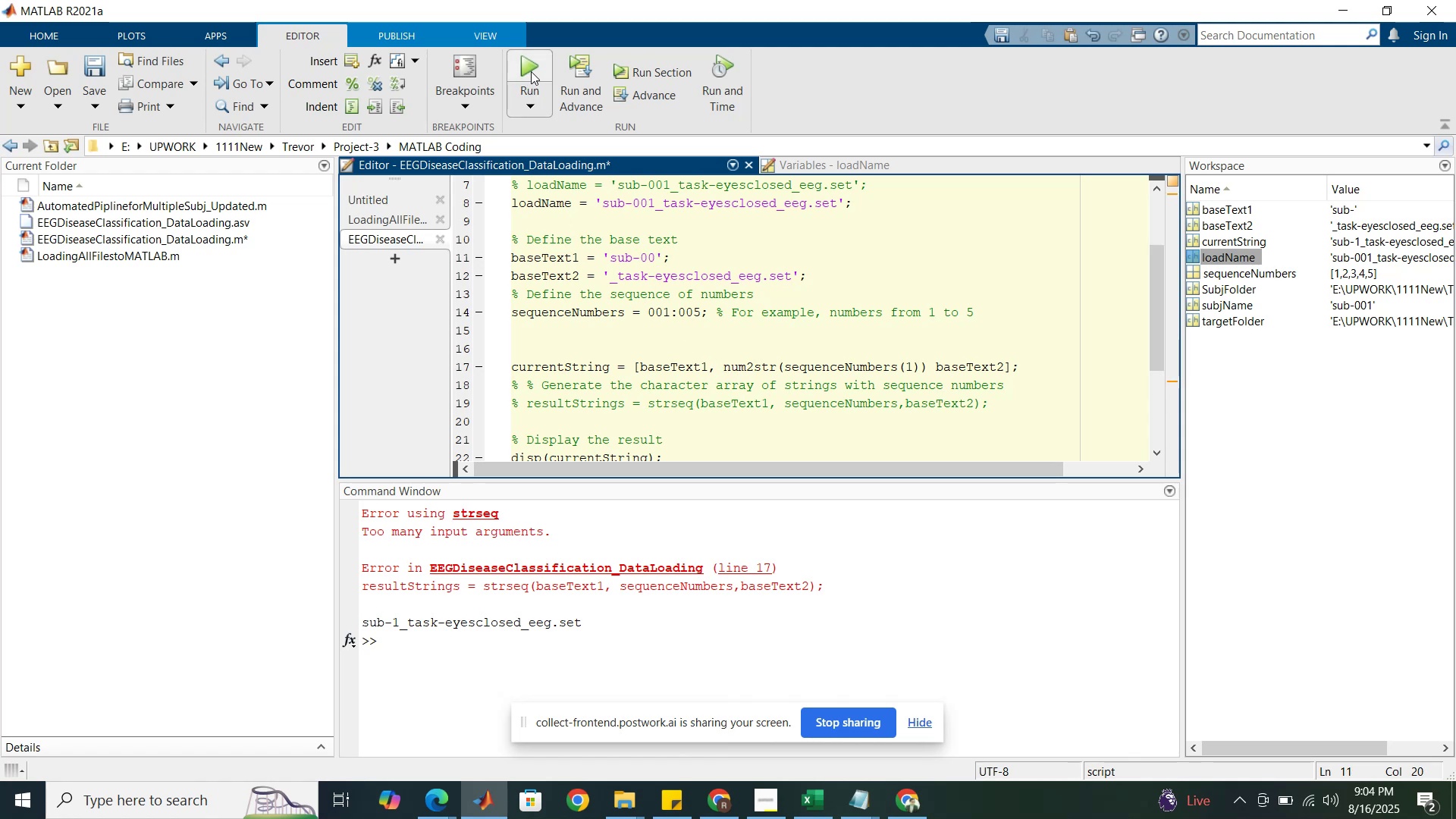 
left_click([647, 71])
 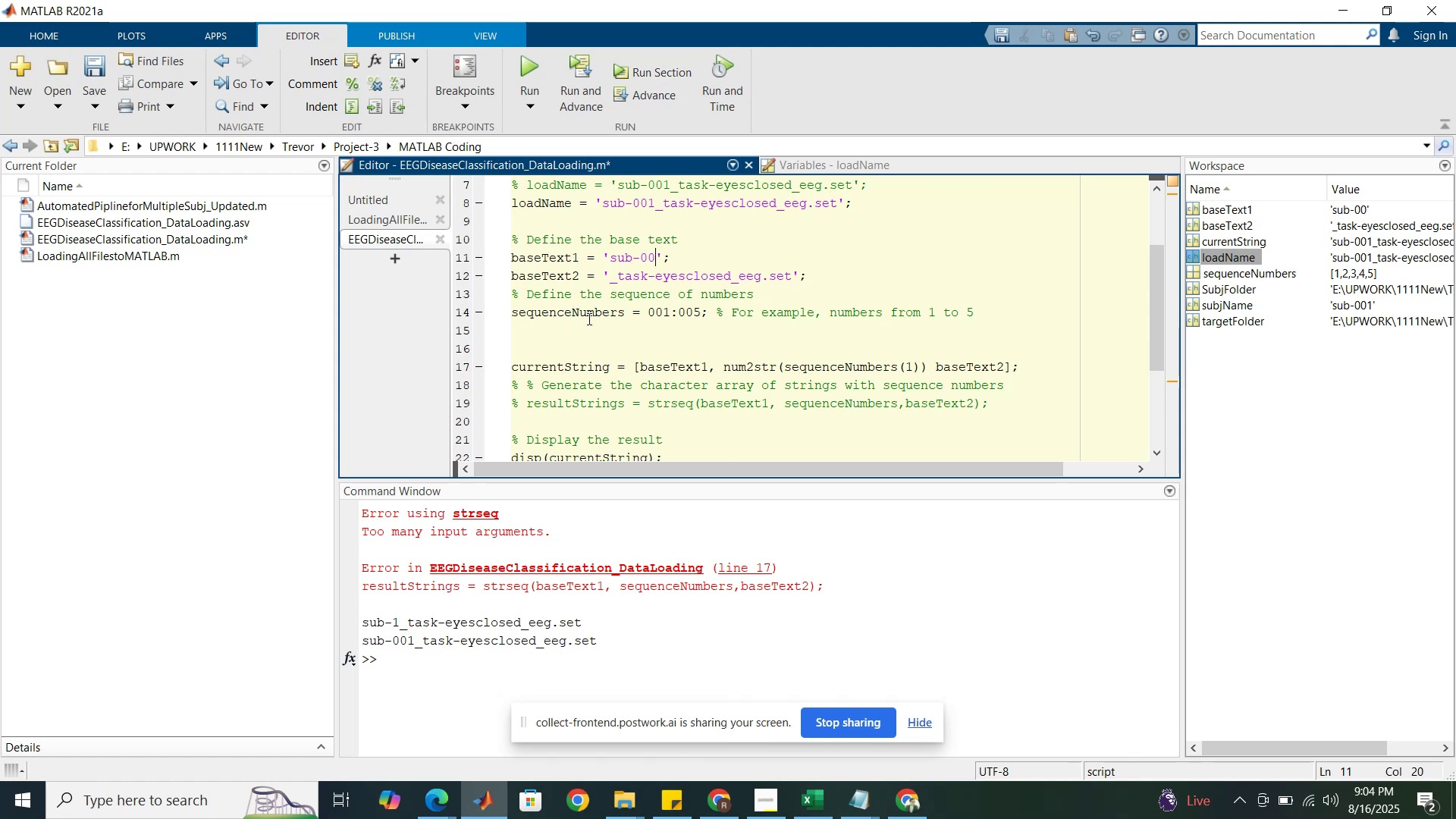 
wait(8.55)
 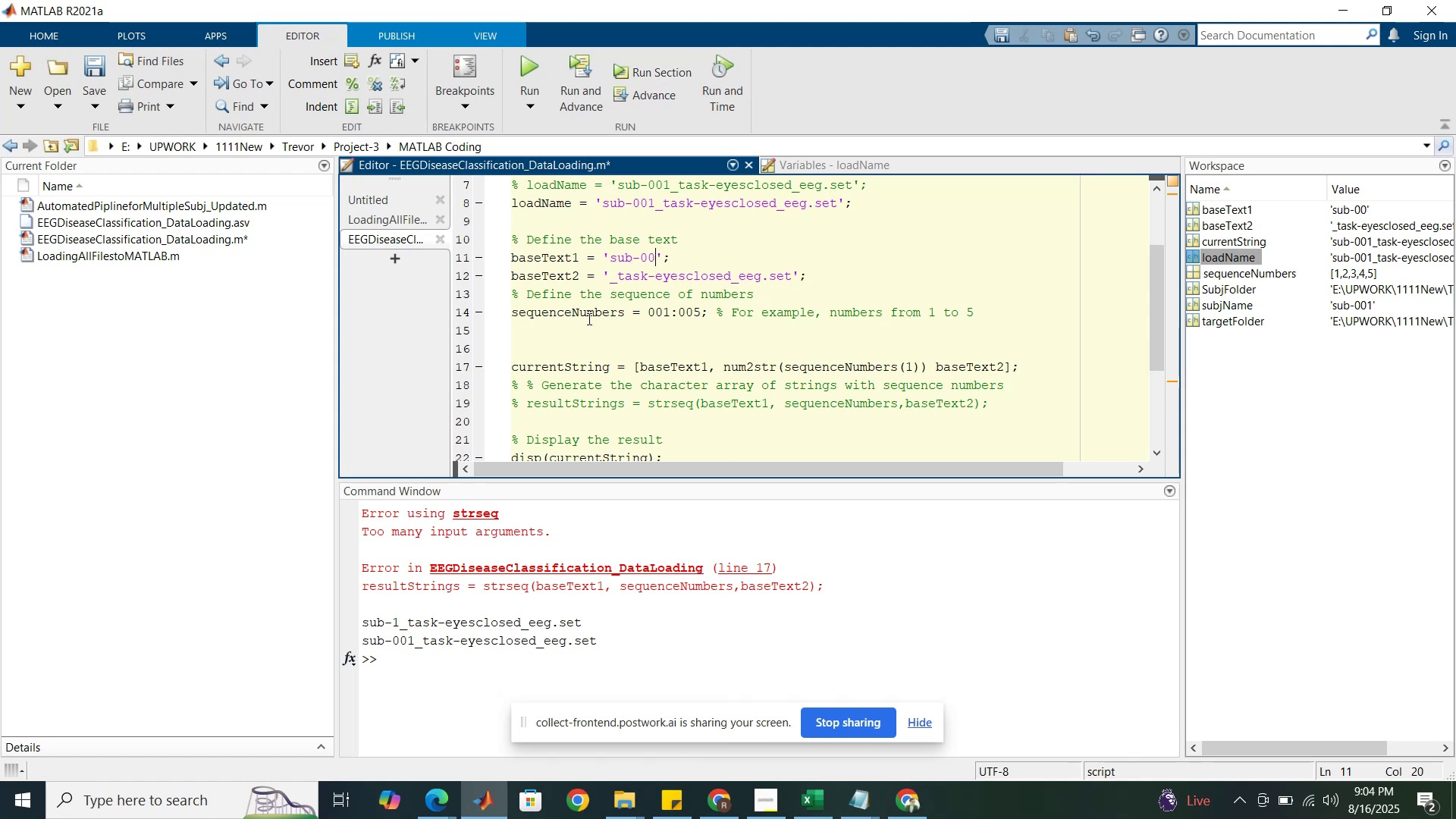 
scroll: coordinate [588, 318], scroll_direction: down, amount: 2.0
 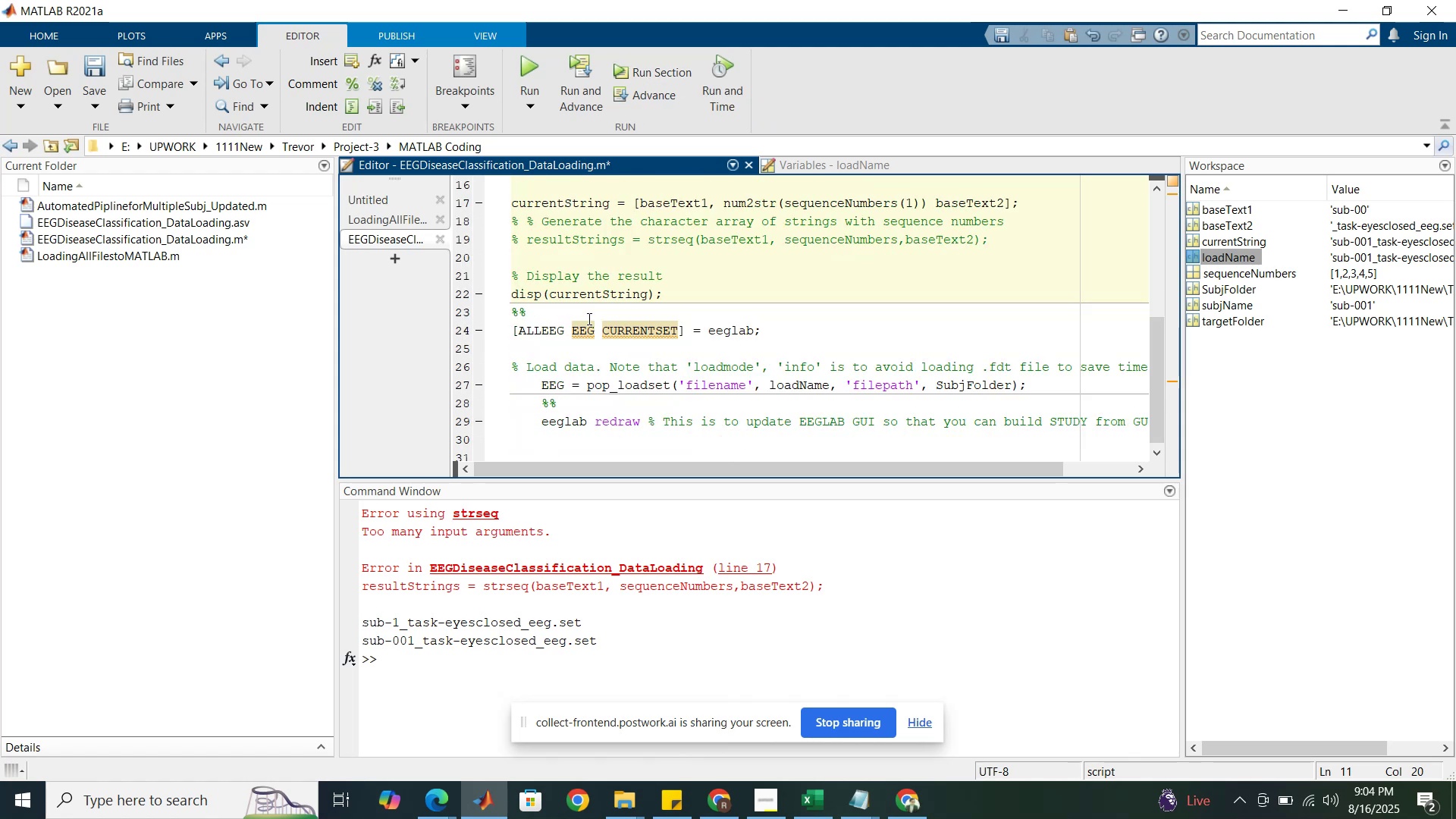 
scroll: coordinate [588, 318], scroll_direction: up, amount: 2.0
 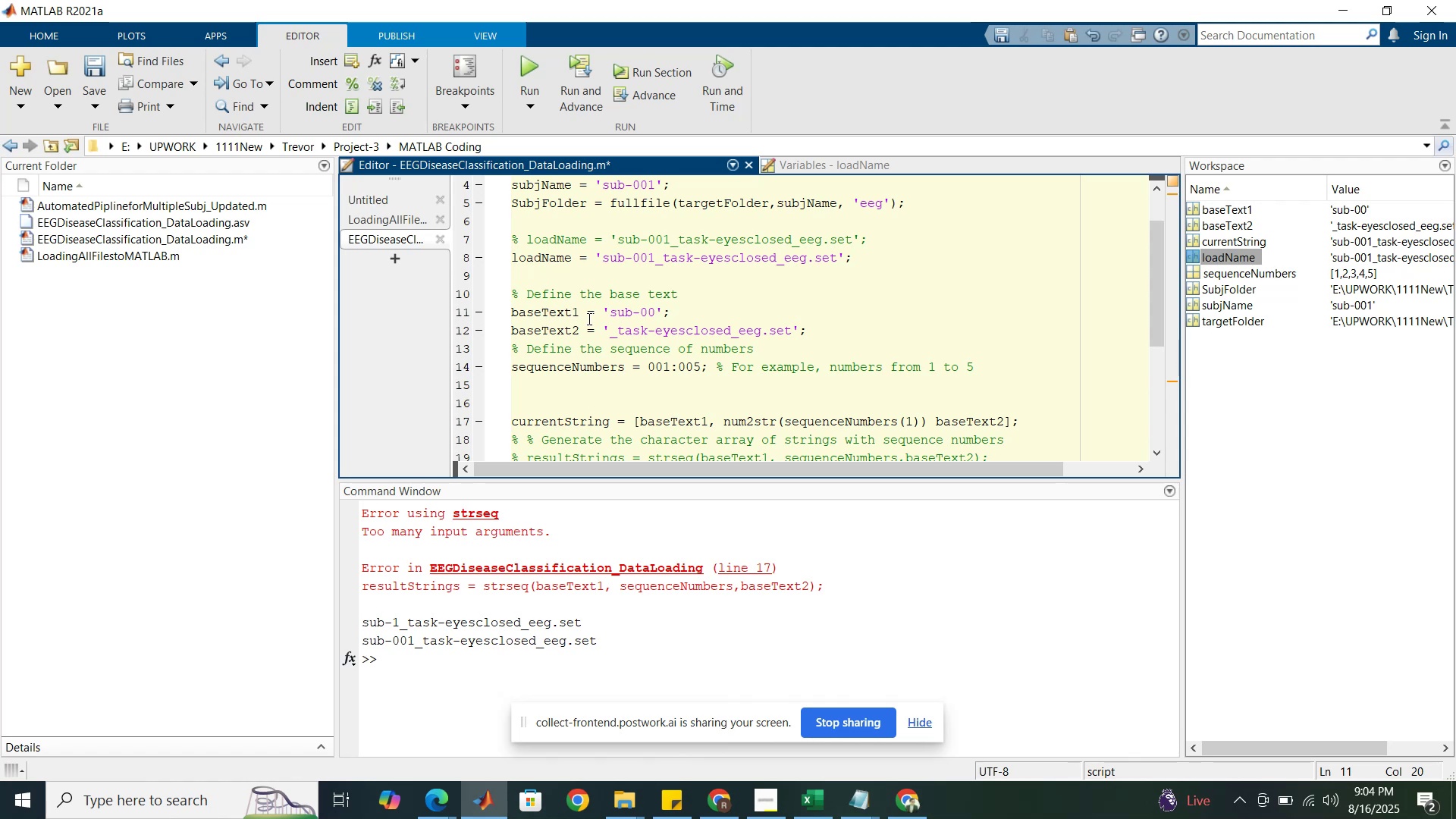 
scroll: coordinate [588, 318], scroll_direction: down, amount: 5.0
 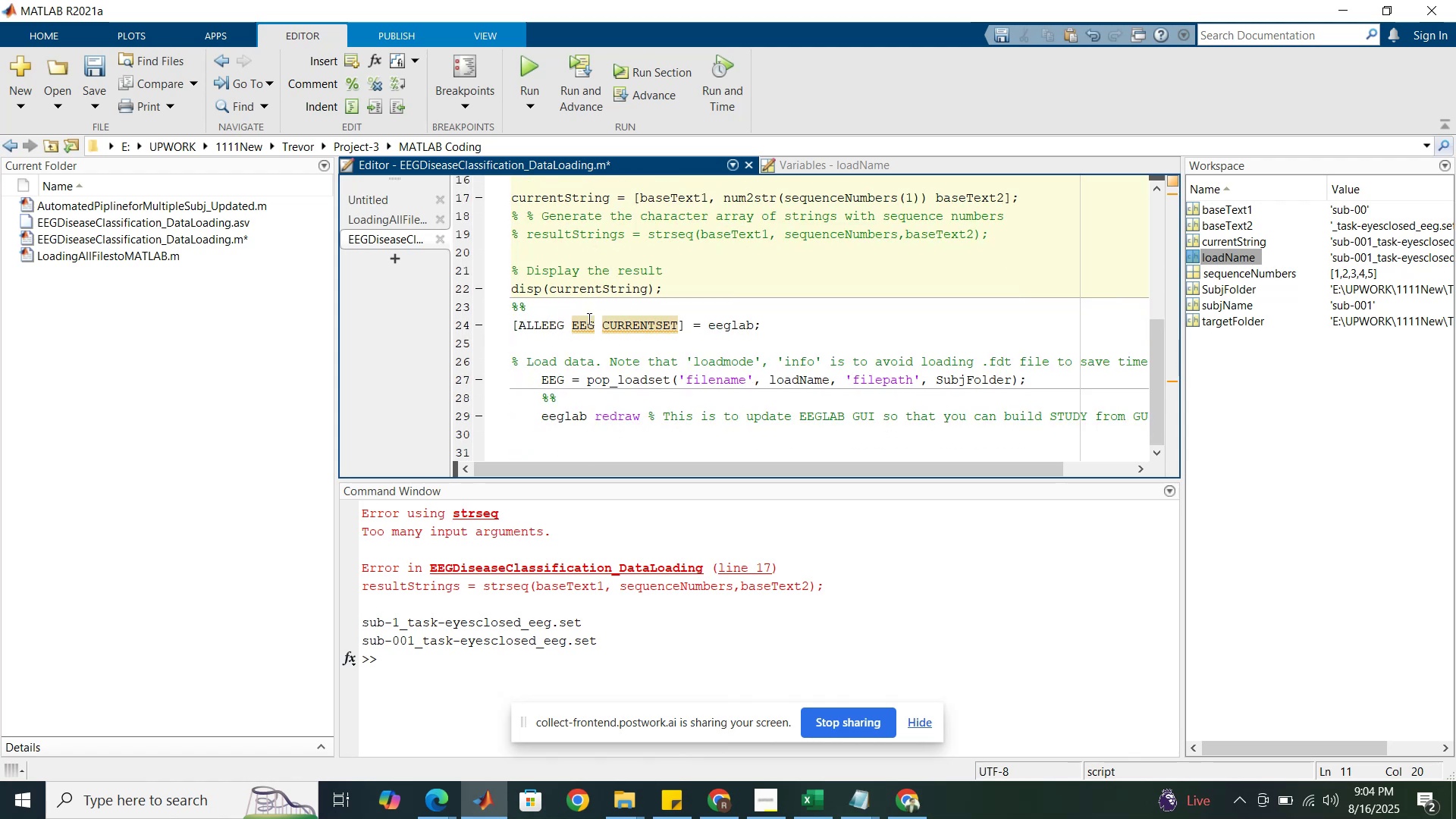 
scroll: coordinate [588, 318], scroll_direction: up, amount: 3.0
 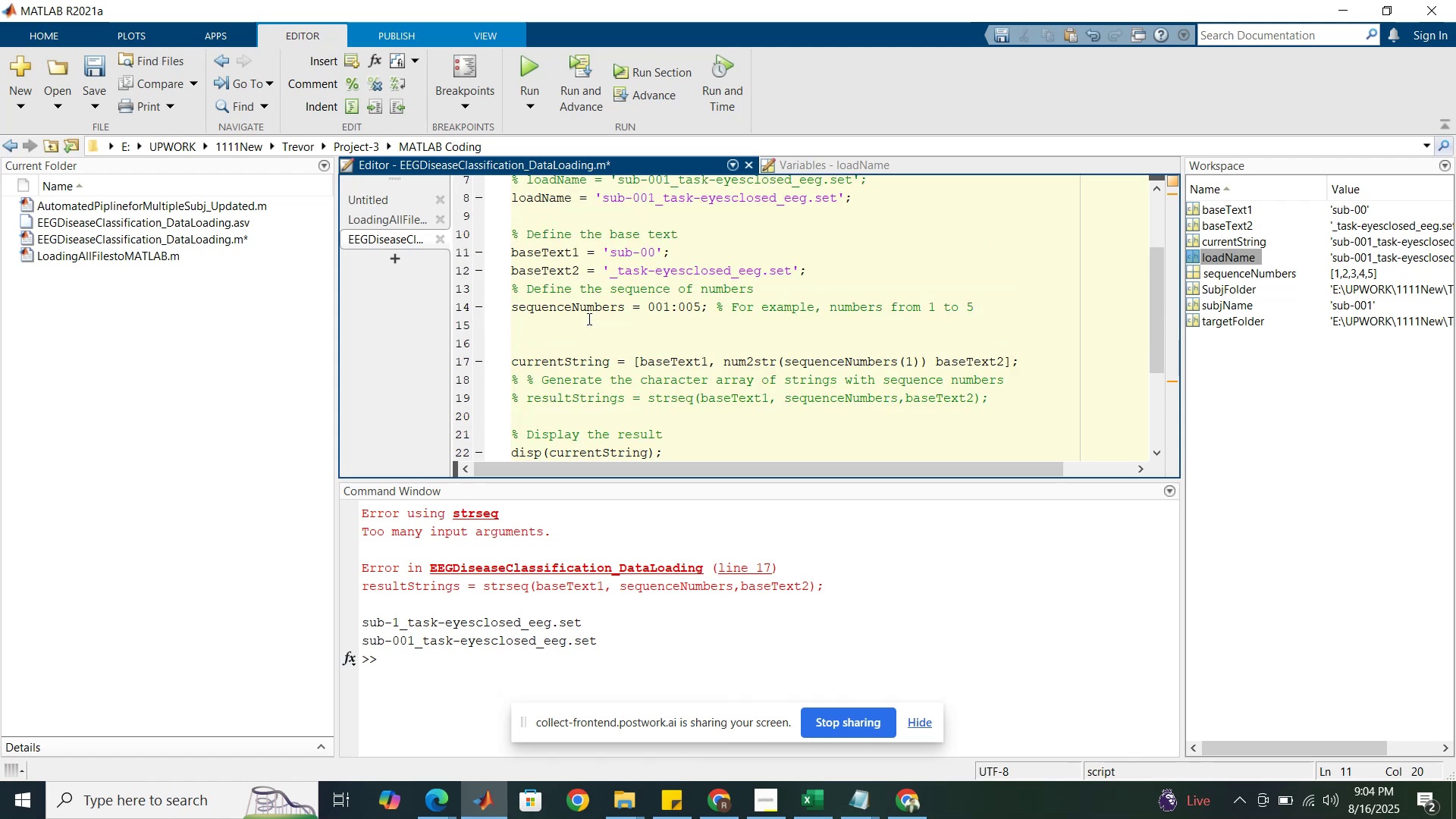 
scroll: coordinate [588, 318], scroll_direction: down, amount: 1.0
 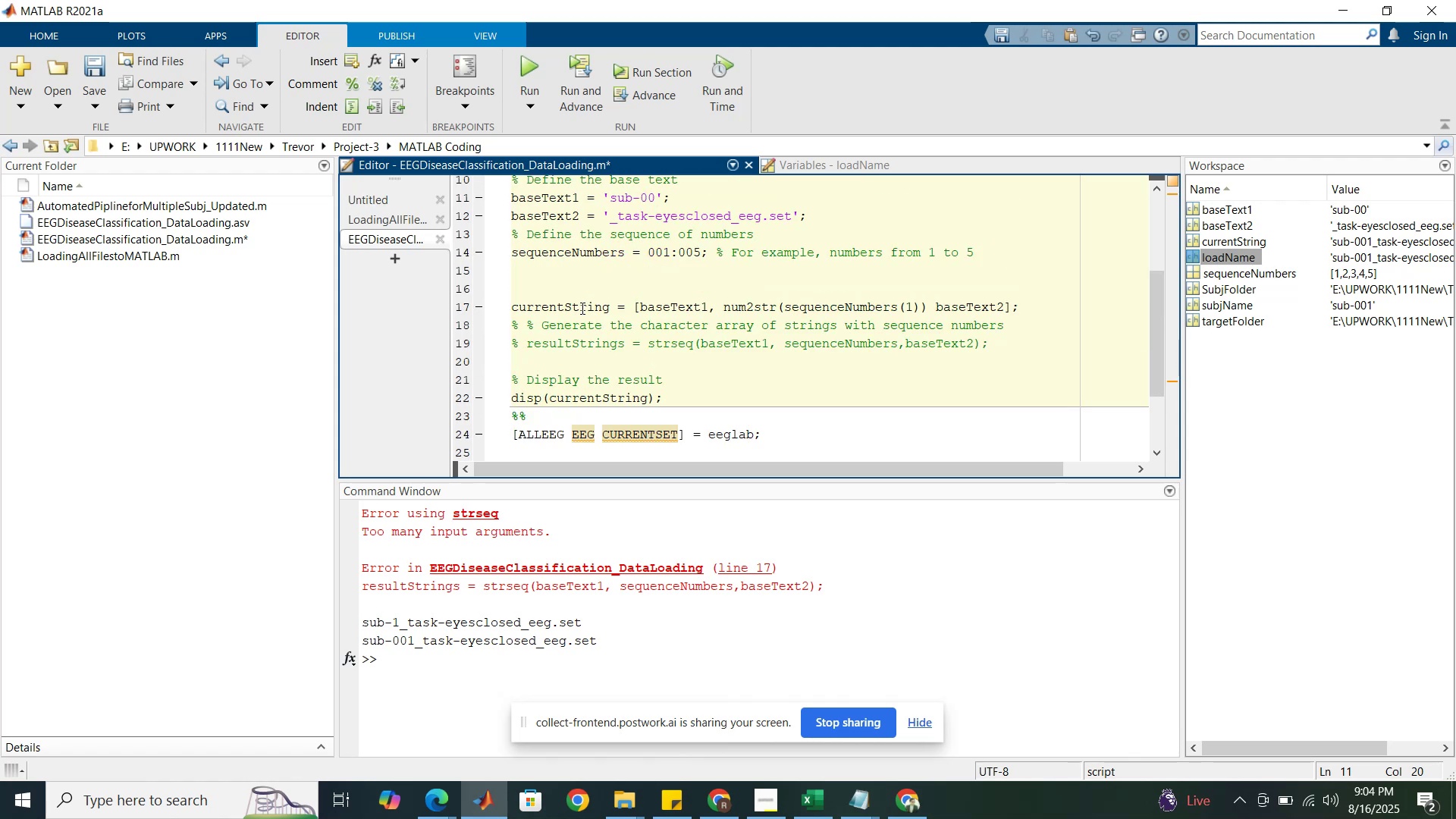 
double_click([581, 308])
 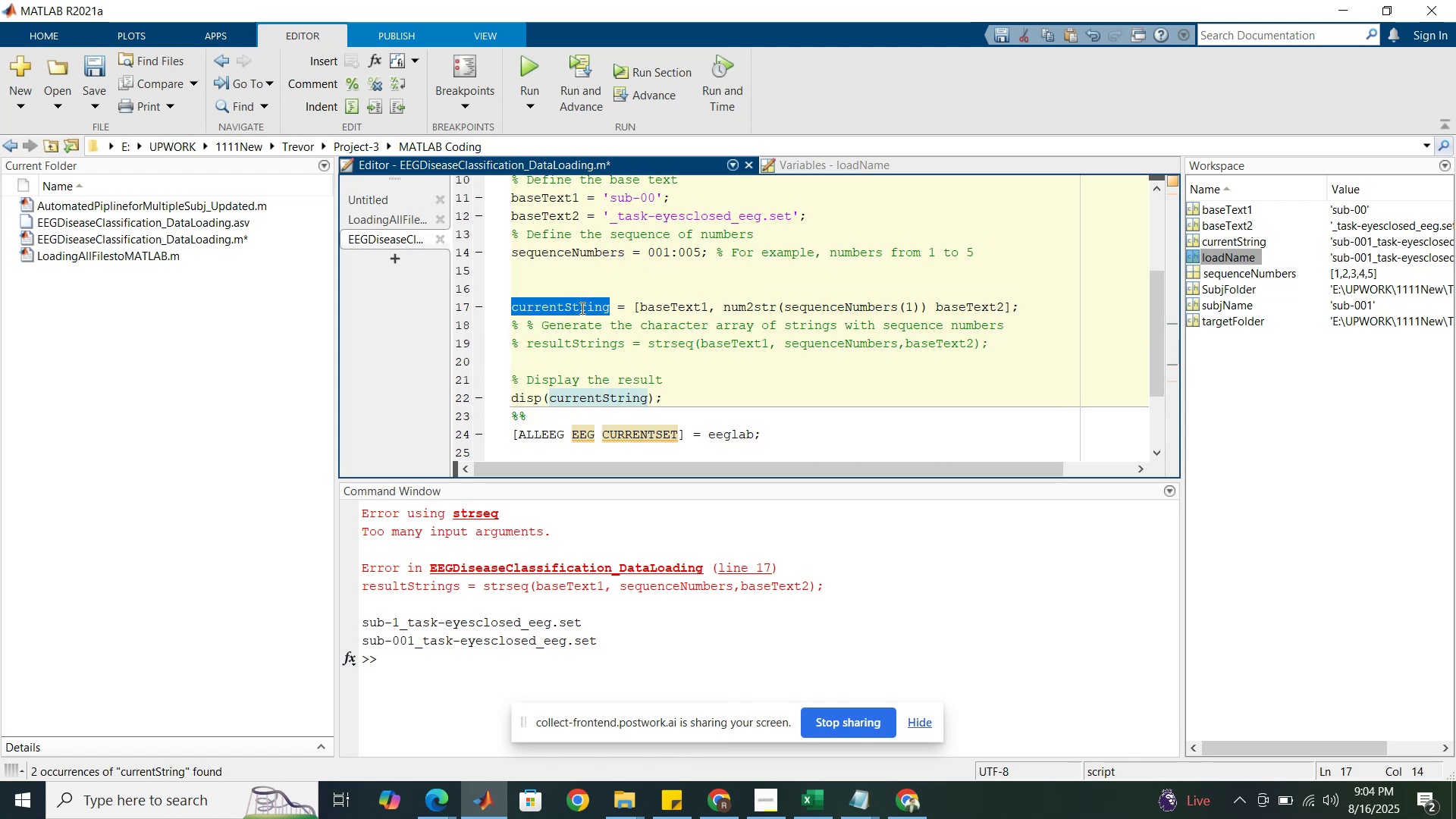 
key(Control+C)
 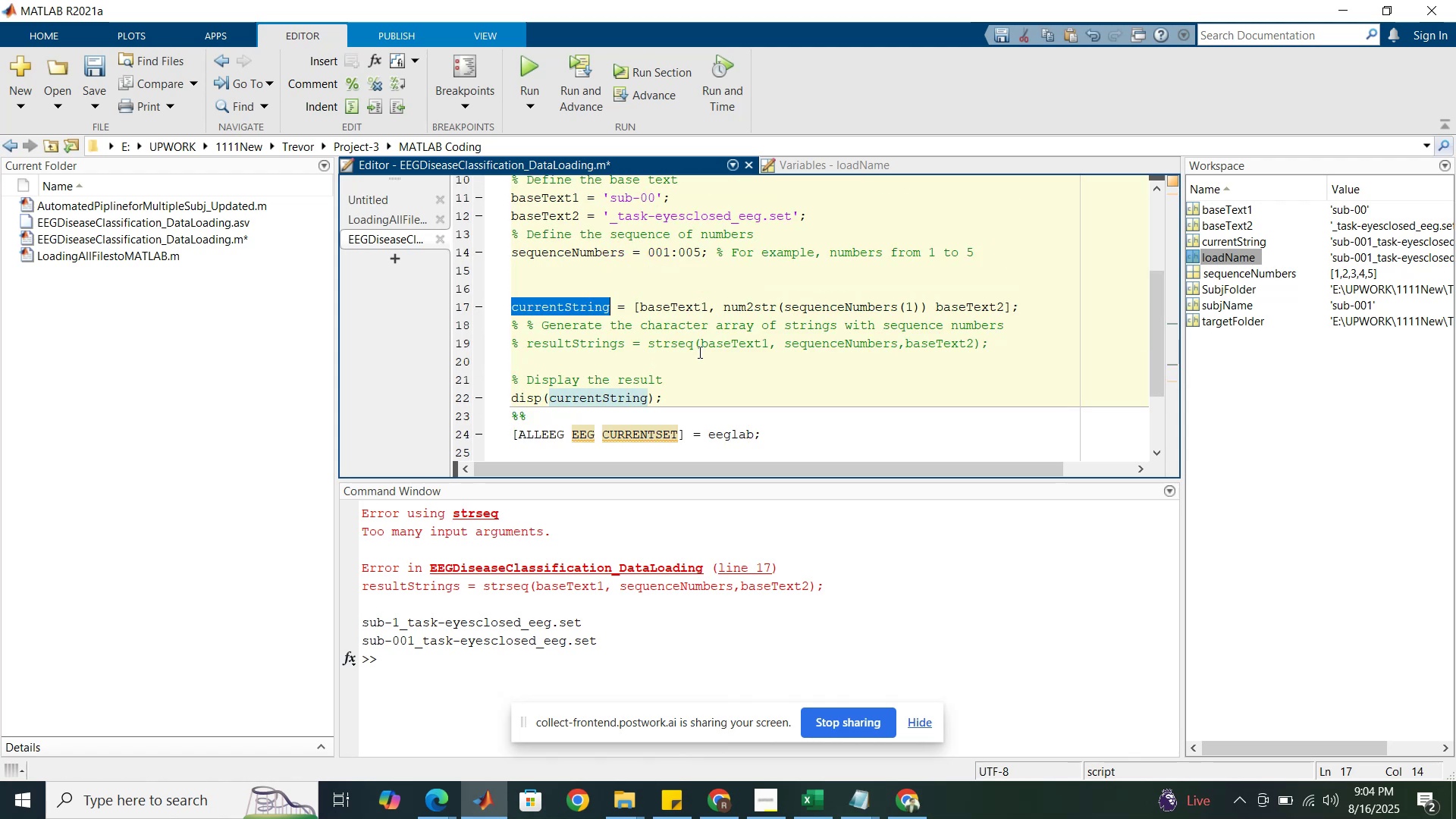 
scroll: coordinate [705, 353], scroll_direction: down, amount: 4.0
 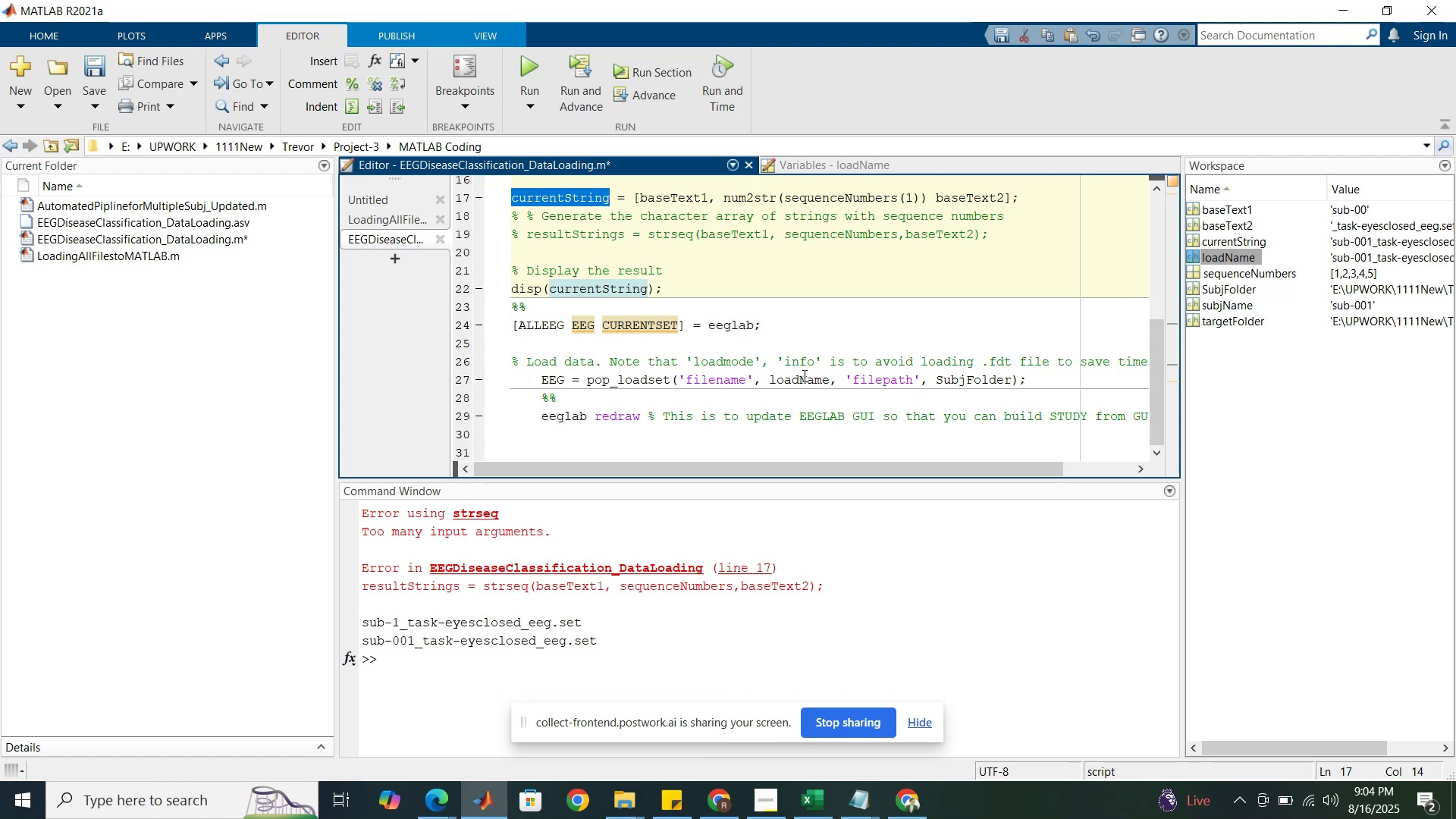 
double_click([803, 375])
 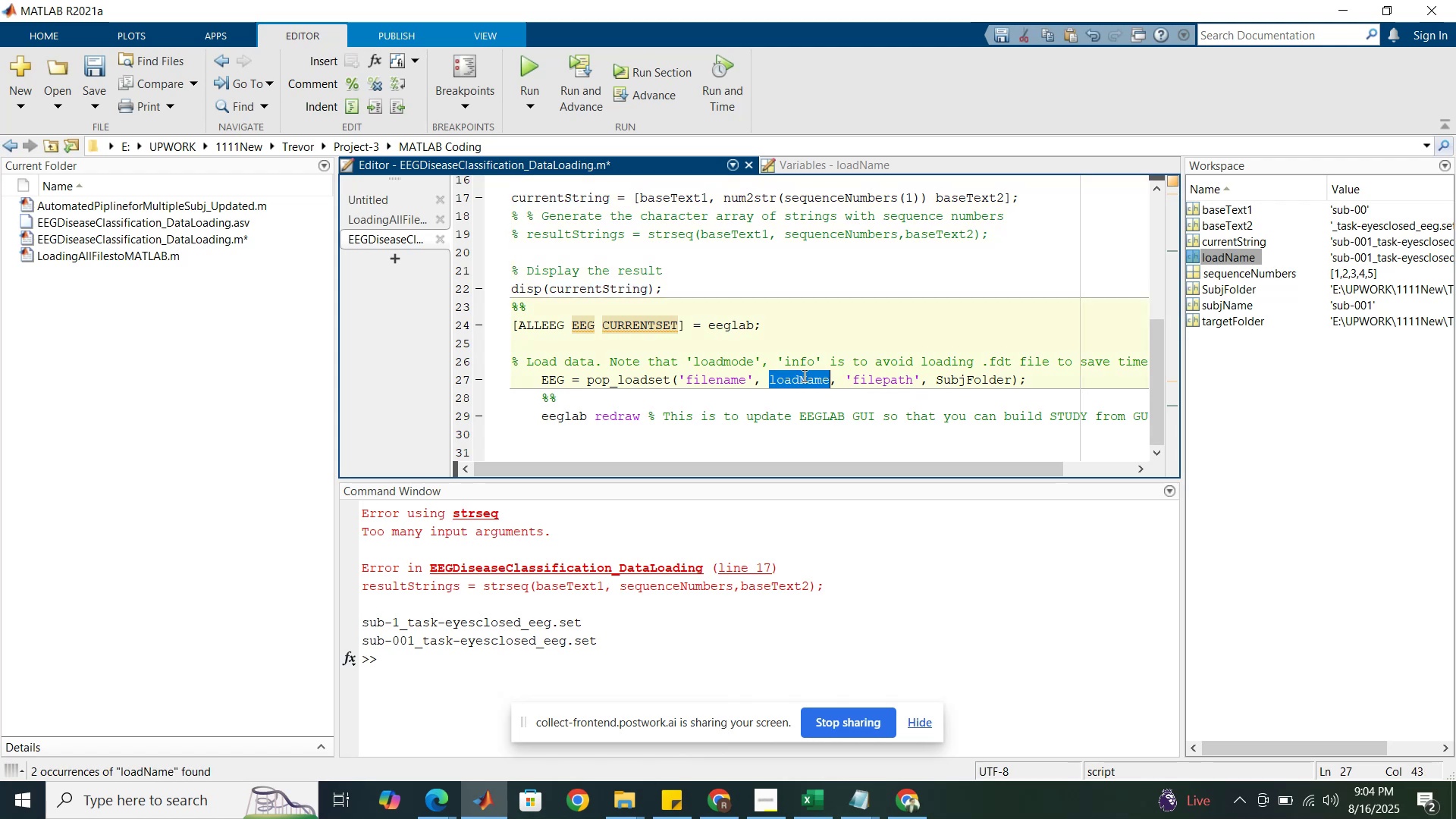 
key(Control+V)
 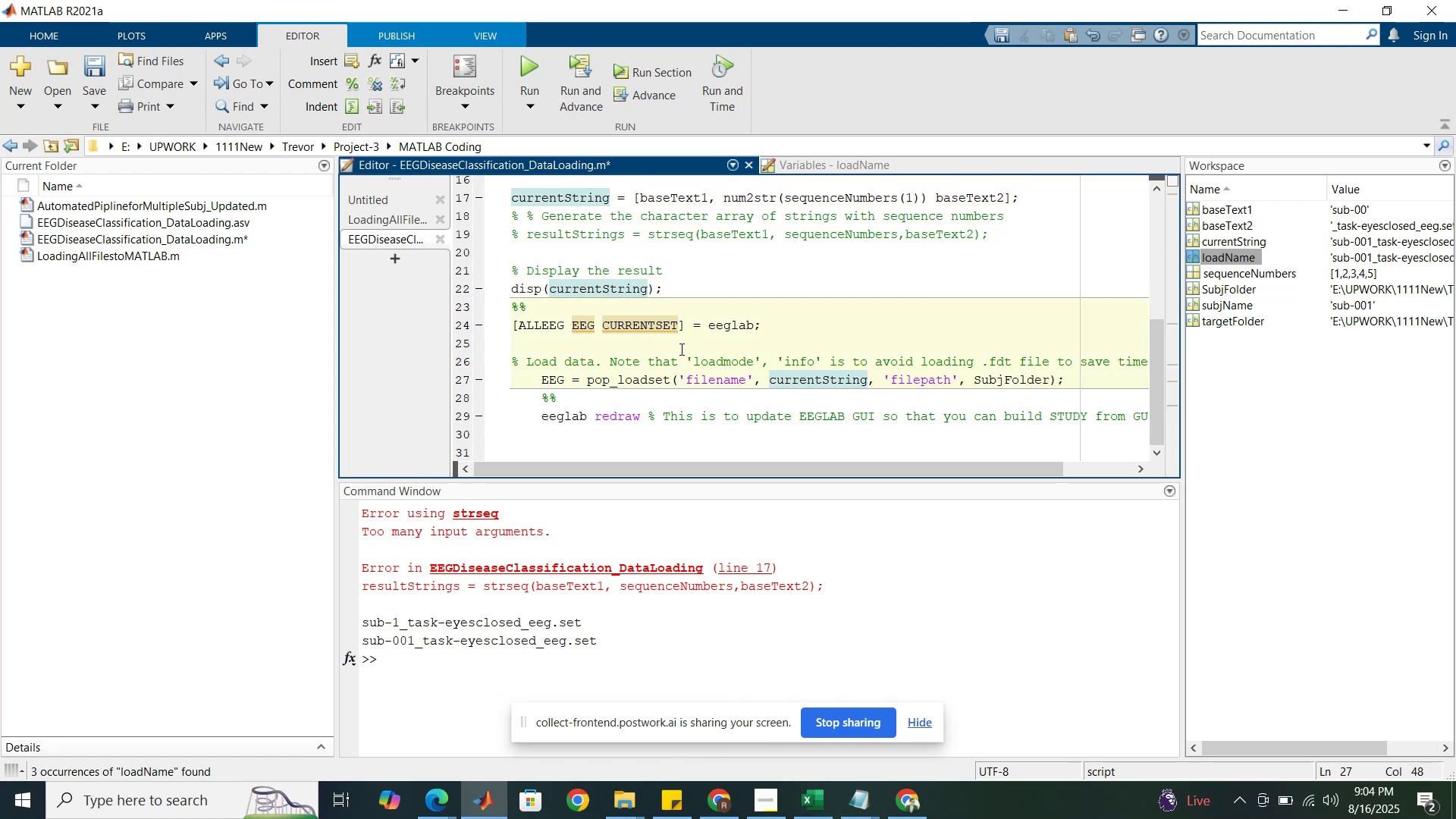 
left_click([680, 349])
 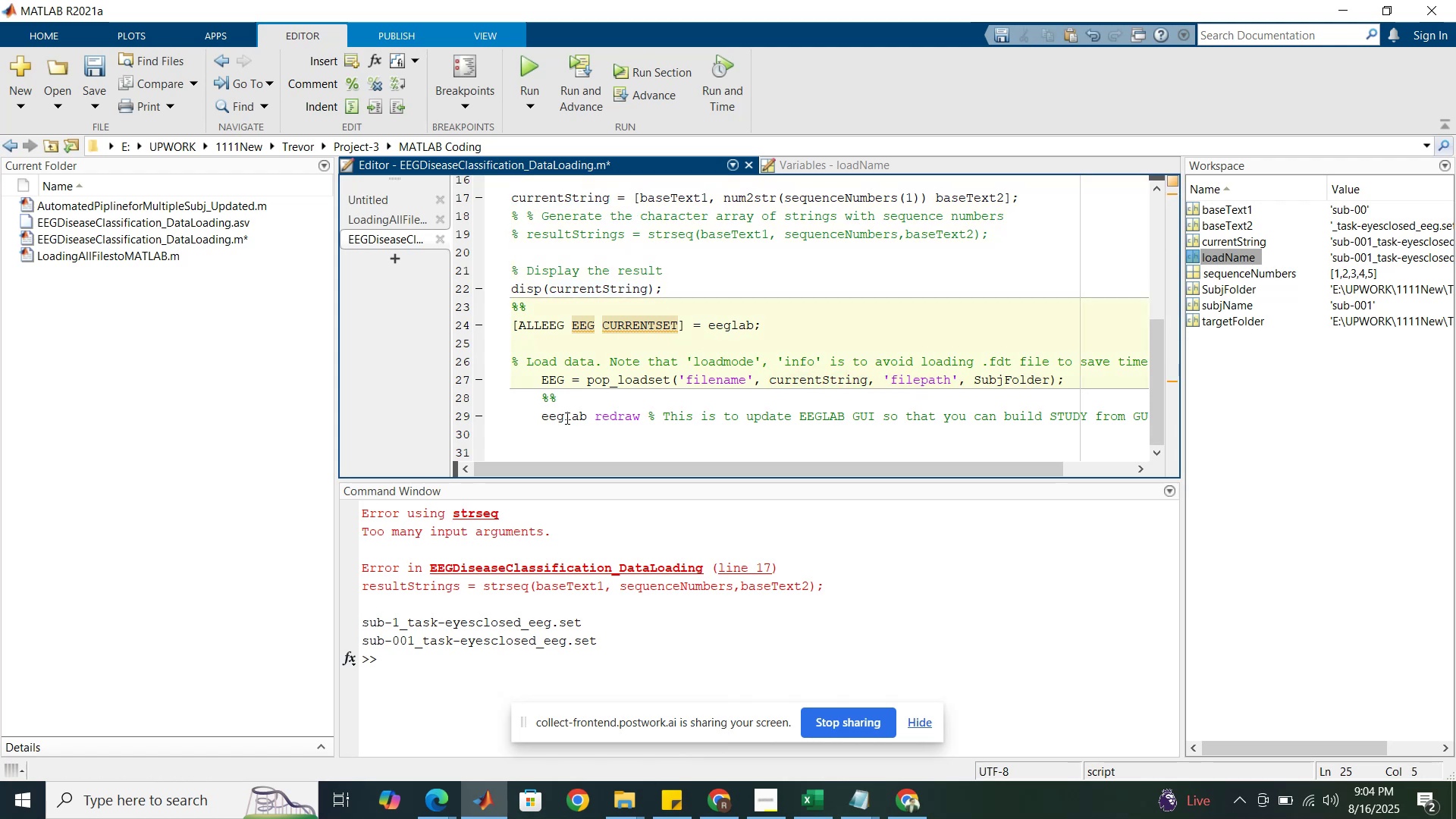 
left_click_drag(start_coordinate=[557, 402], to_coordinate=[499, 396])
 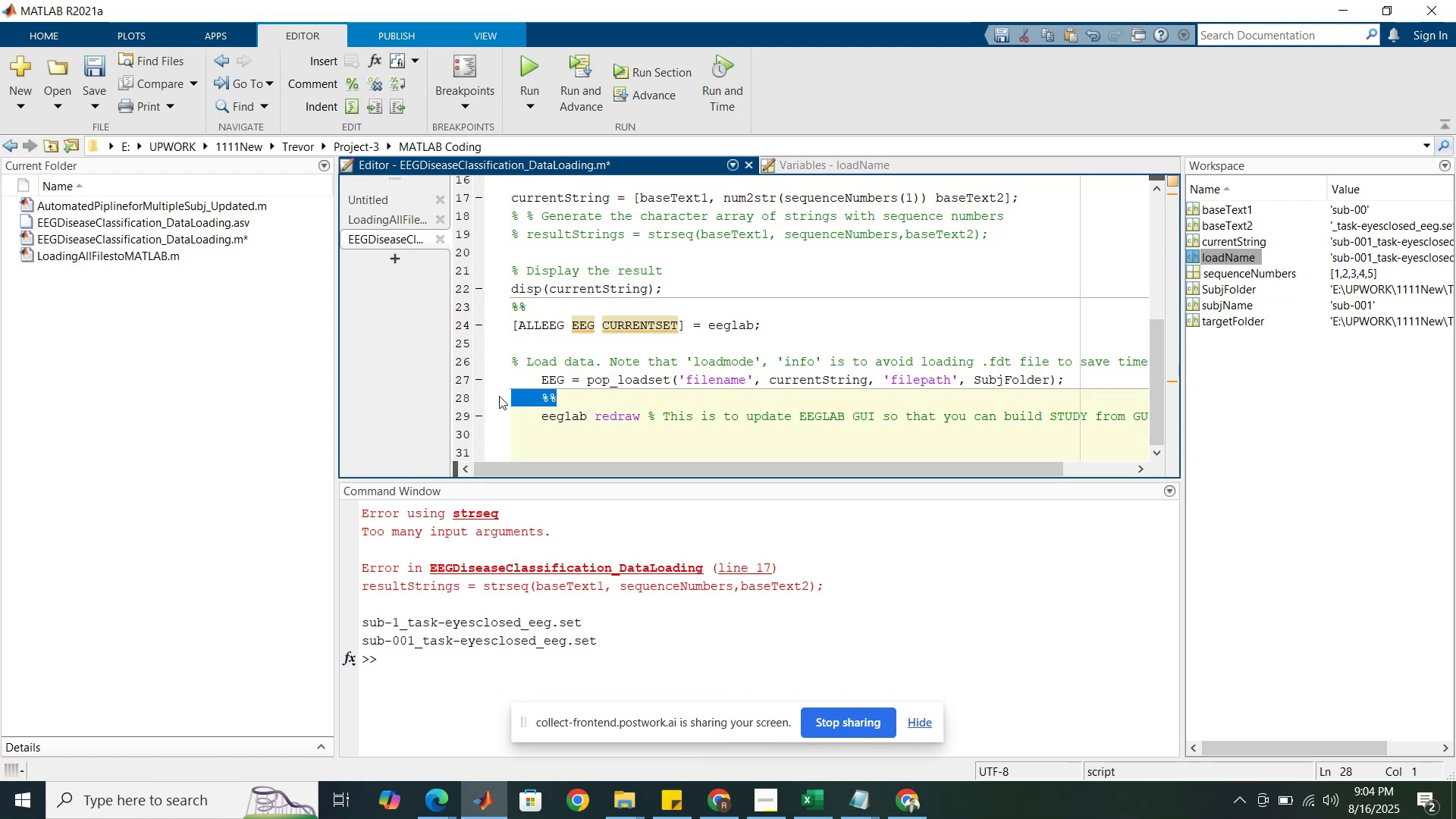 
key(Backspace)
 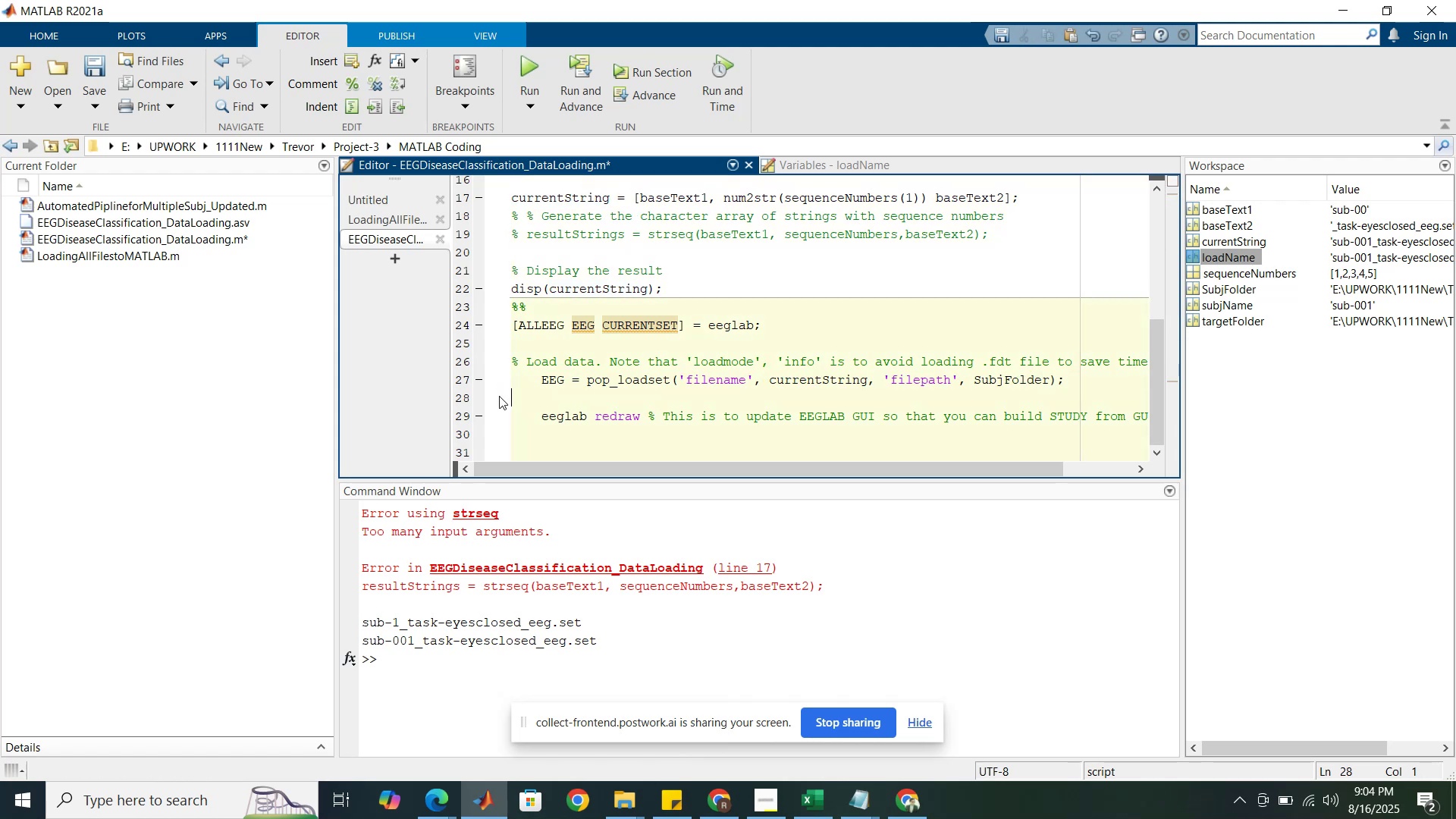 
key(Backspace)
 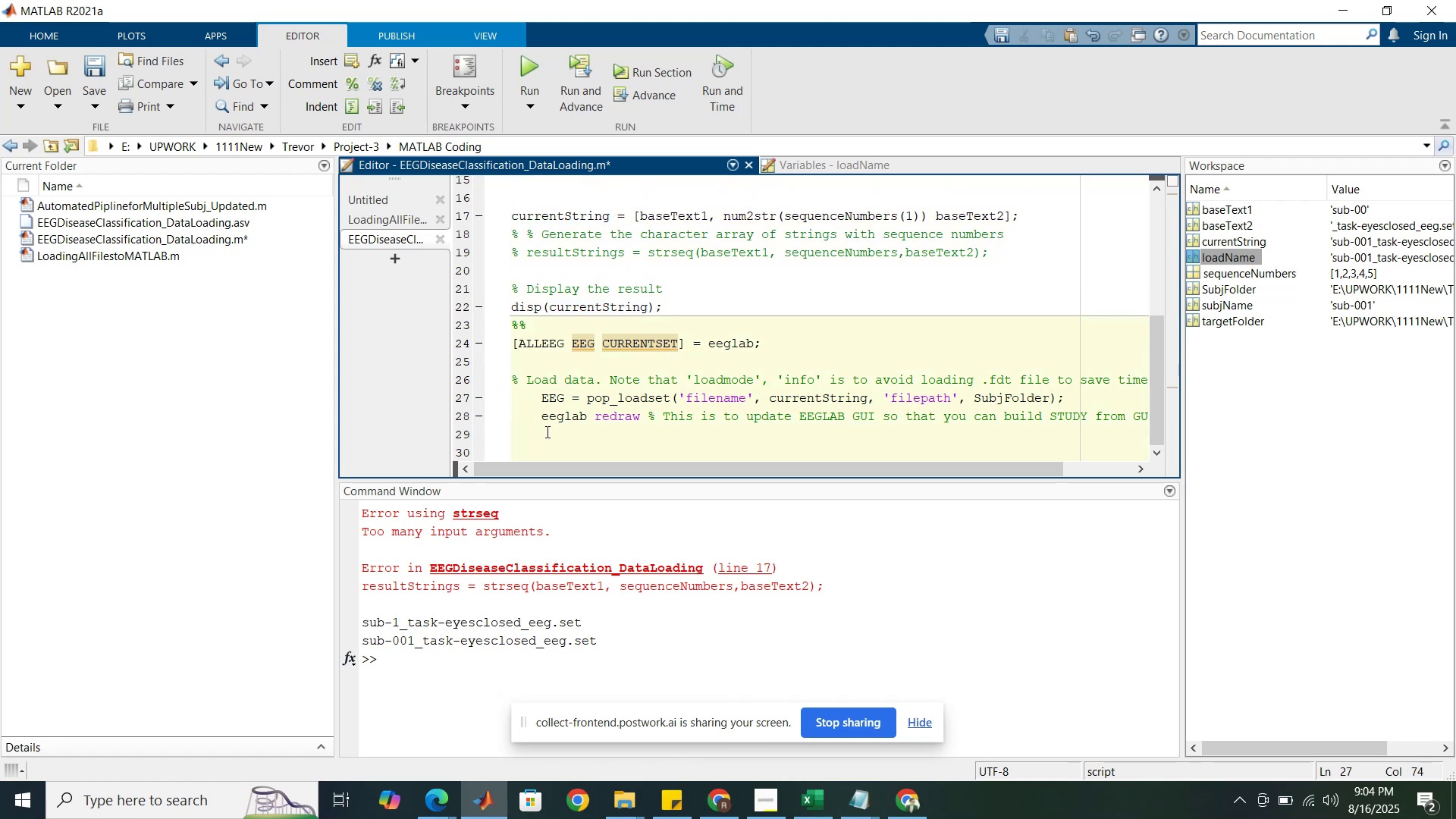 
left_click([546, 431])
 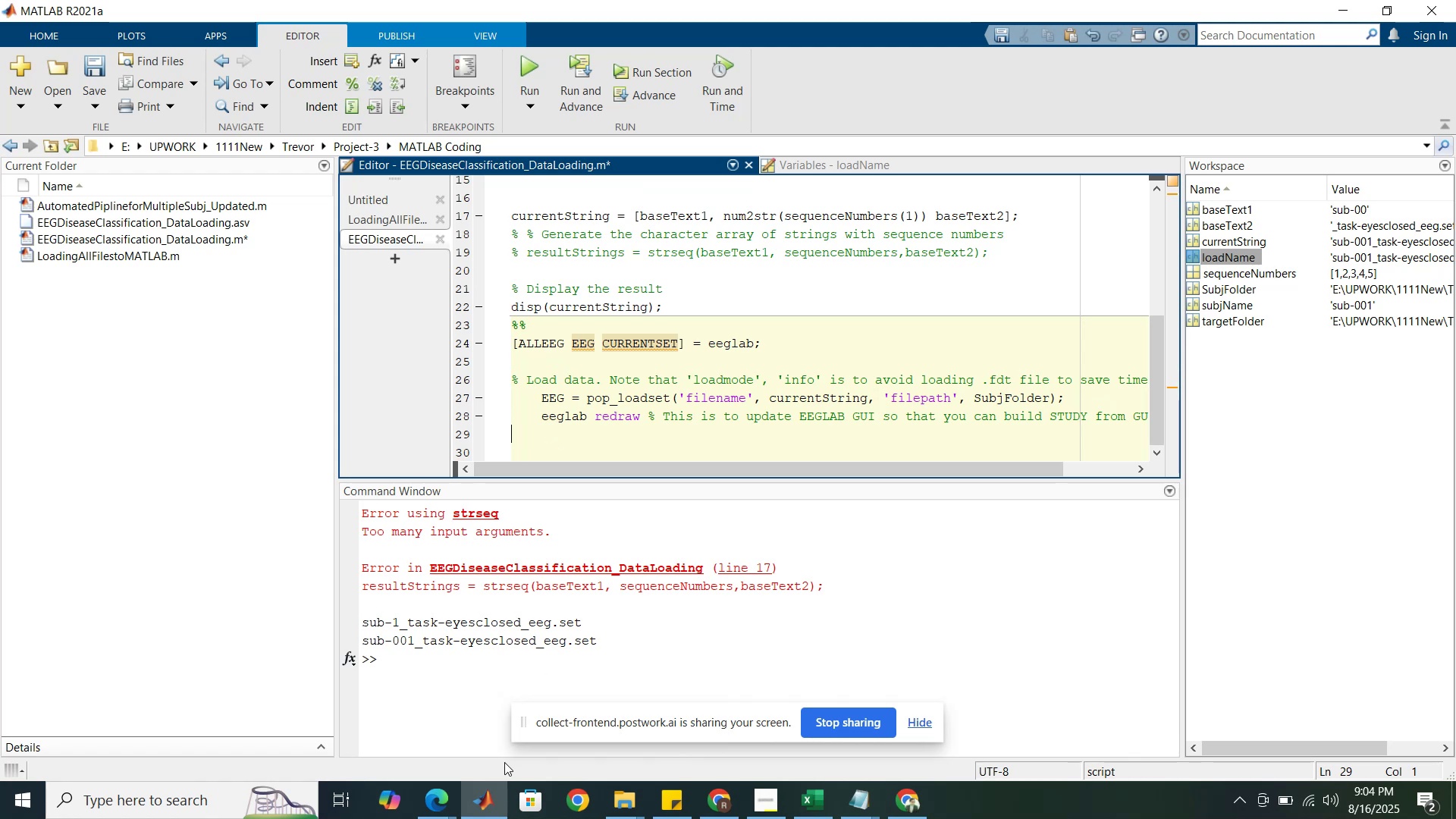 
left_click([476, 810])
 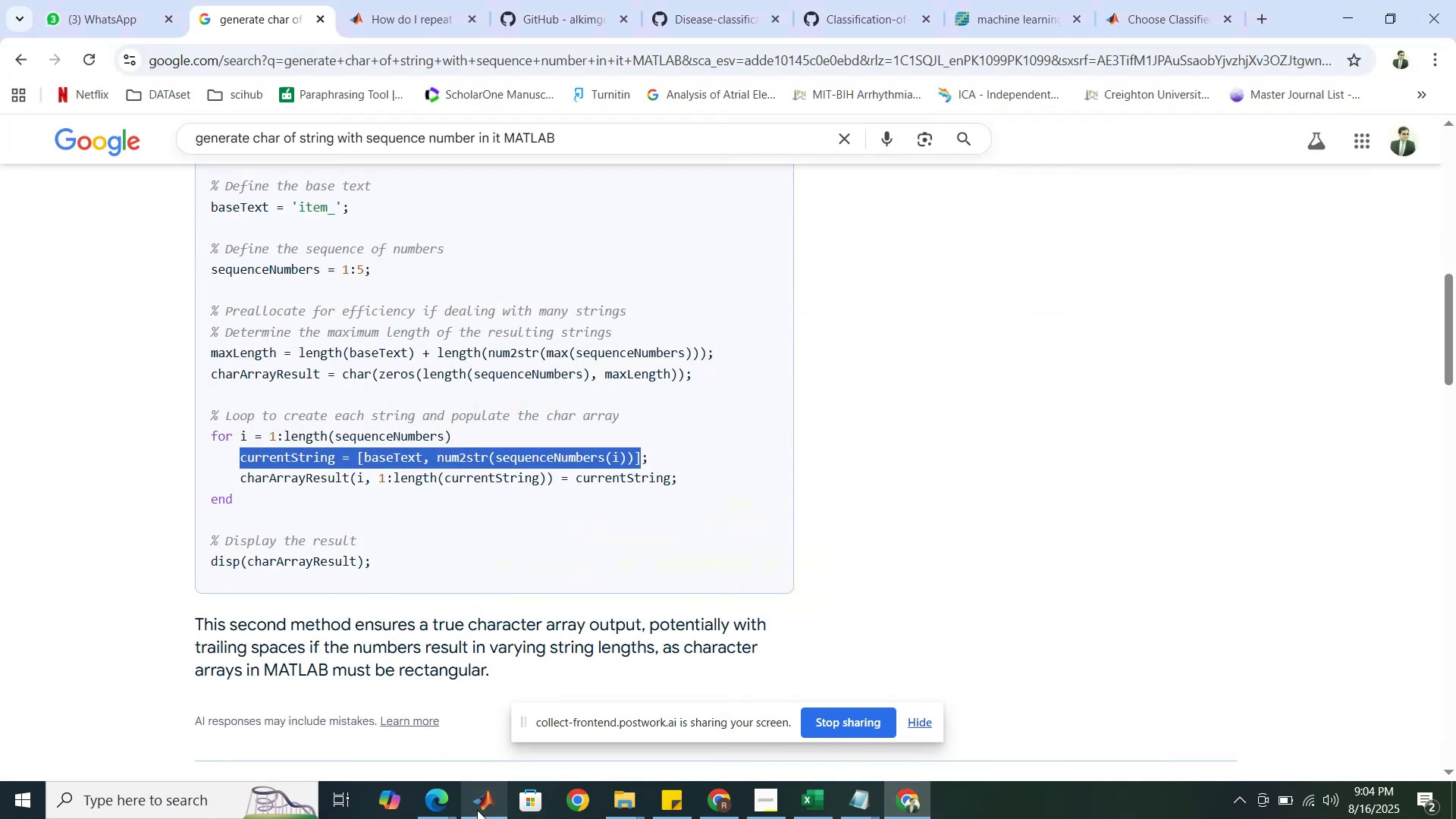 
left_click([477, 810])
 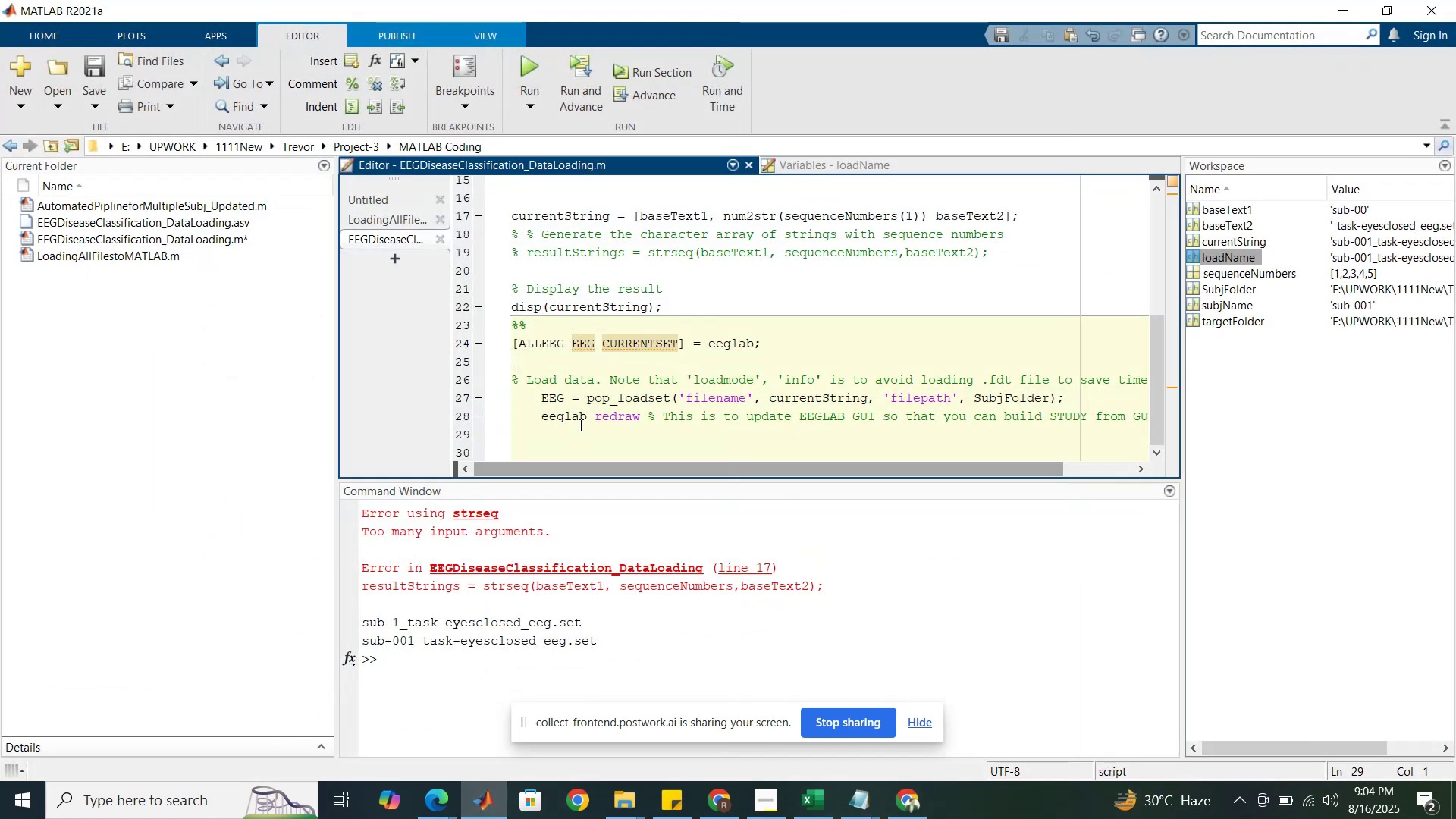 
left_click([582, 381])
 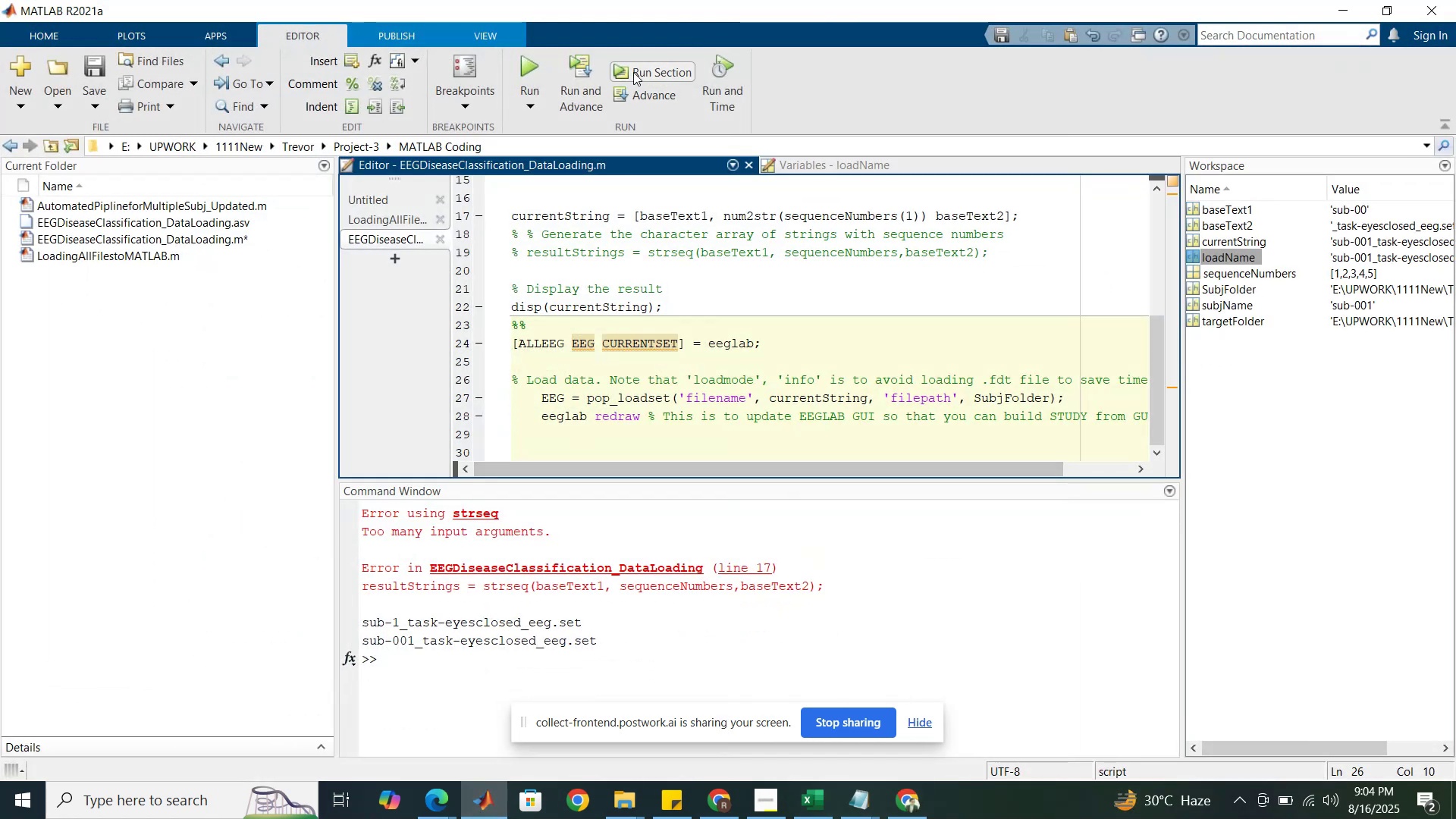 
left_click([644, 67])
 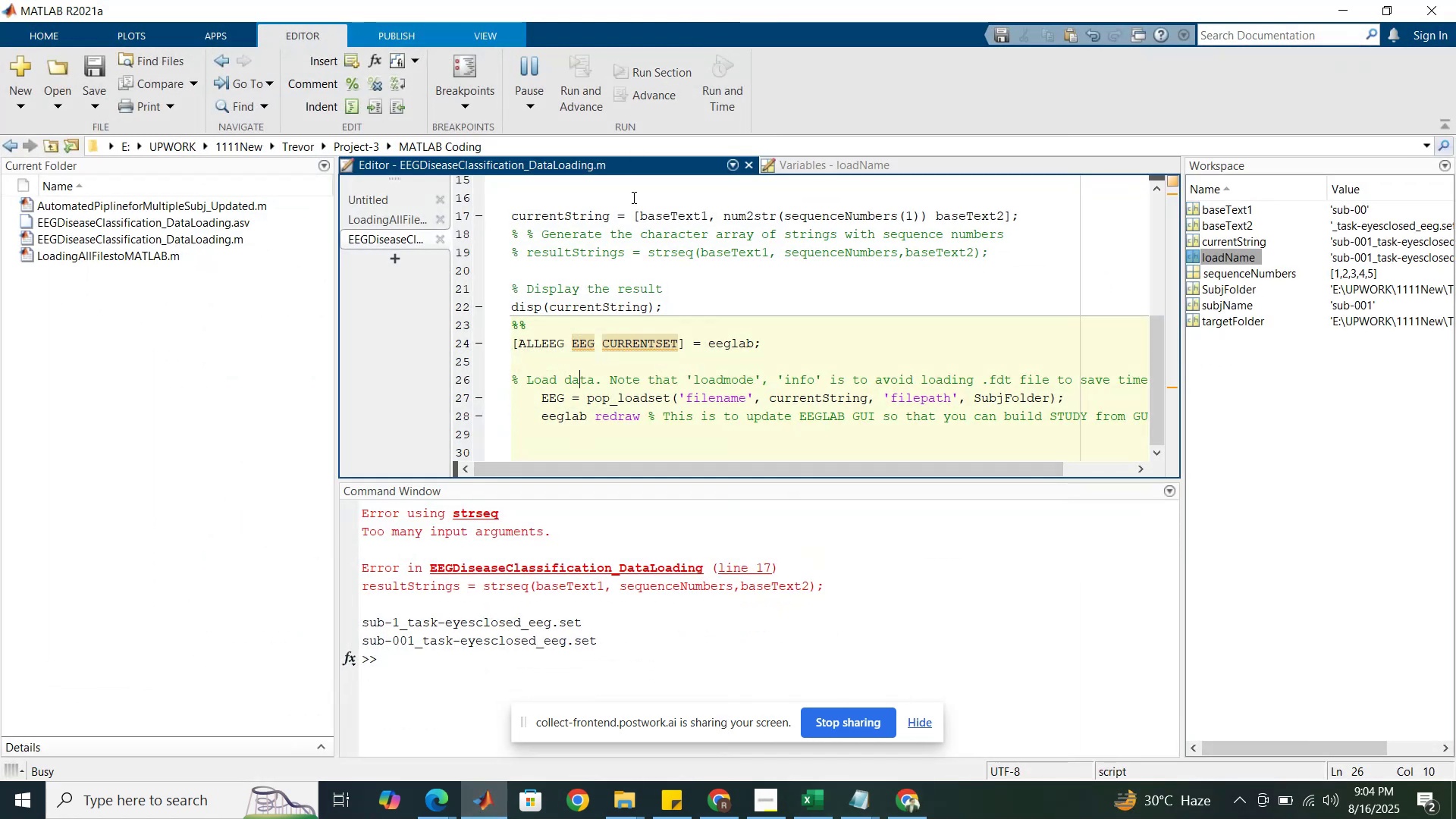 
mouse_move([629, 347])
 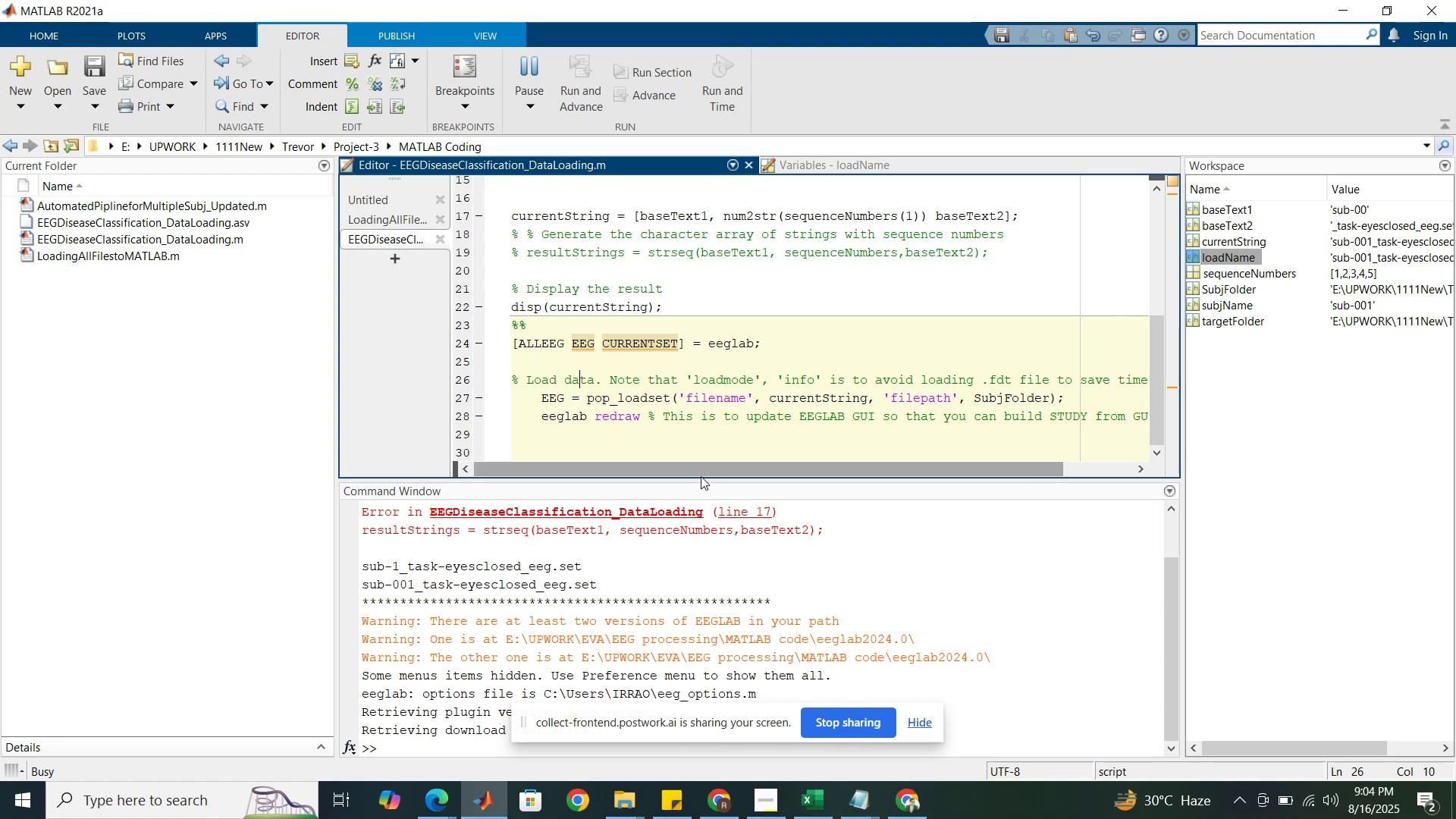 
left_click_drag(start_coordinate=[701, 481], to_coordinate=[707, 367])
 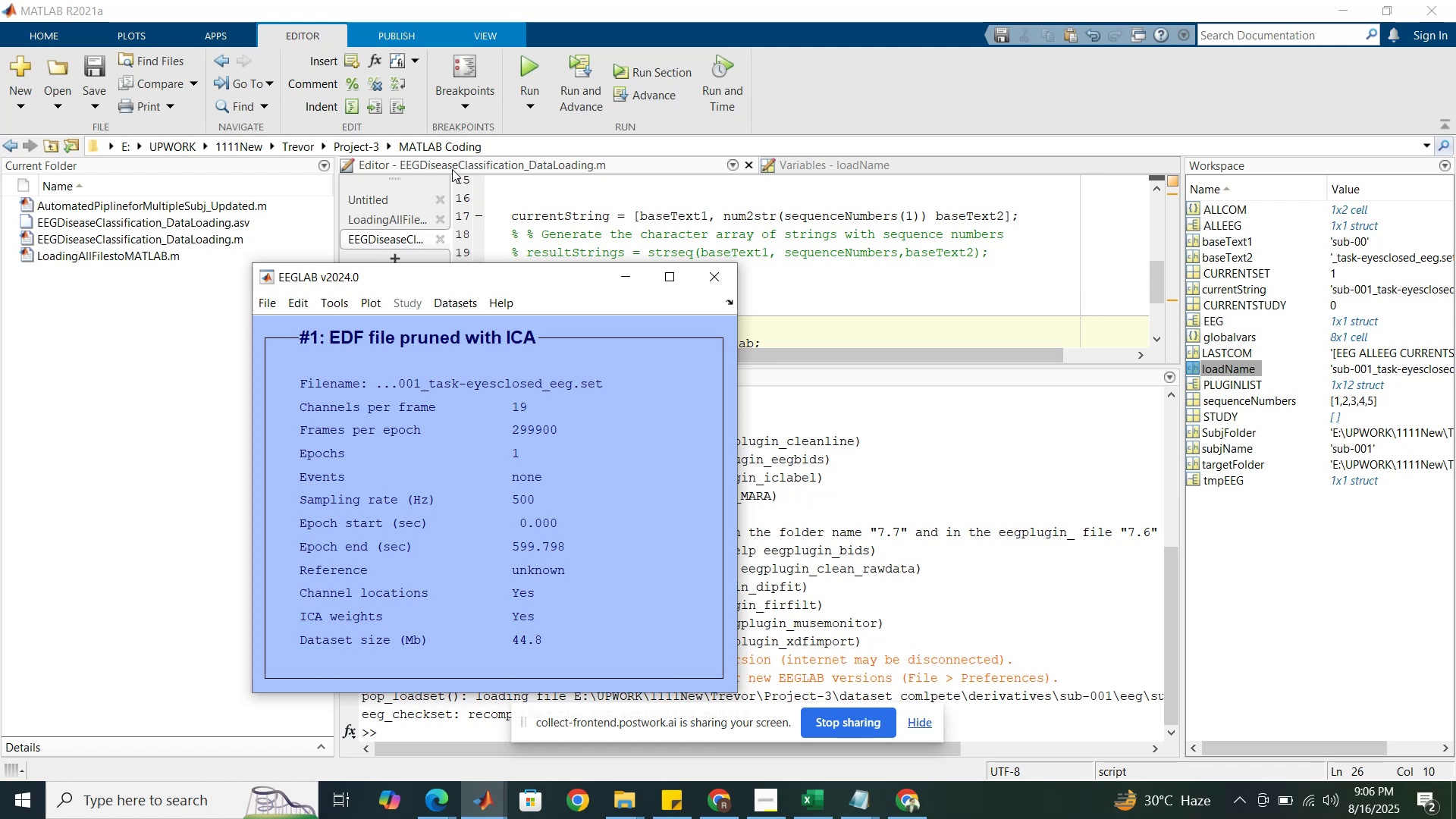 
wait(83.7)
 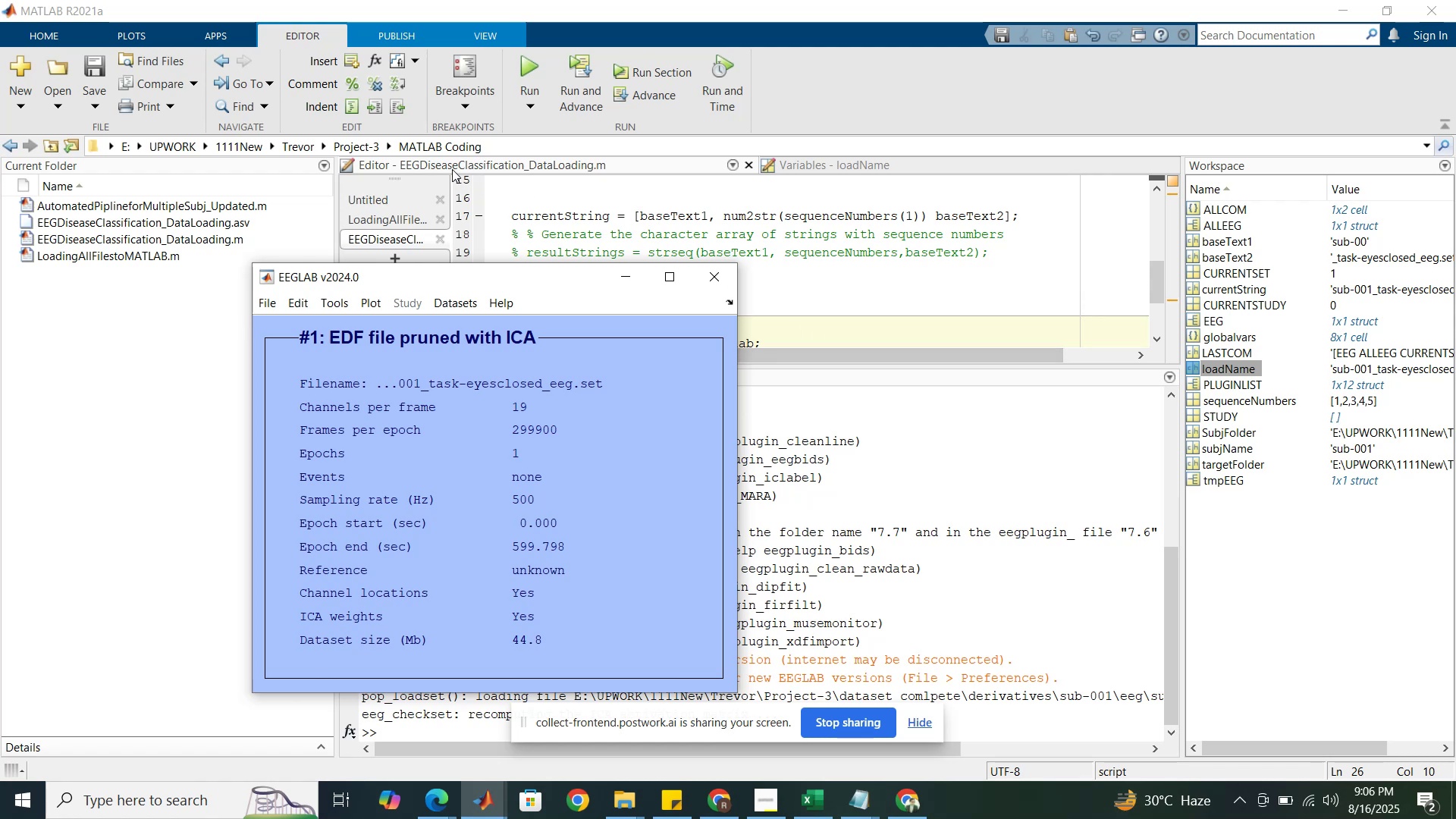 
left_click([632, 167])
 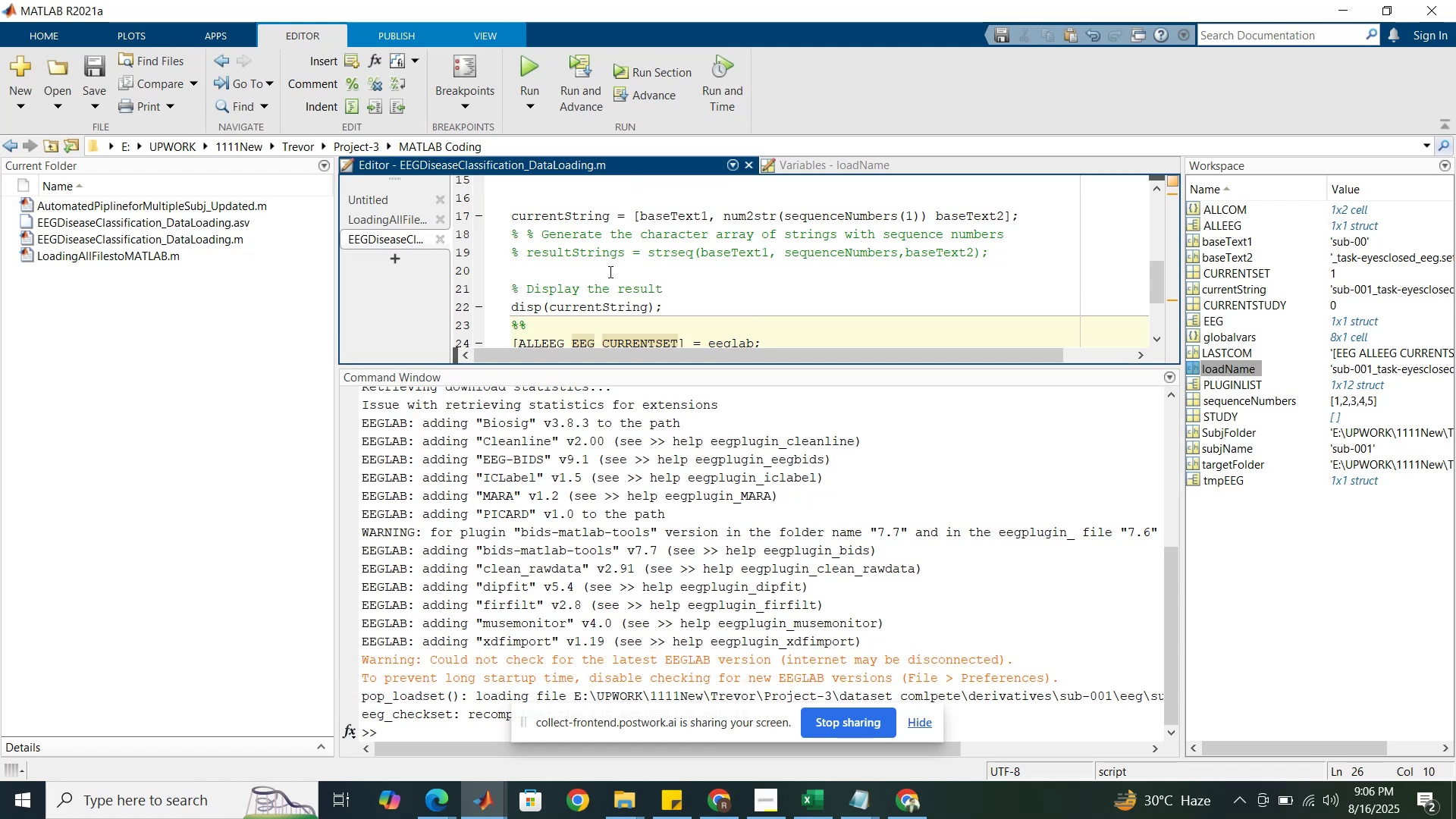 
scroll: coordinate [609, 271], scroll_direction: up, amount: 6.0
 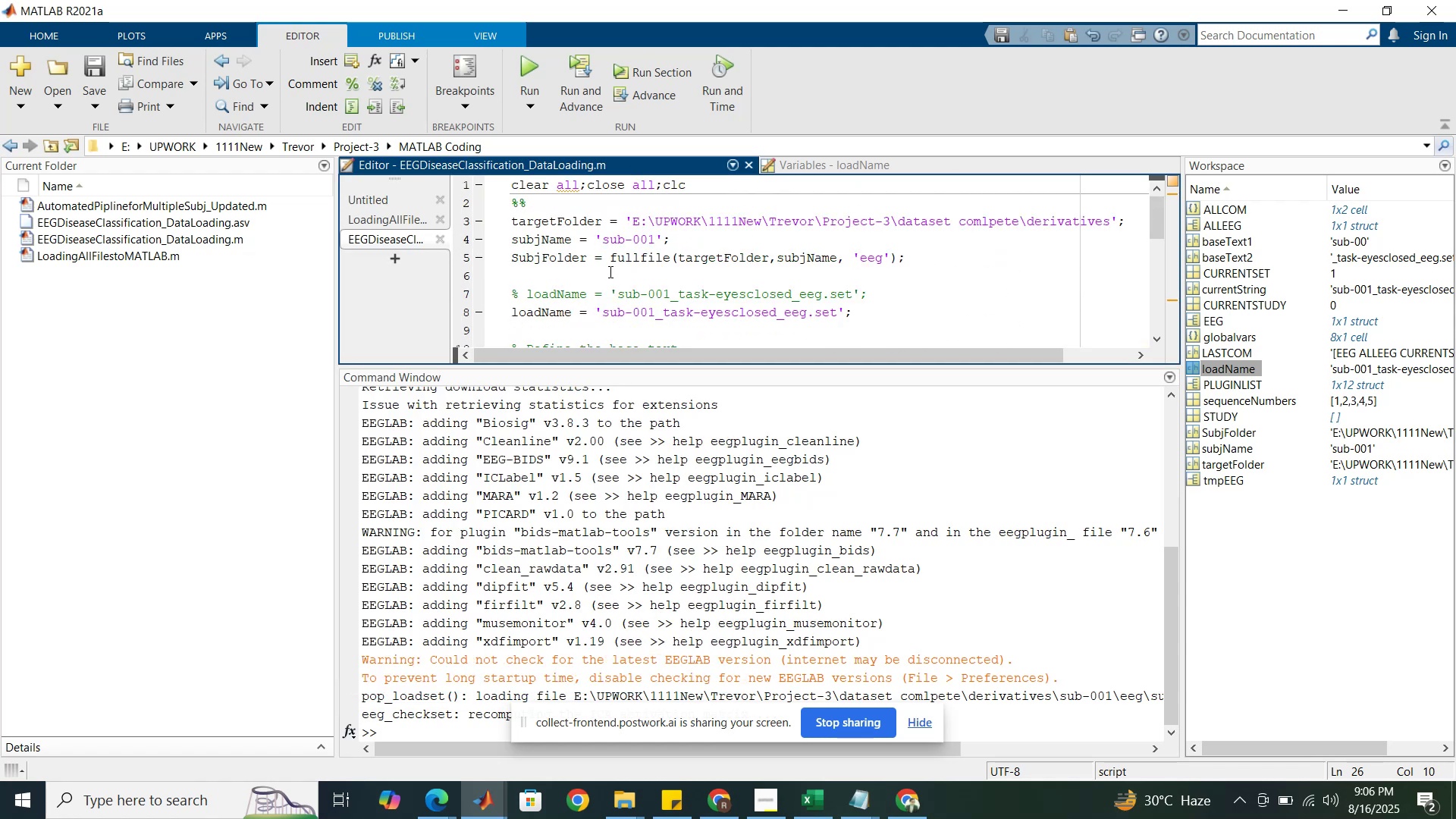 
scroll: coordinate [608, 272], scroll_direction: down, amount: 1.0
 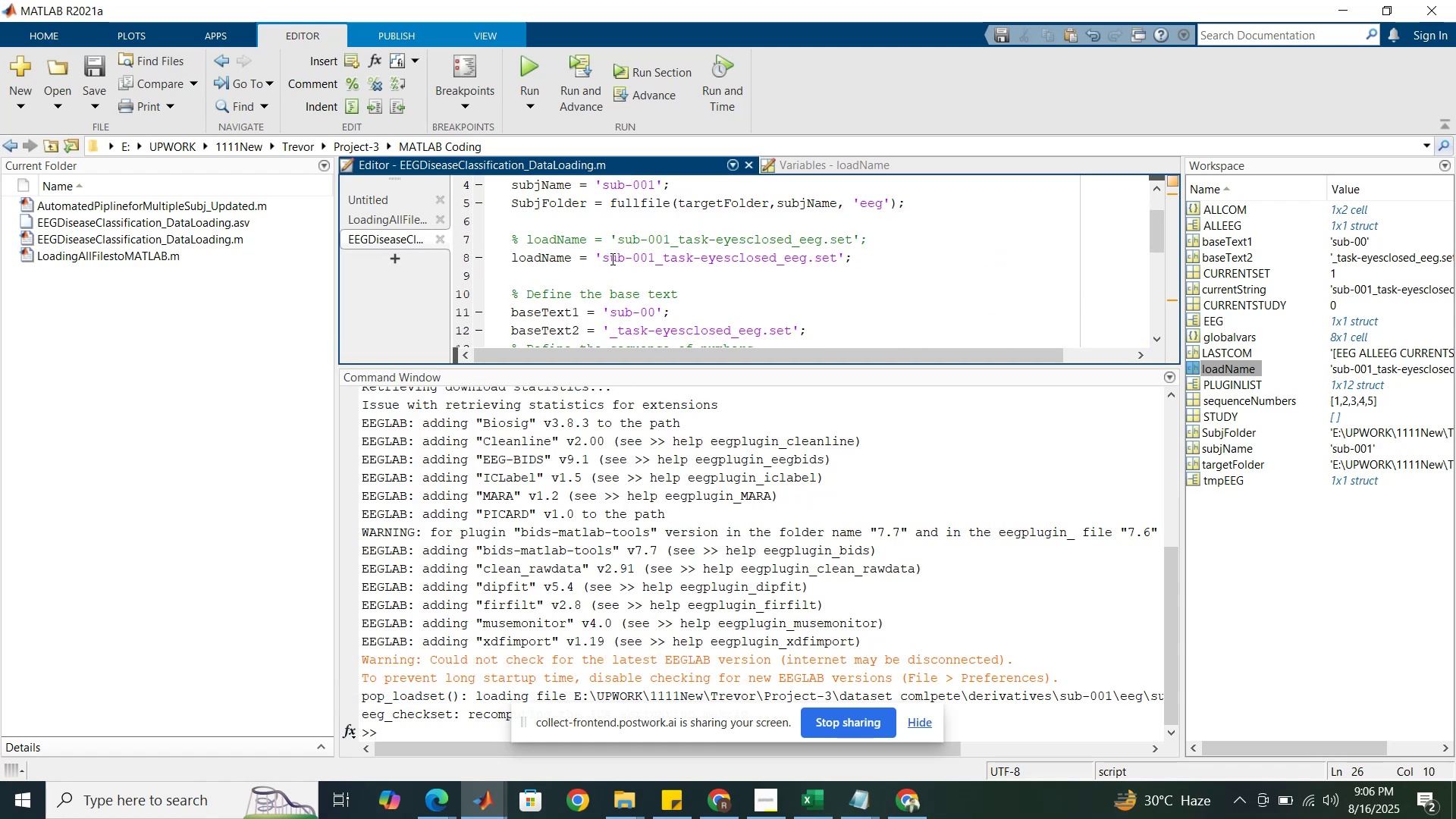 
left_click([601, 216])
 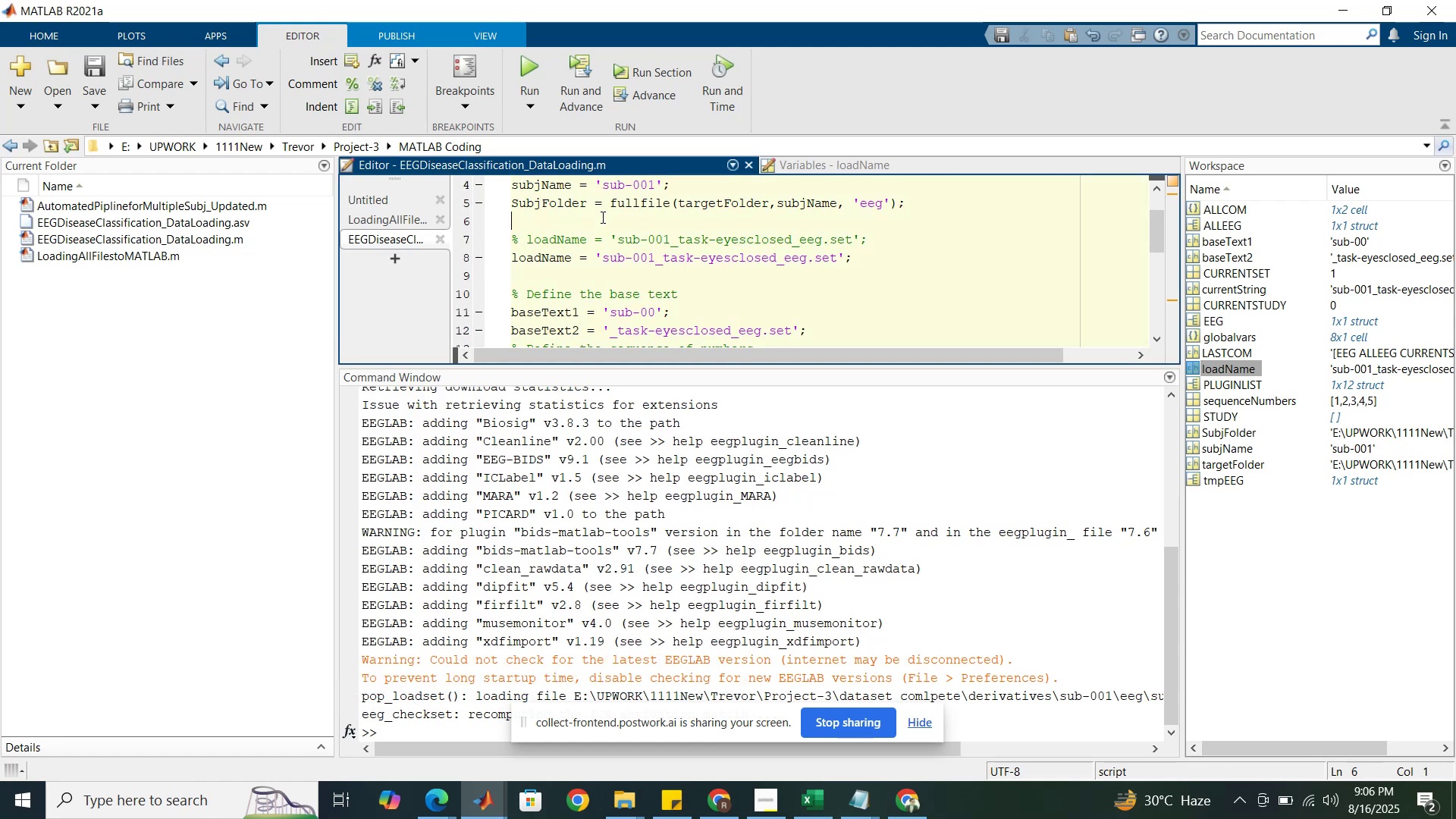 
left_click([408, 221])
 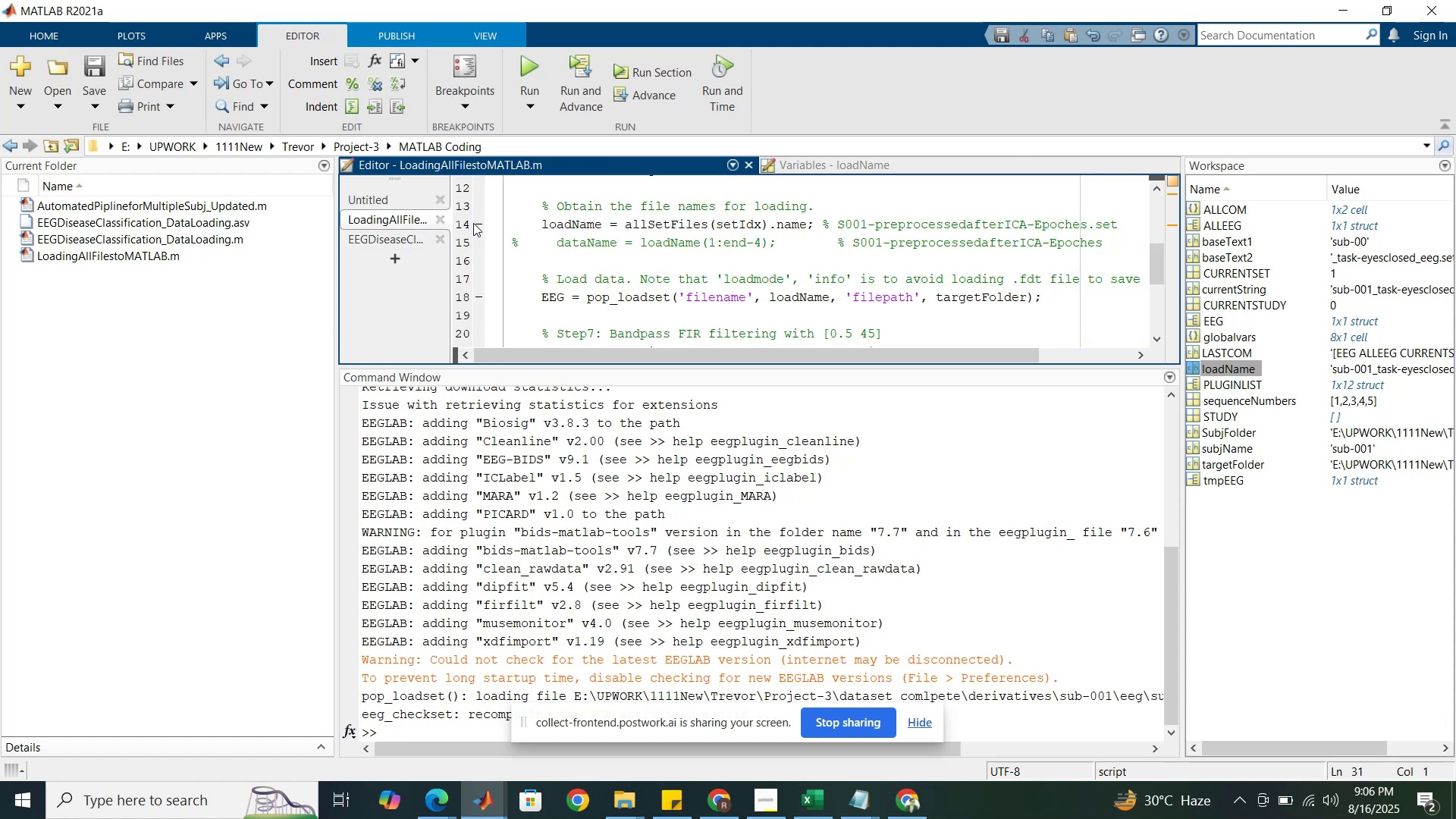 
scroll: coordinate [610, 249], scroll_direction: up, amount: 3.0
 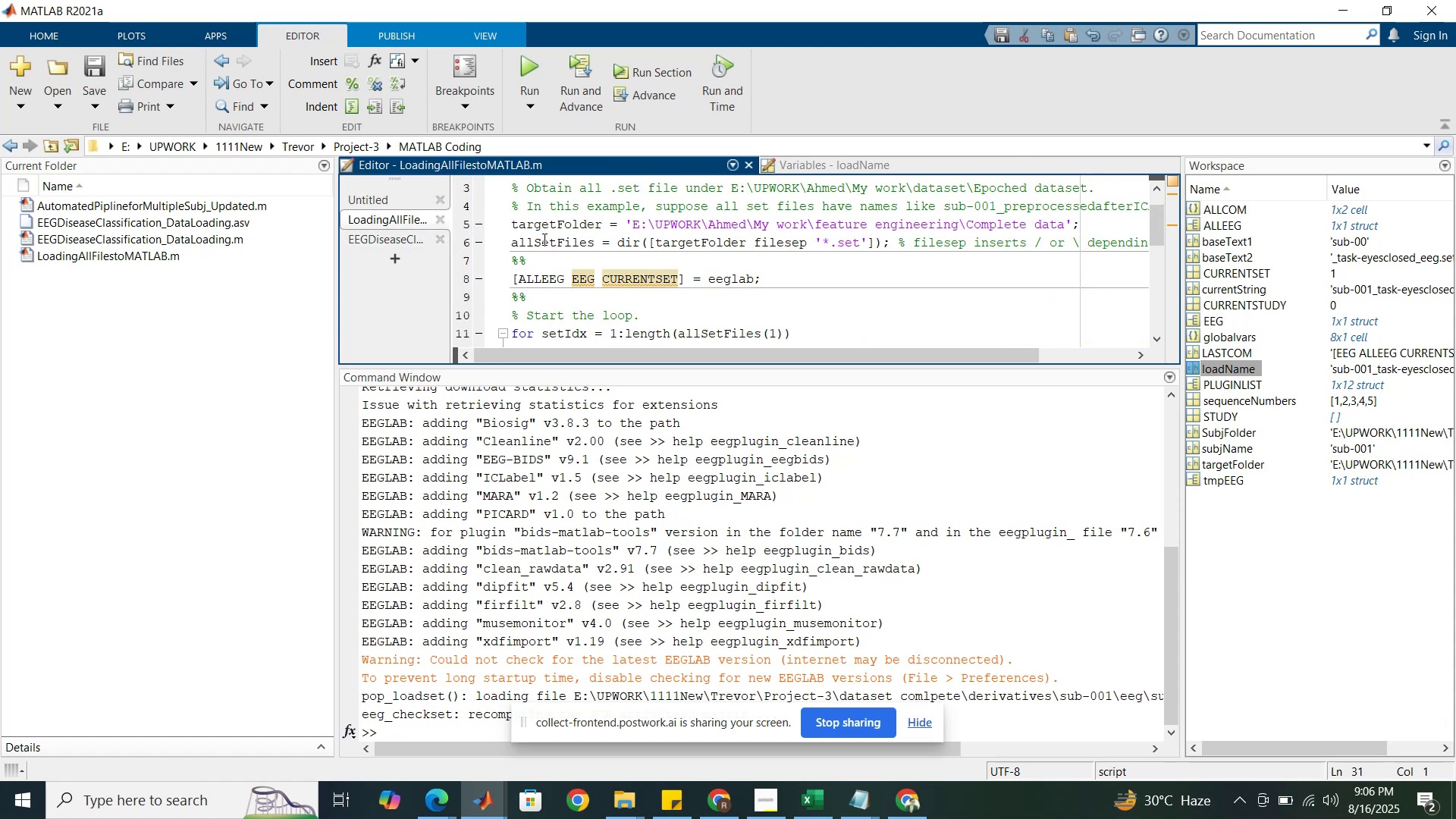 
double_click([543, 239])
 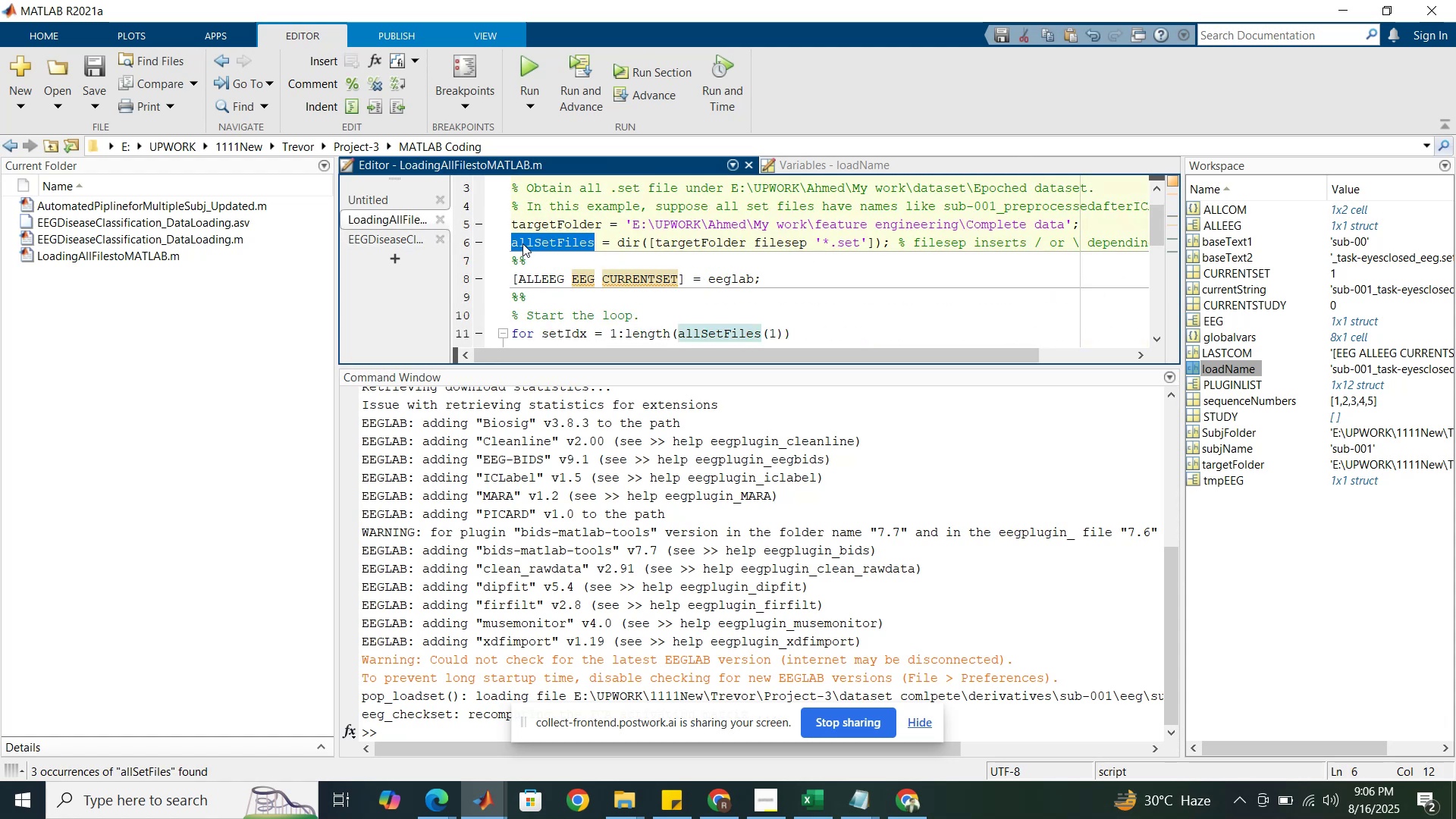 
left_click([522, 243])
 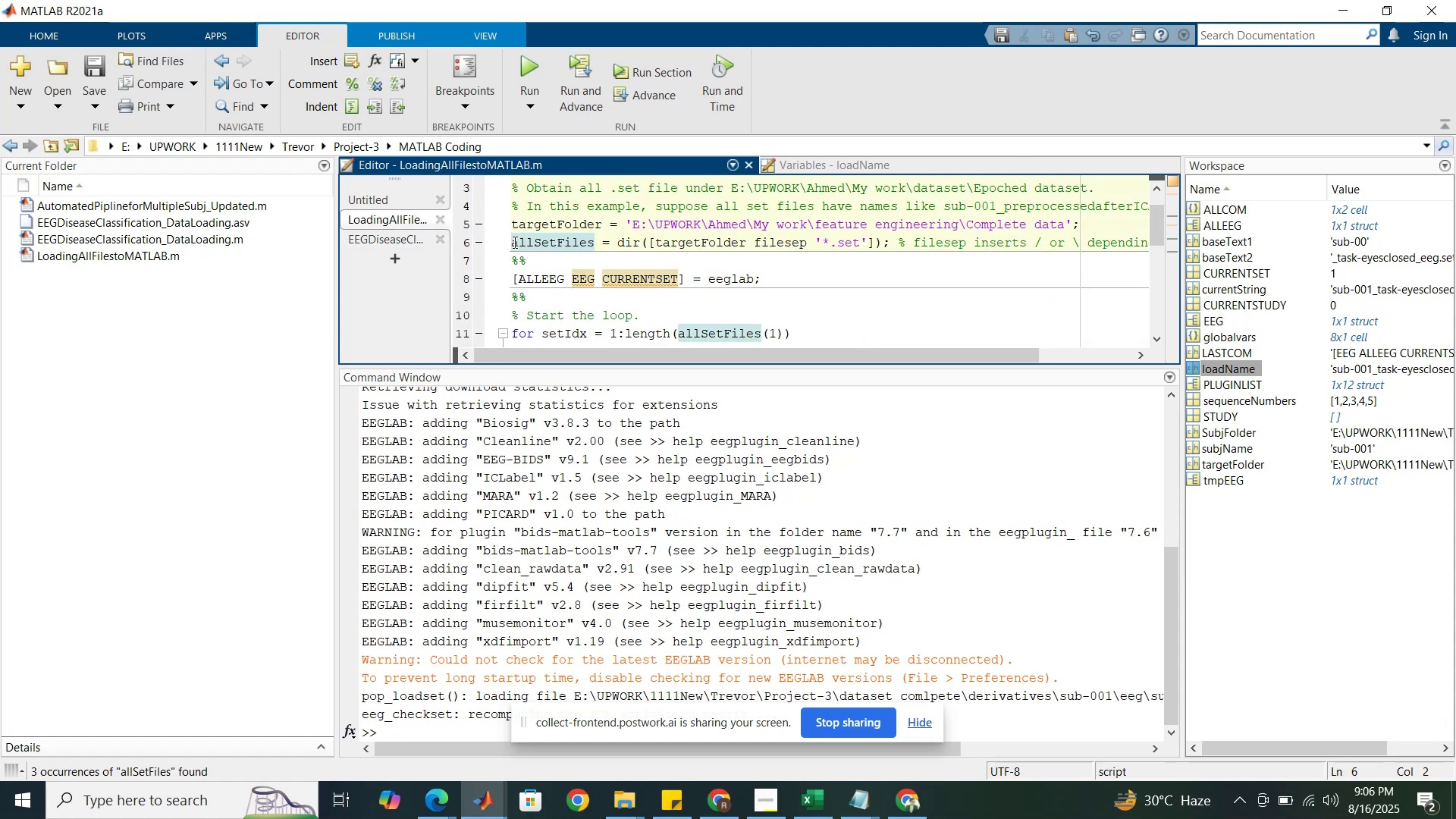 
left_click_drag(start_coordinate=[516, 241], to_coordinate=[565, 240])
 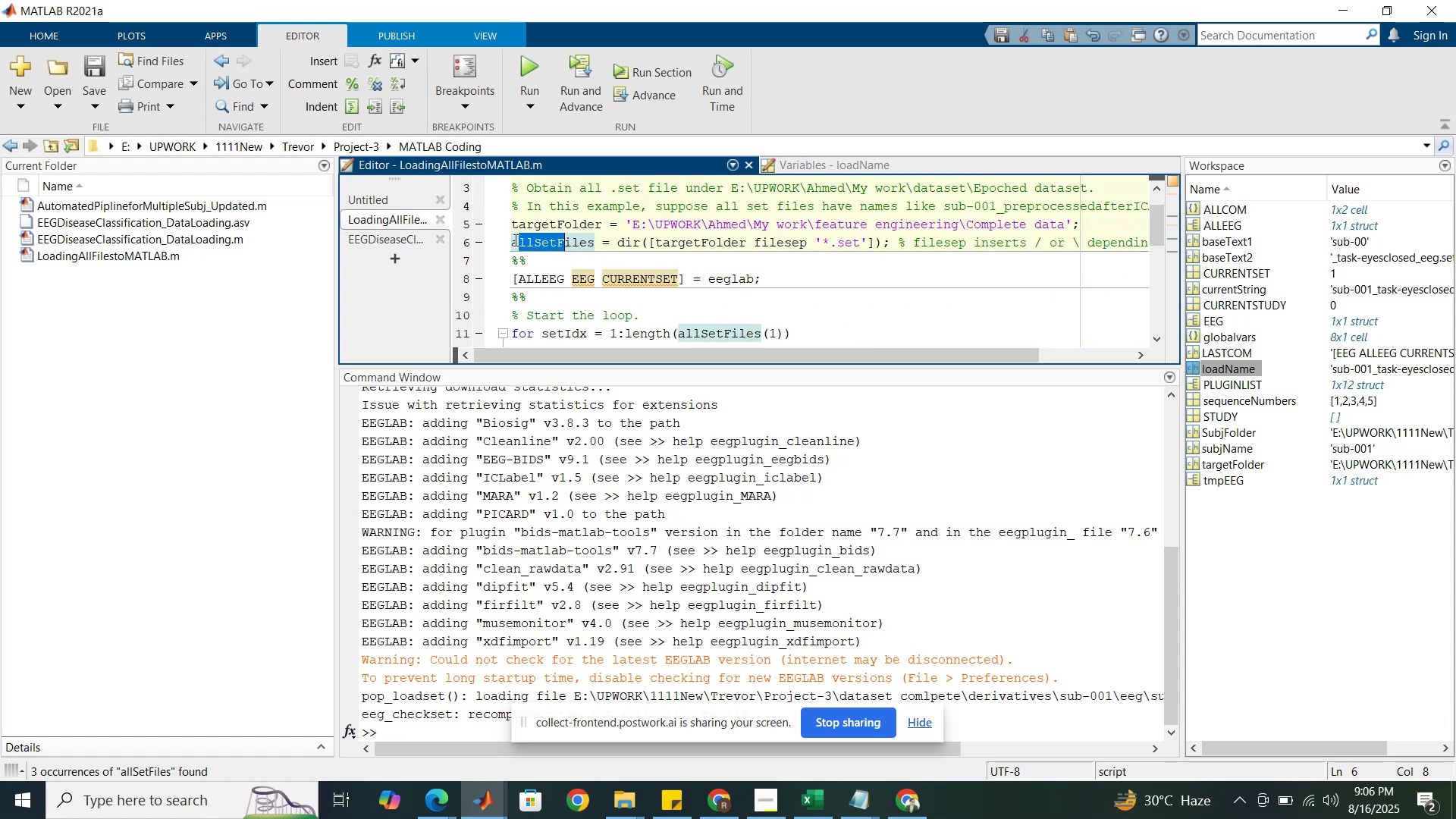 
left_click([513, 240])
 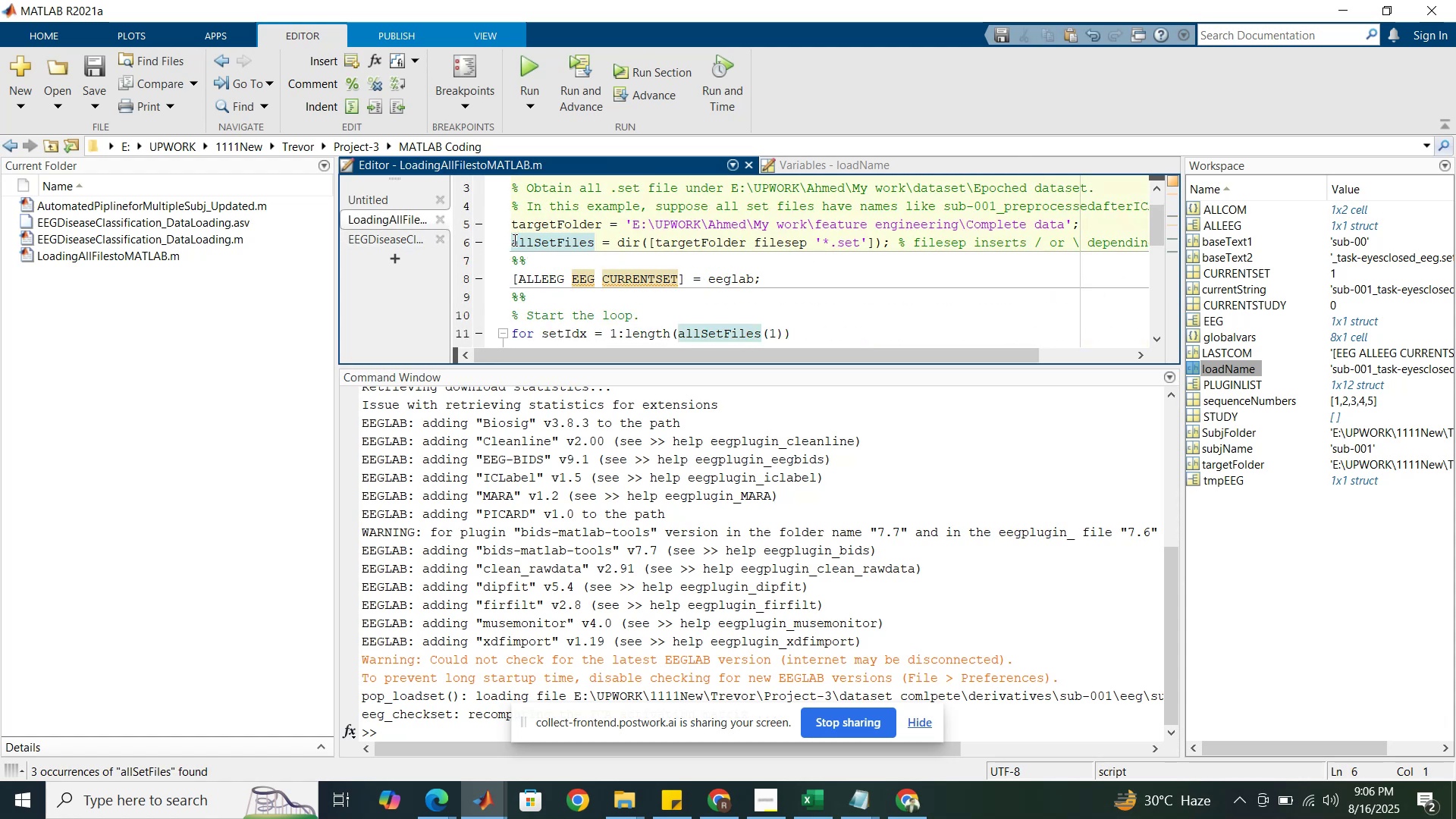 
left_click_drag(start_coordinate=[513, 240], to_coordinate=[890, 237])
 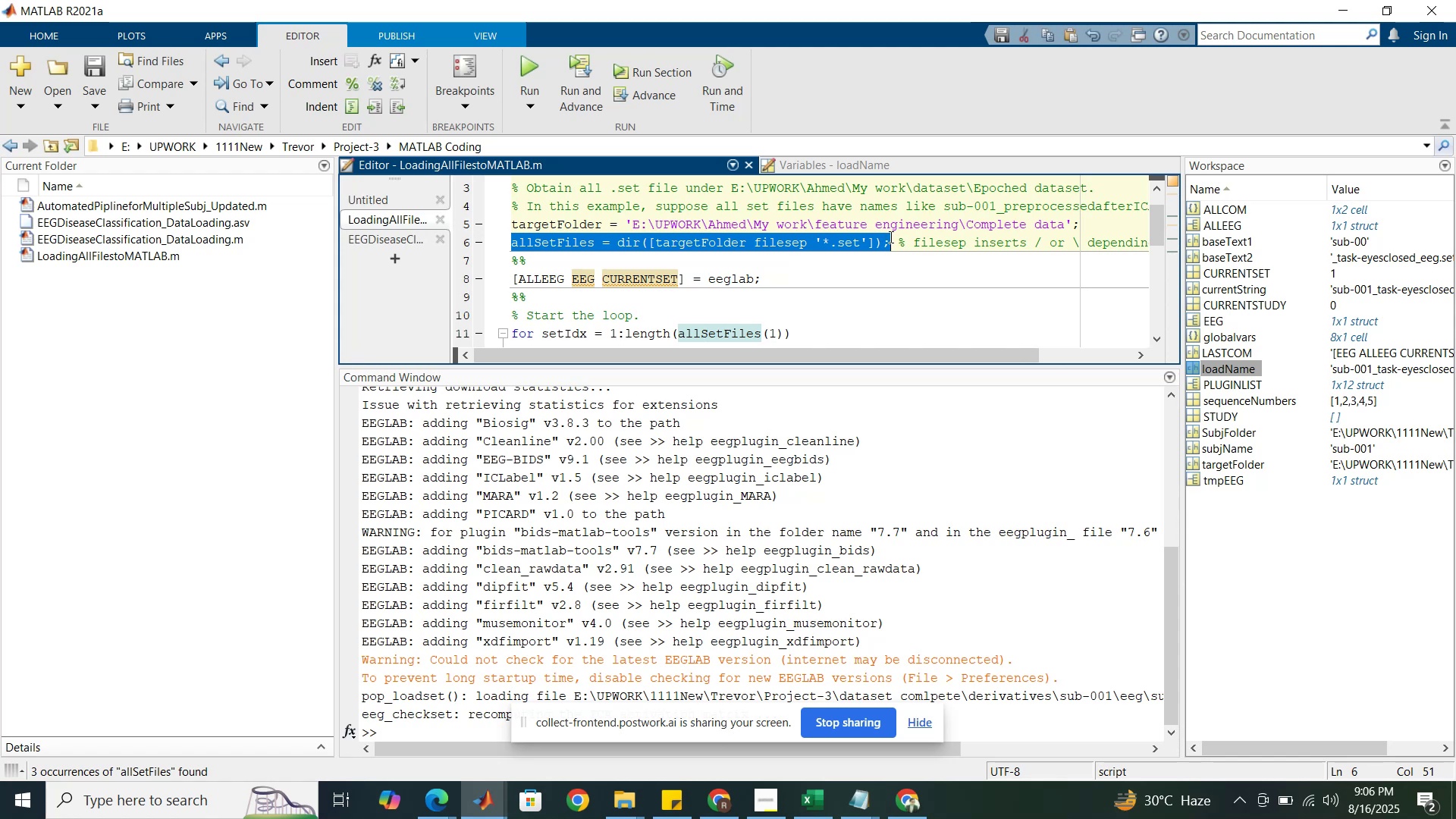 
key(Control+C)
 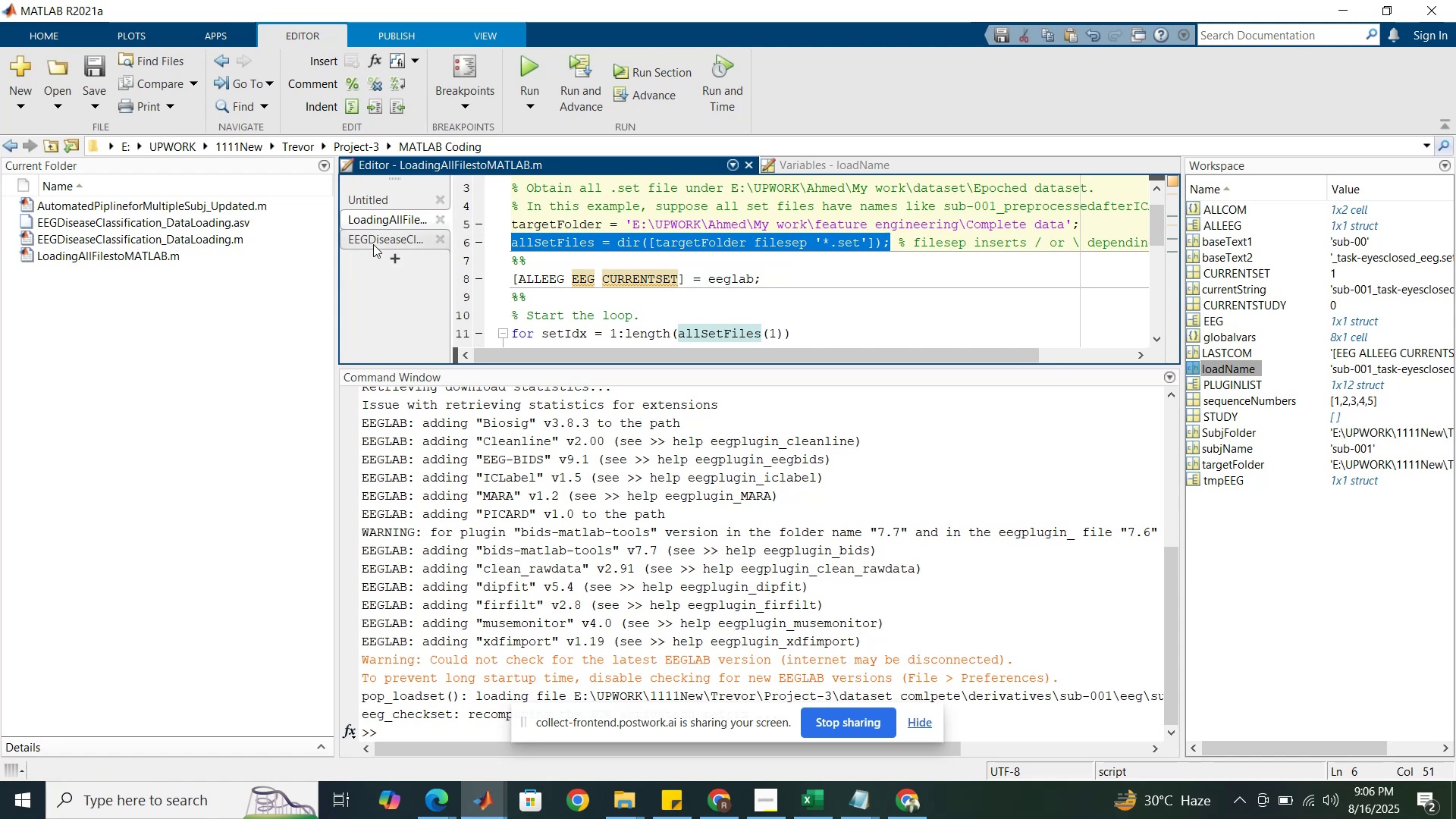 
left_click([373, 238])
 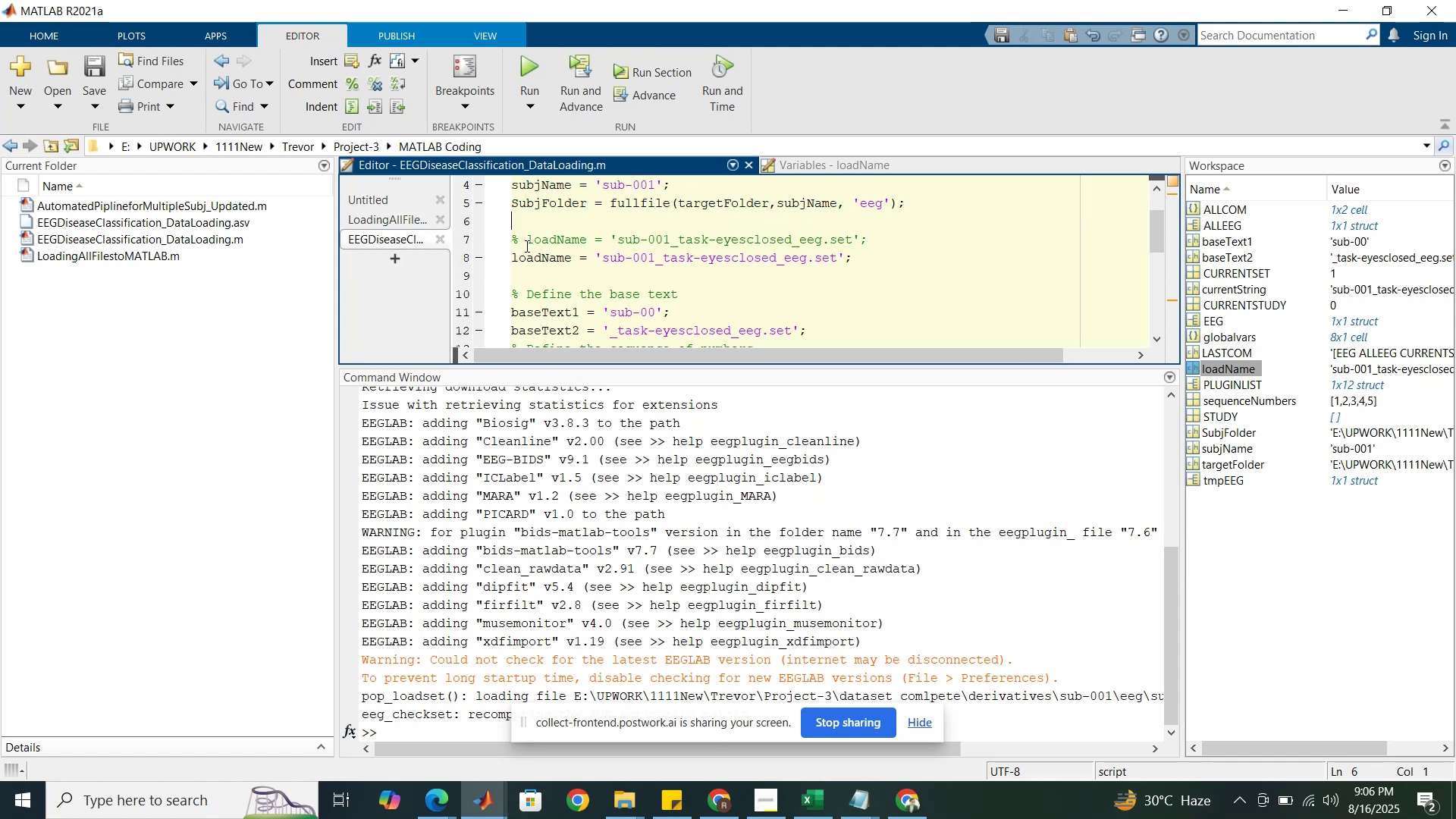 
key(Control+V)
 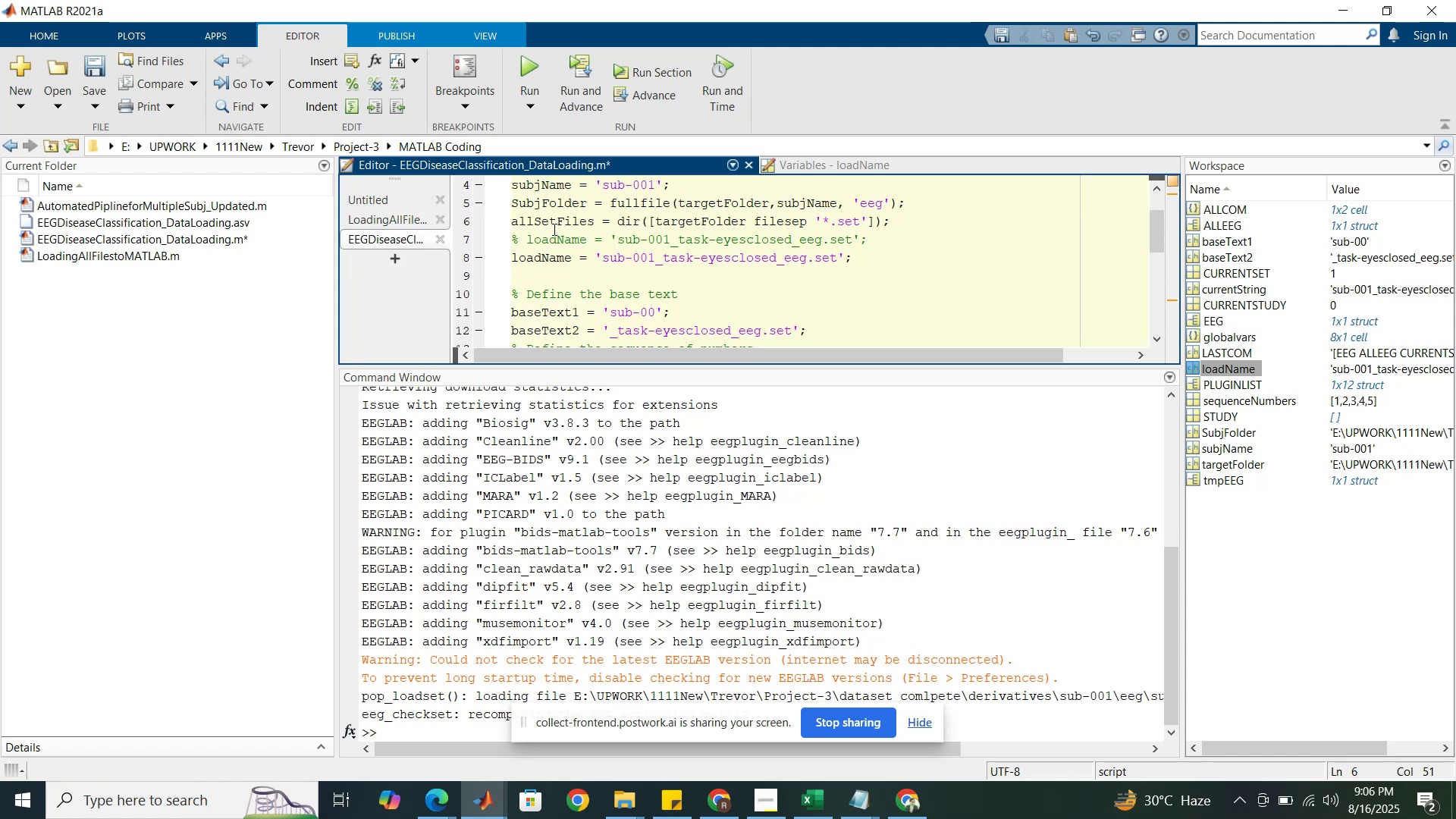 
left_click([552, 223])
 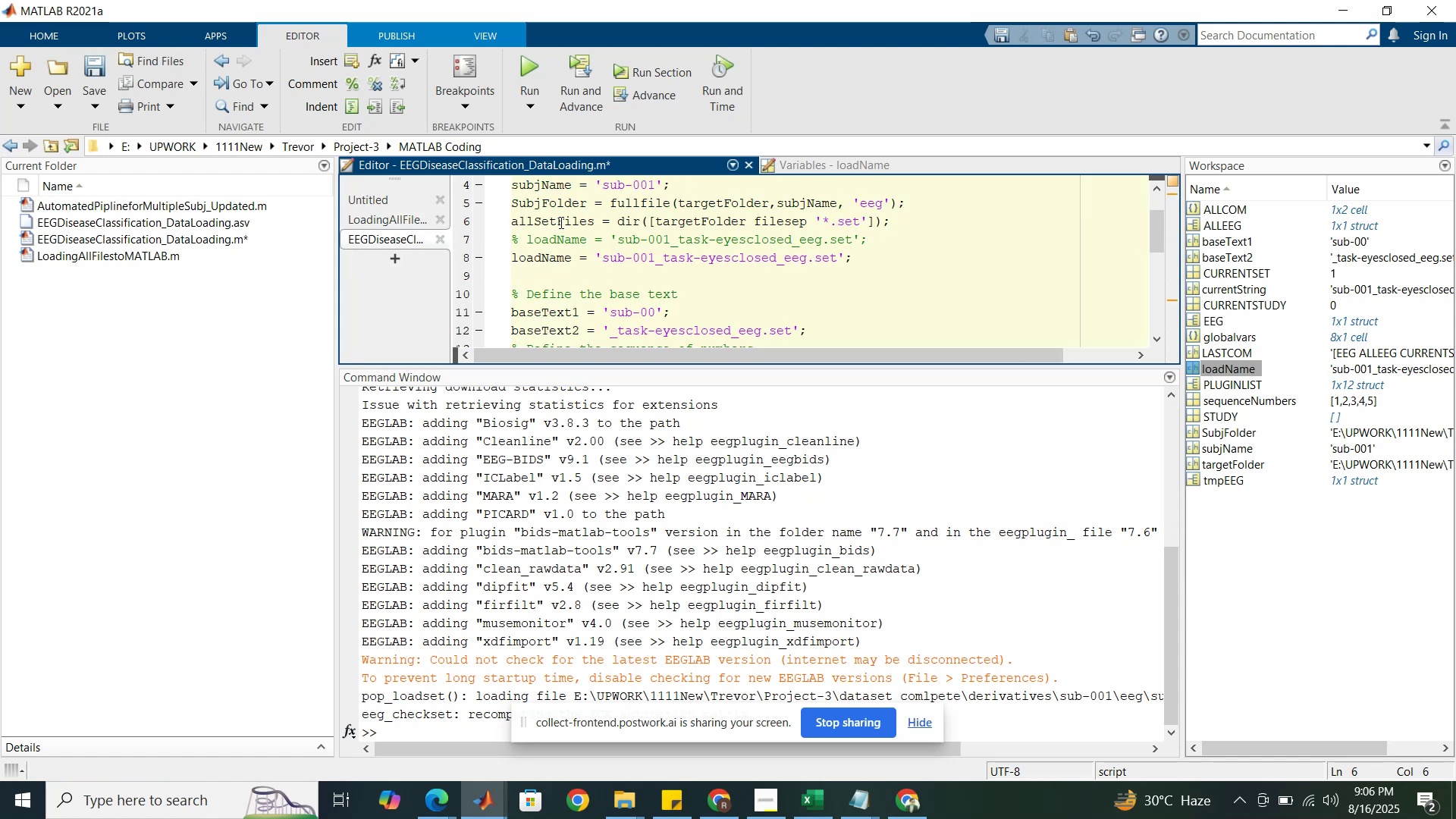 
left_click_drag(start_coordinate=[560, 222], to_coordinate=[538, 223])
 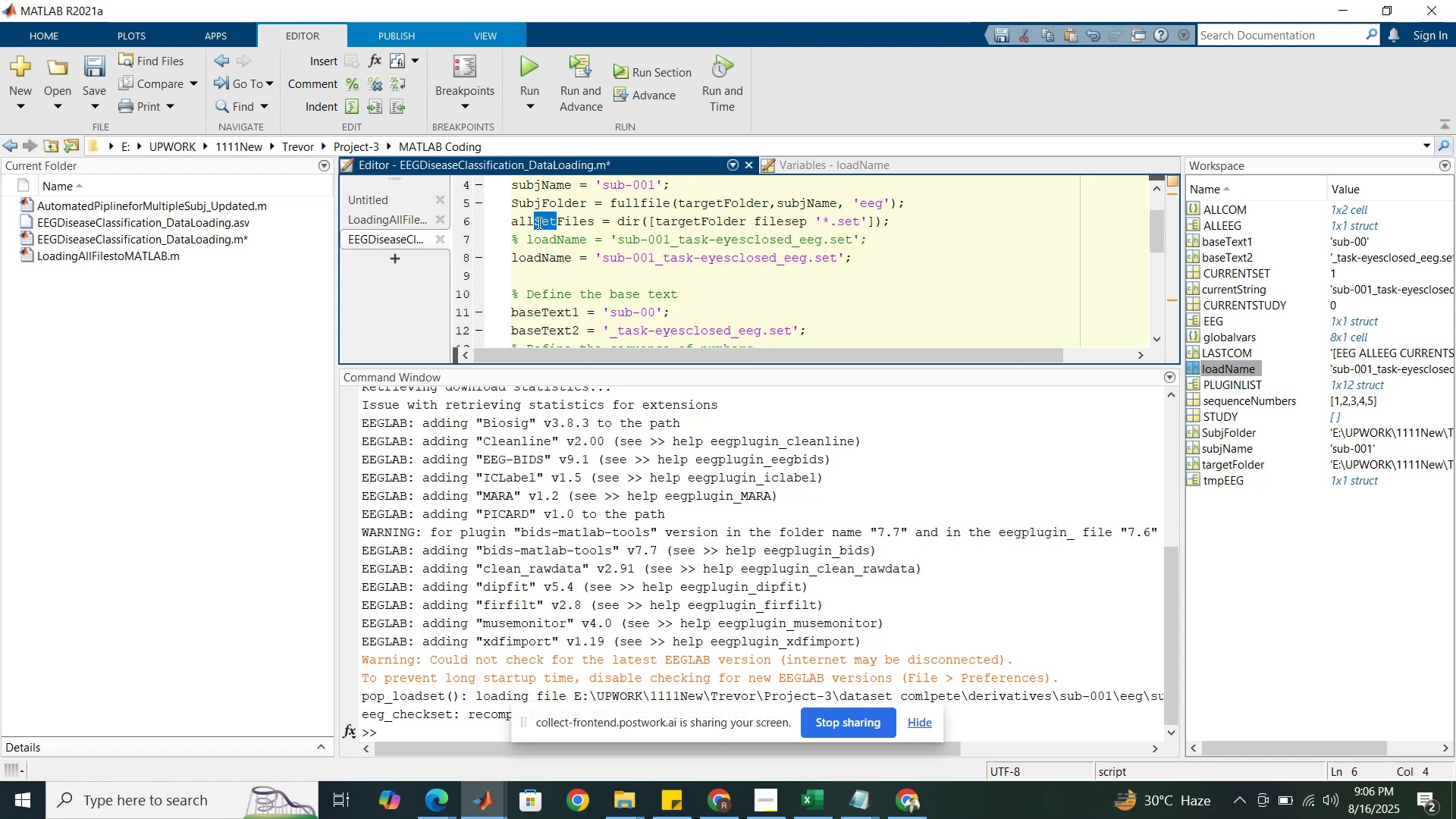 
key(Backspace)
 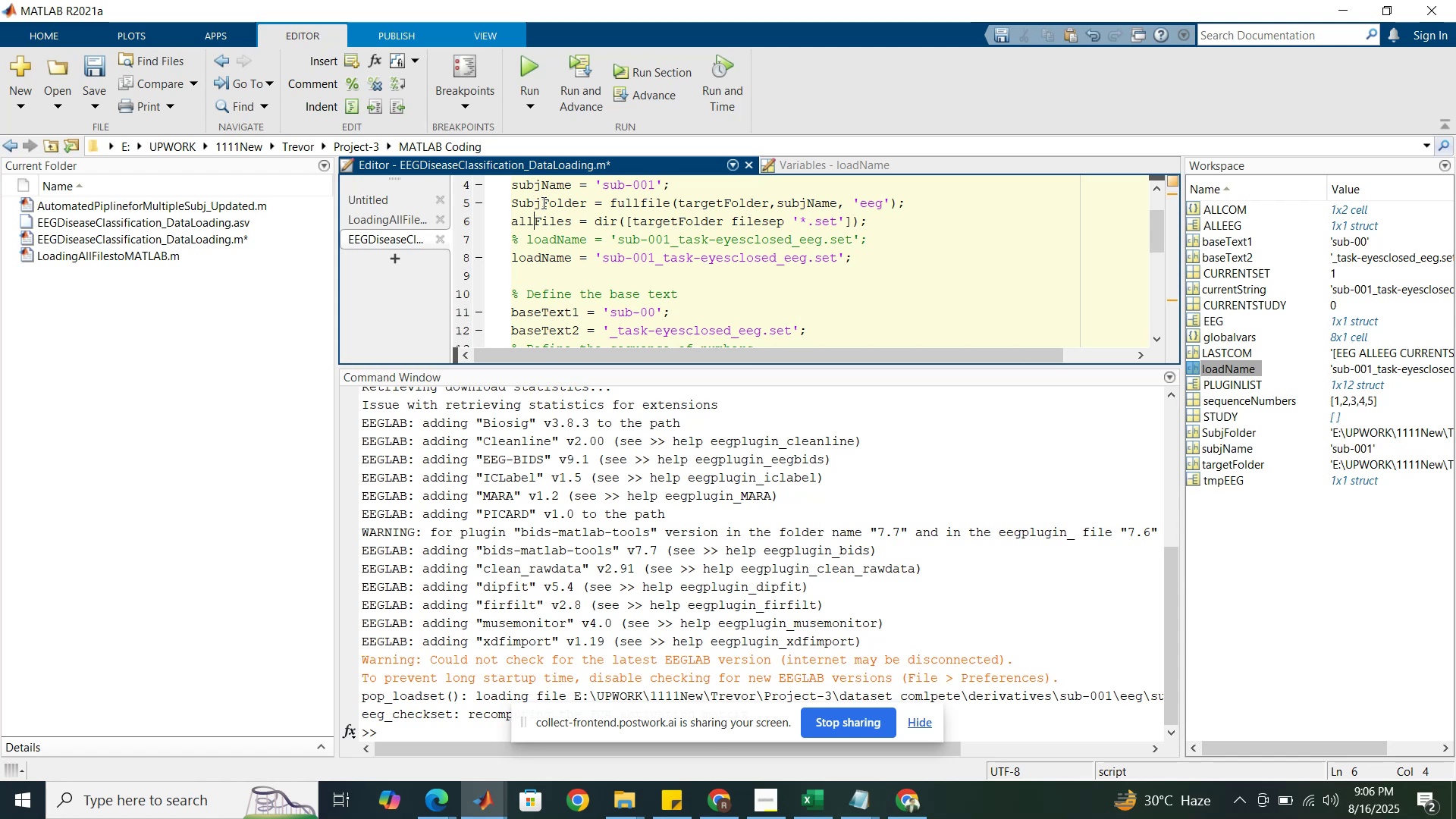 
scroll: coordinate [542, 202], scroll_direction: up, amount: 1.0
 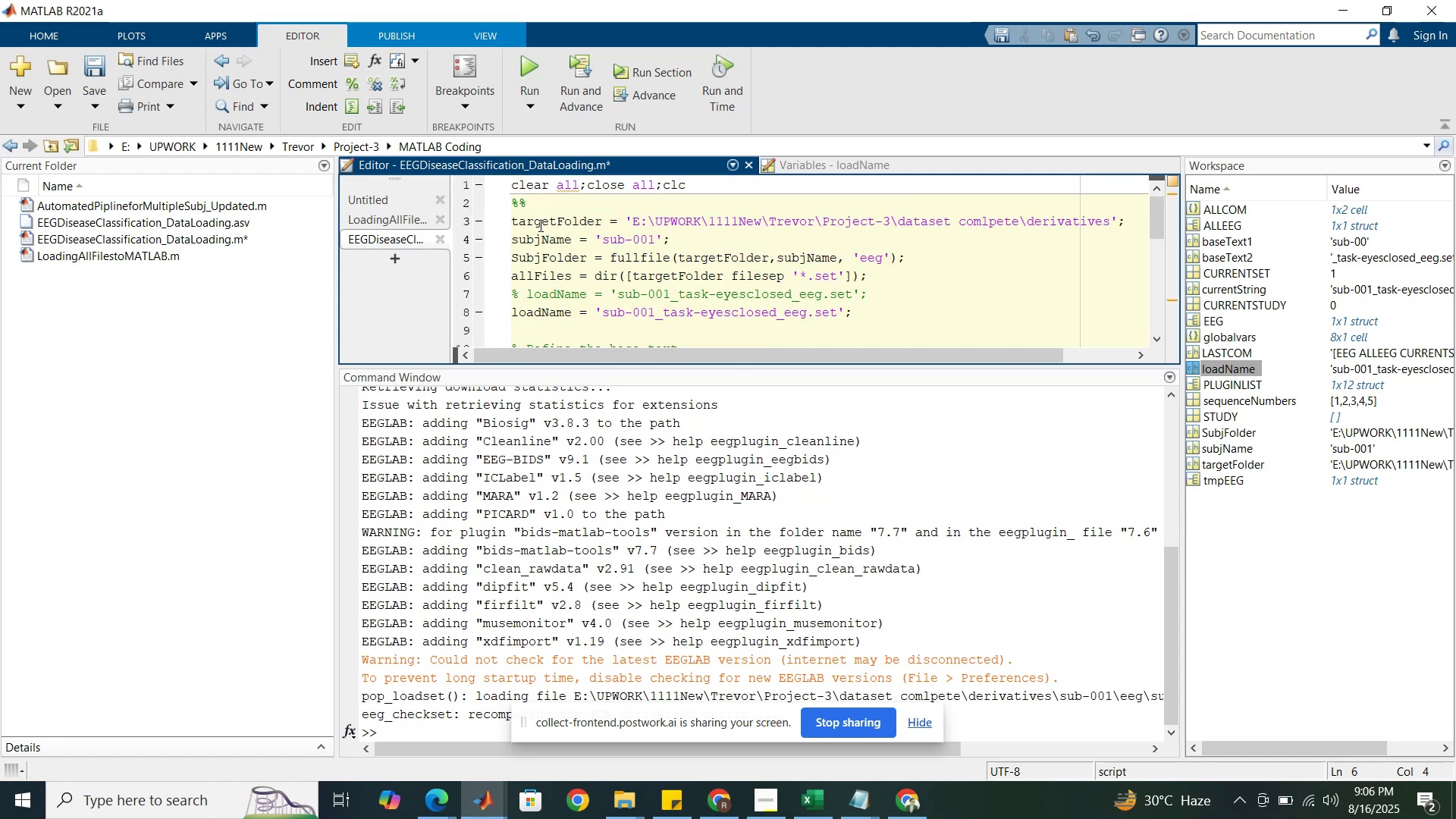 
double_click([539, 225])
 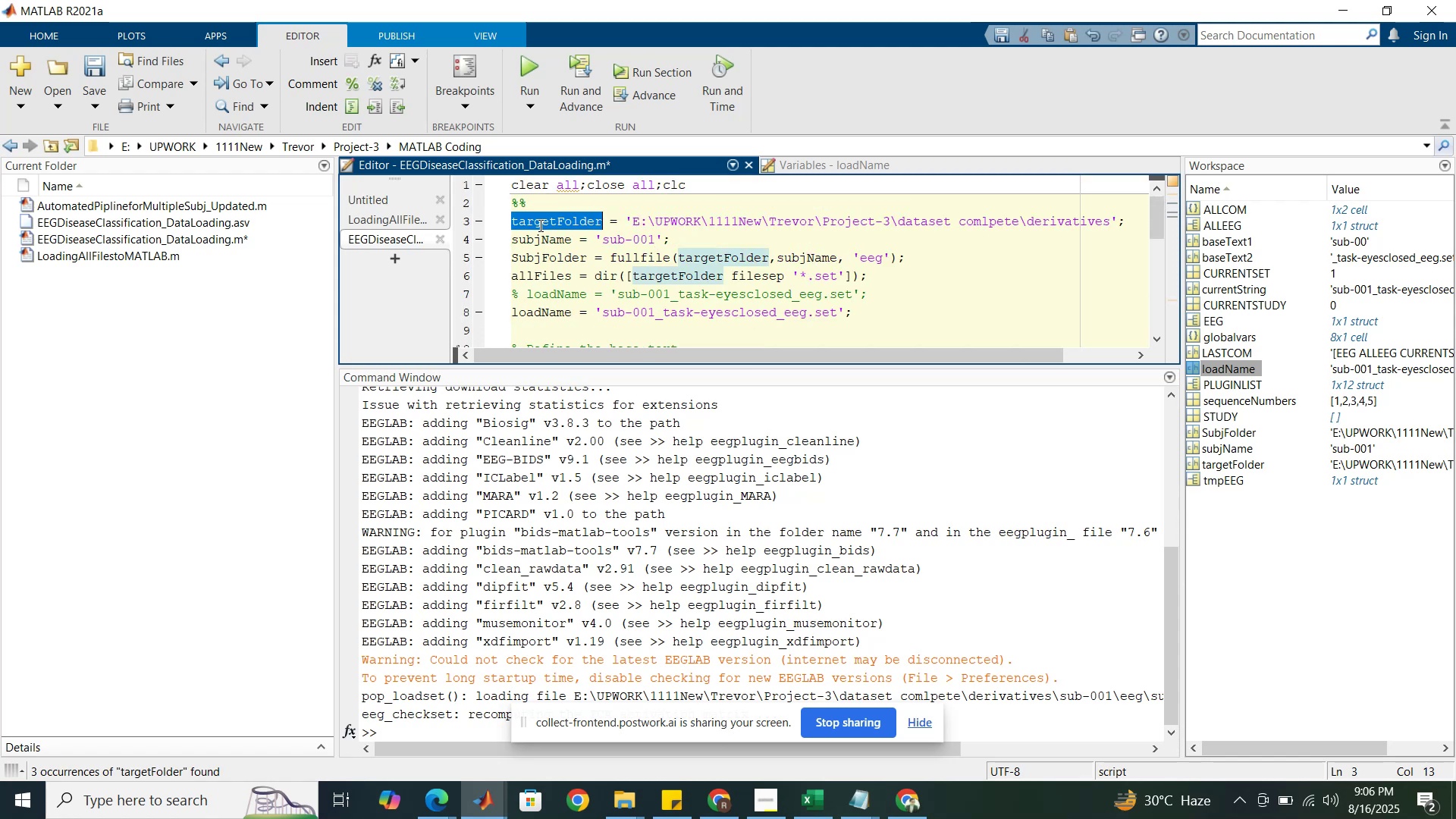 
key(Control+C)
 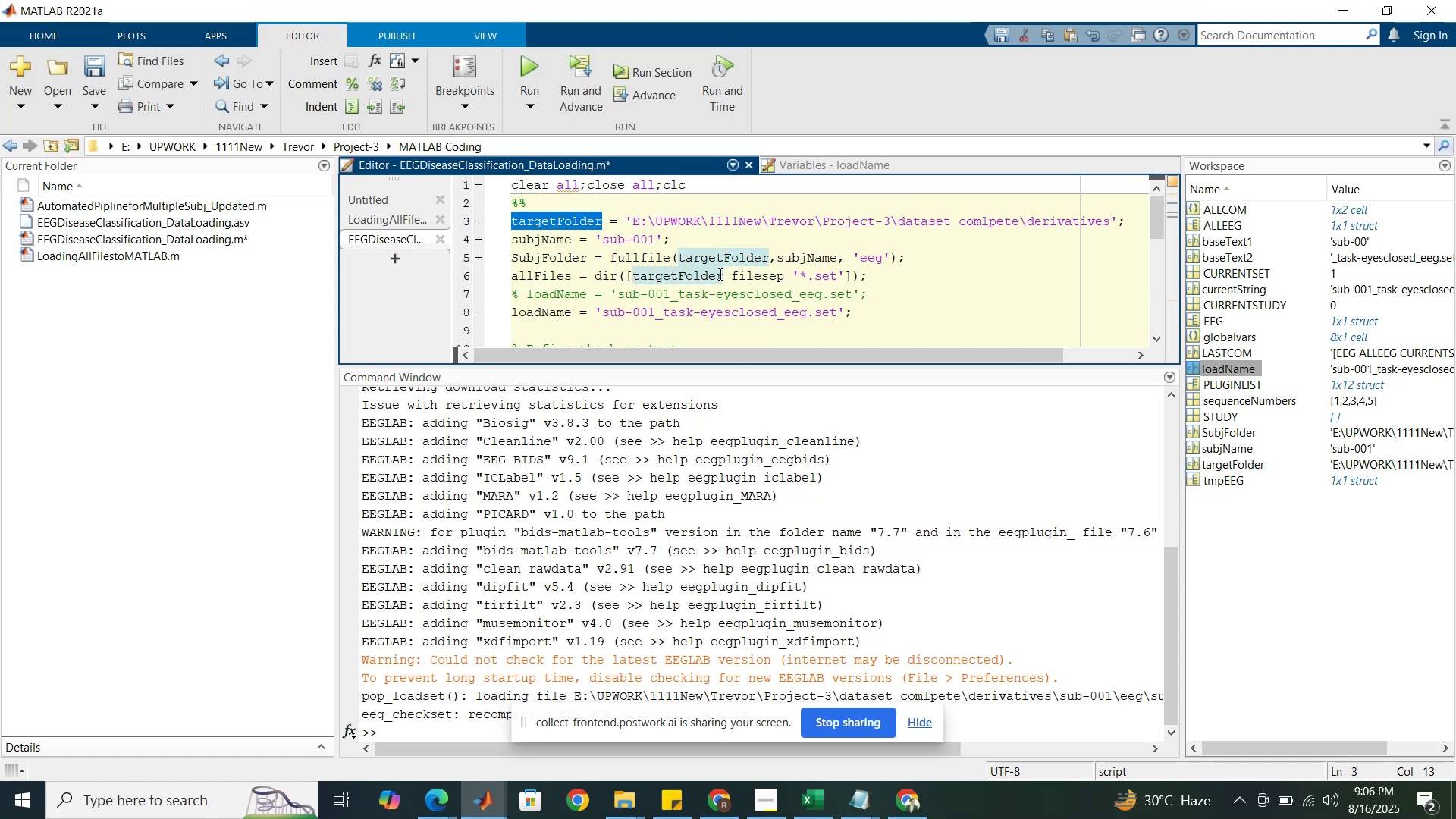 
left_click([735, 273])
 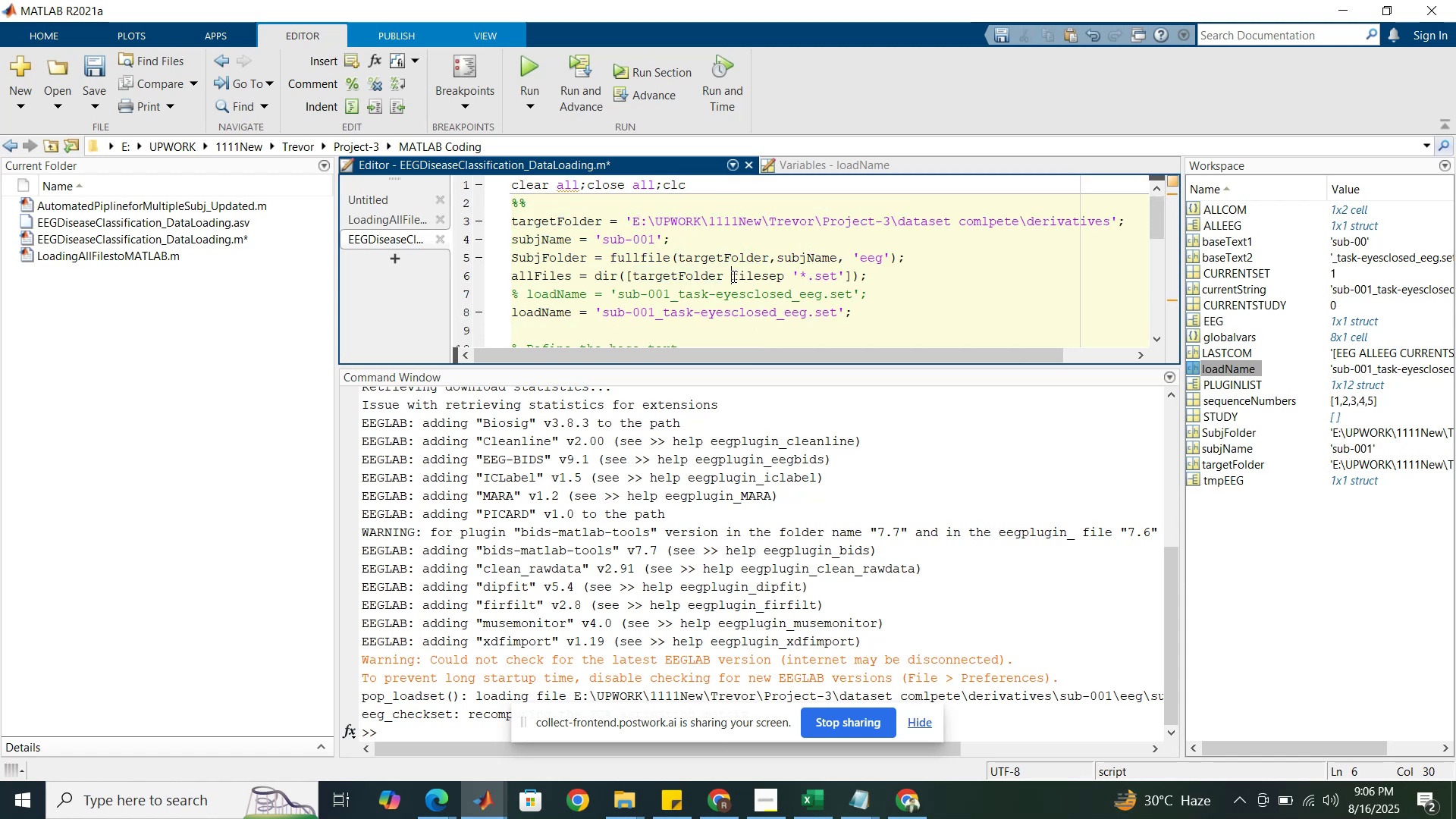 
left_click_drag(start_coordinate=[733, 276], to_coordinate=[844, 274])
 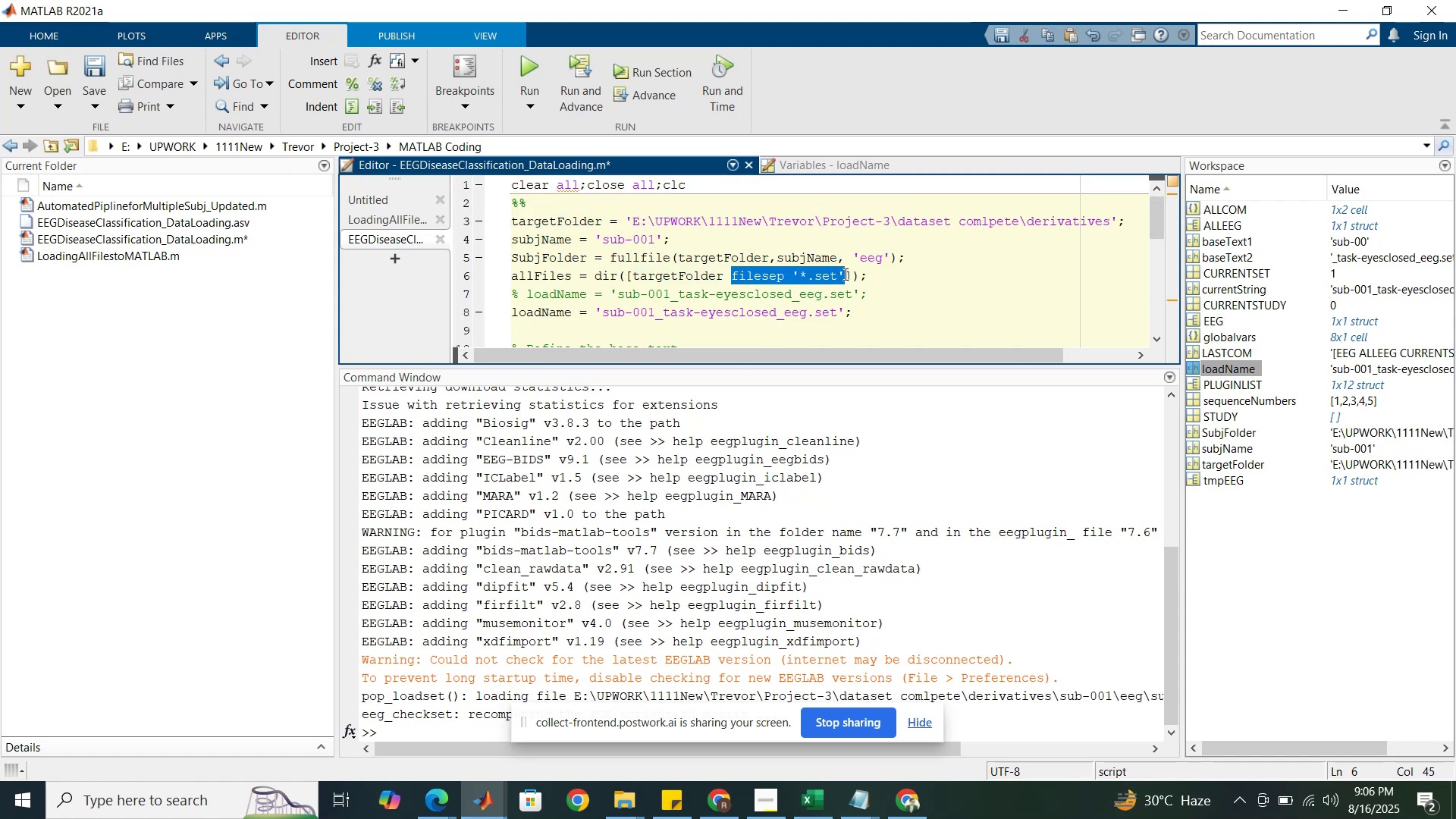 
key(Backspace)
 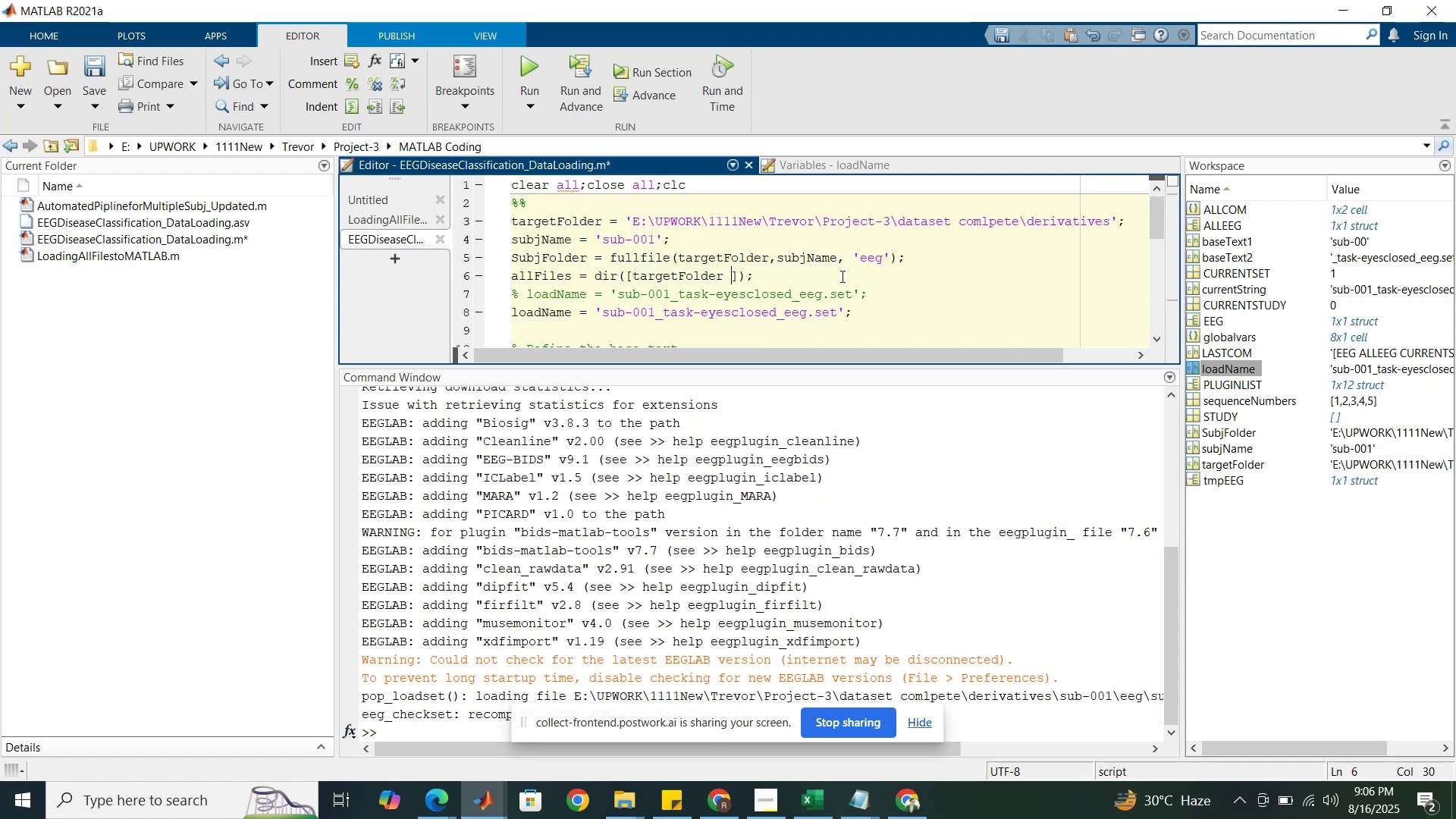 
key(Backspace)
 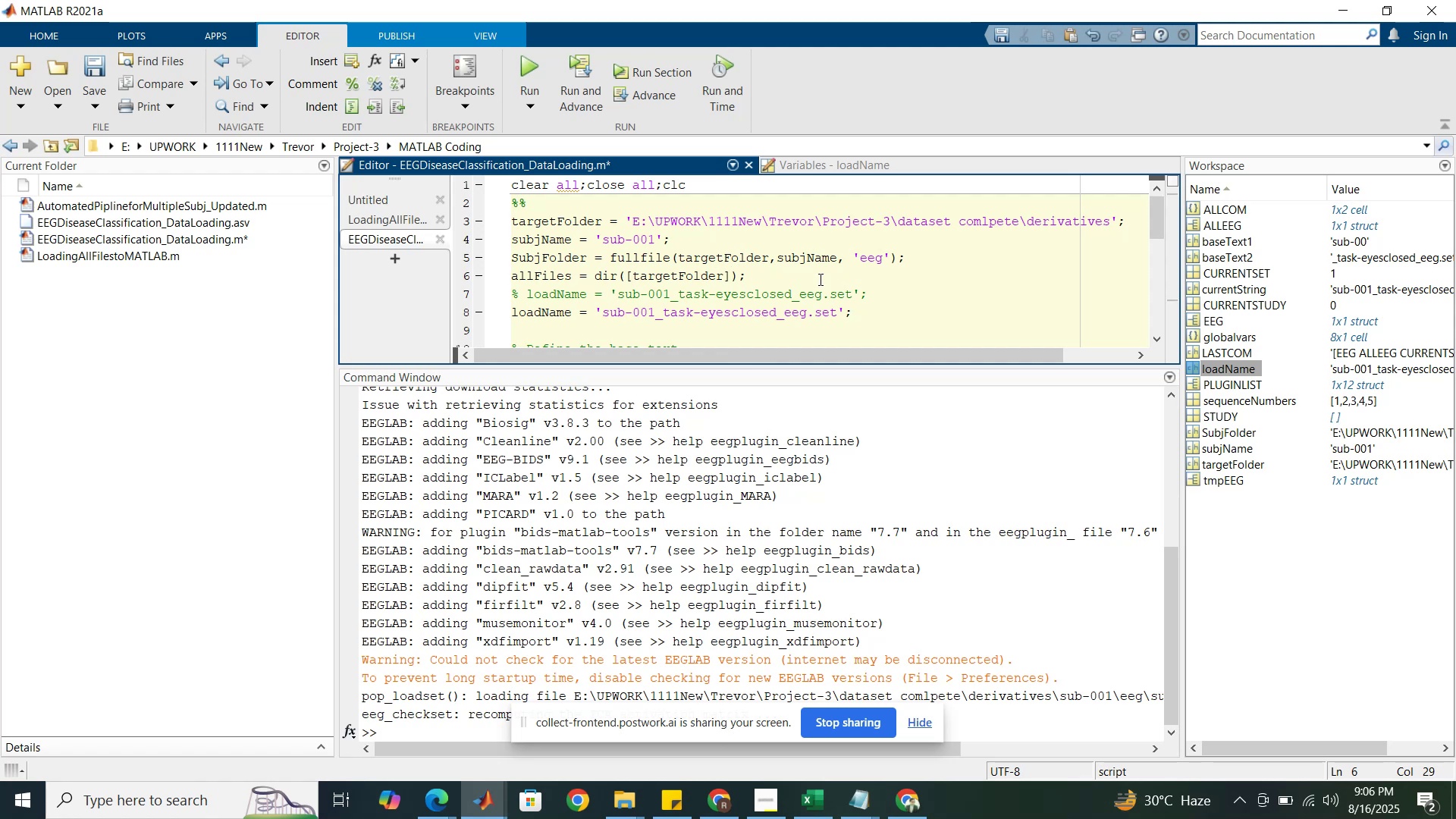 
left_click([817, 279])
 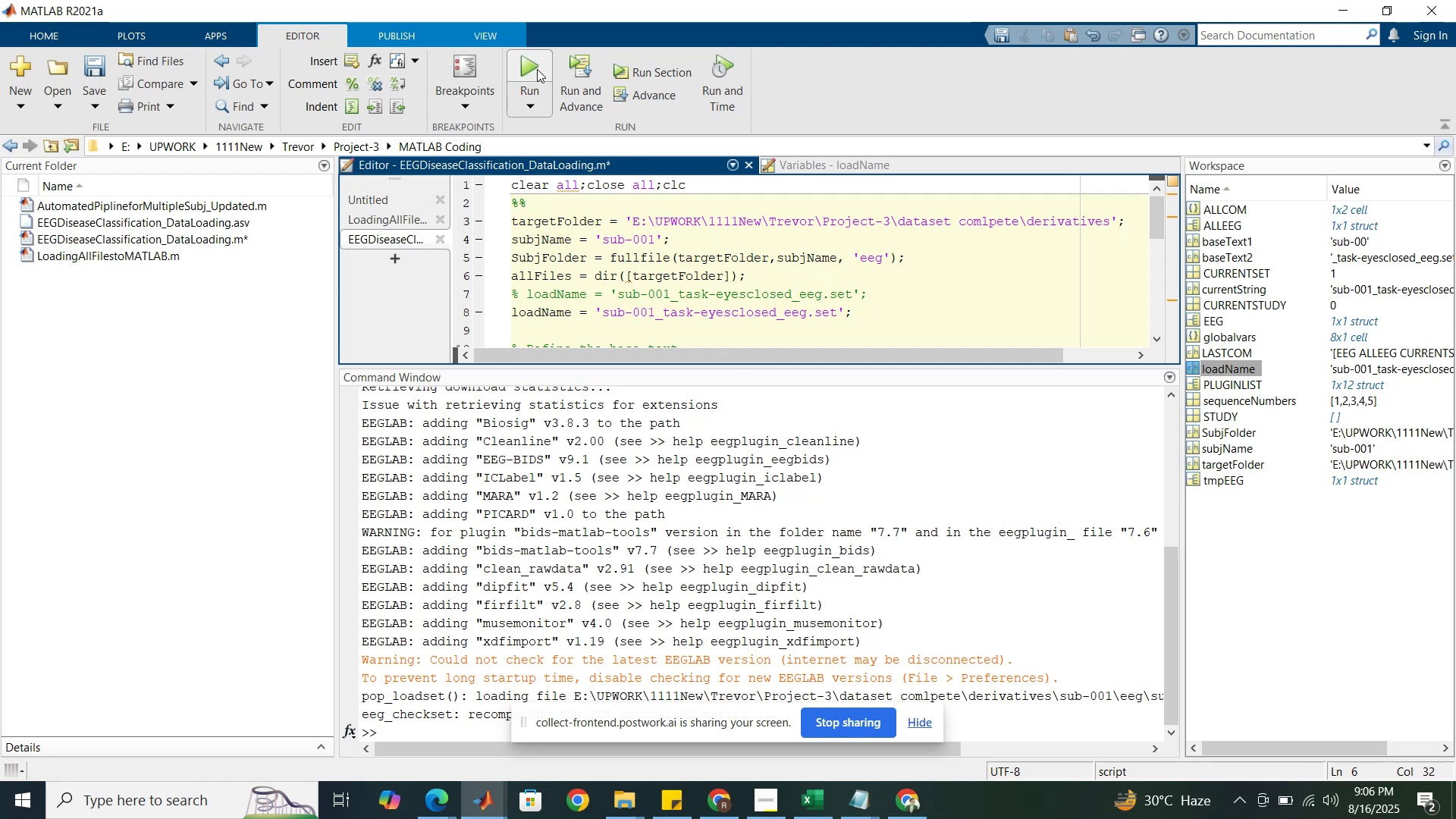 
scroll: coordinate [521, 294], scroll_direction: down, amount: 9.0
 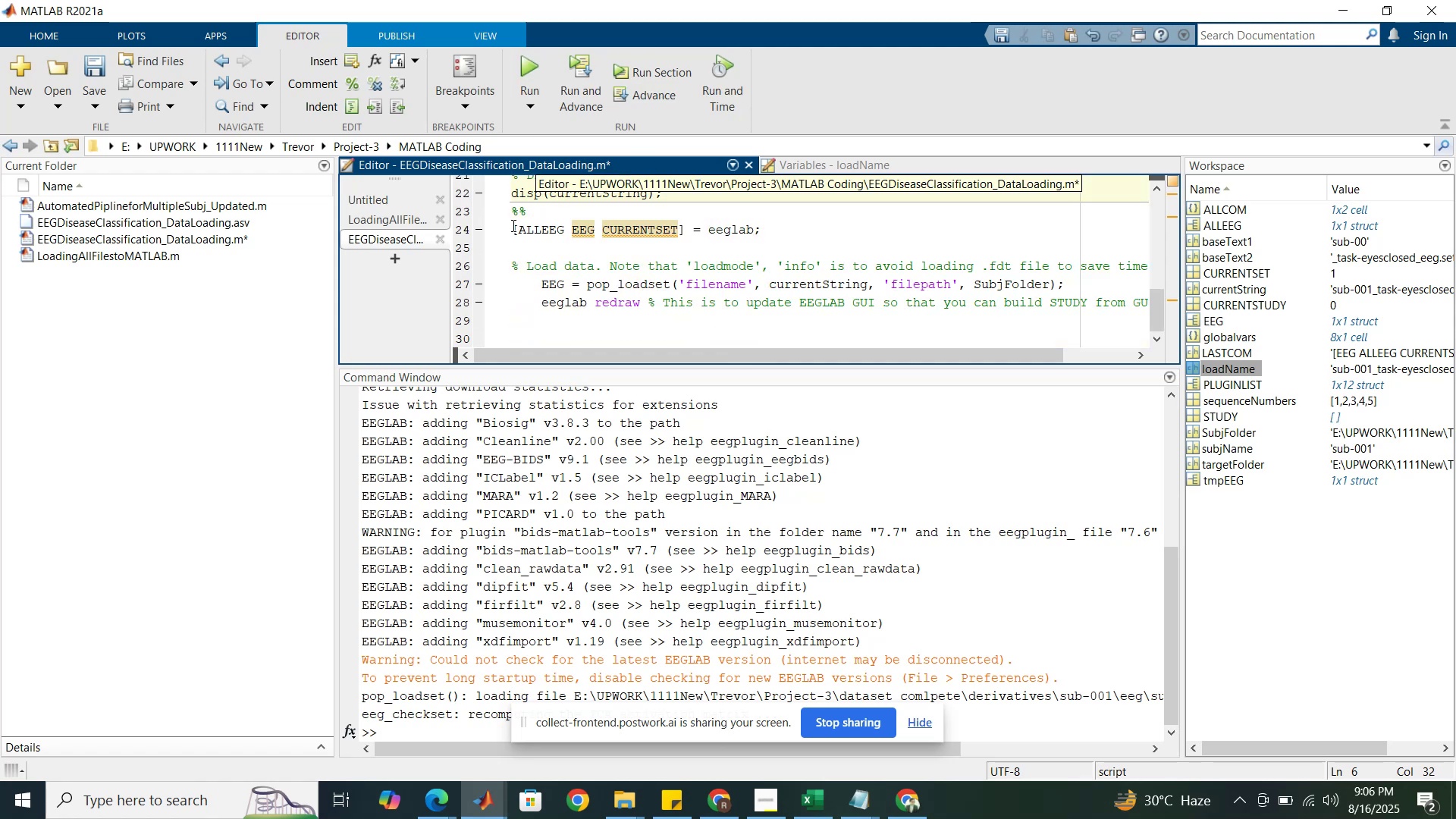 
left_click_drag(start_coordinate=[513, 227], to_coordinate=[548, 340])
 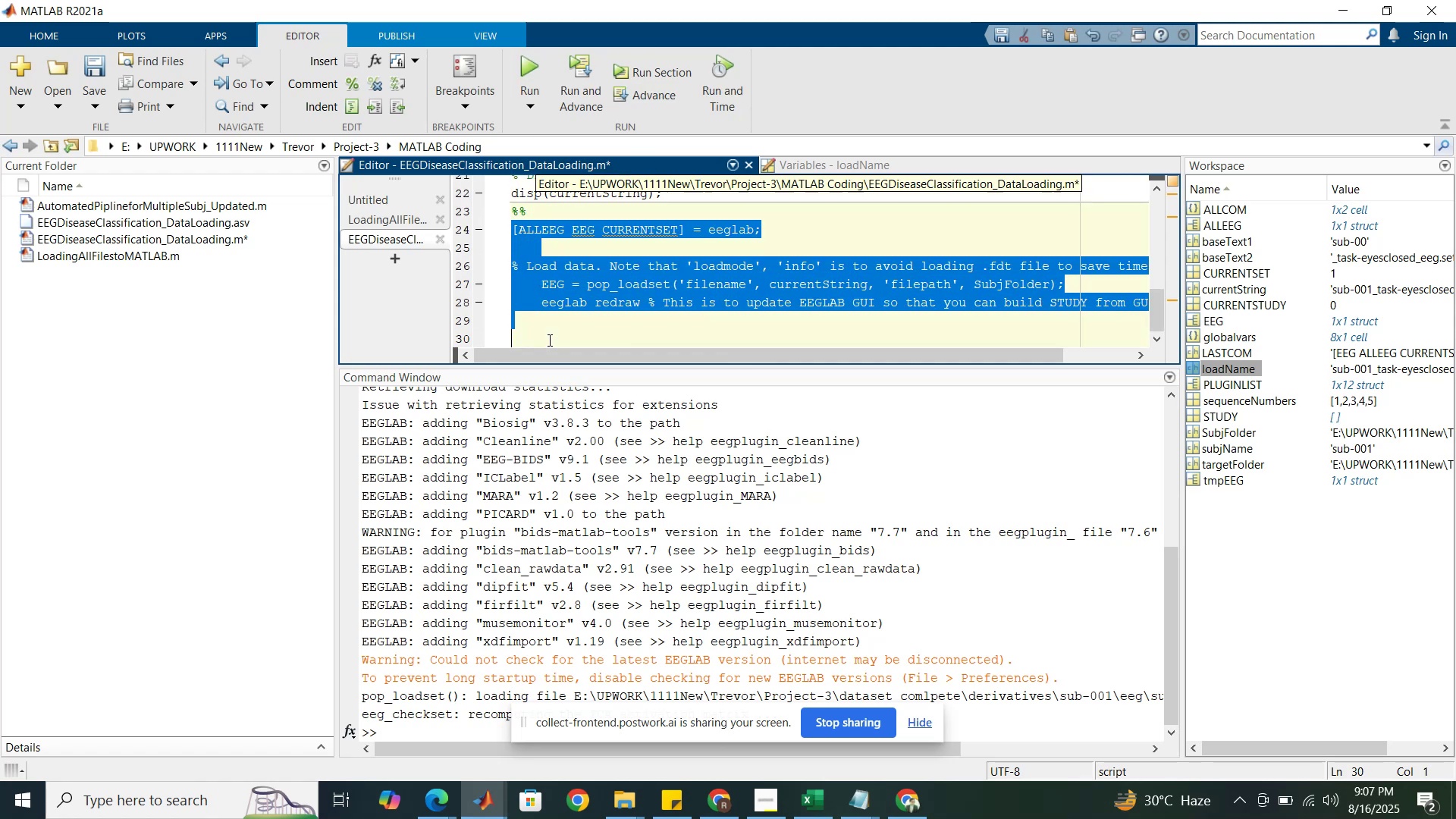 
key(Control+R)
 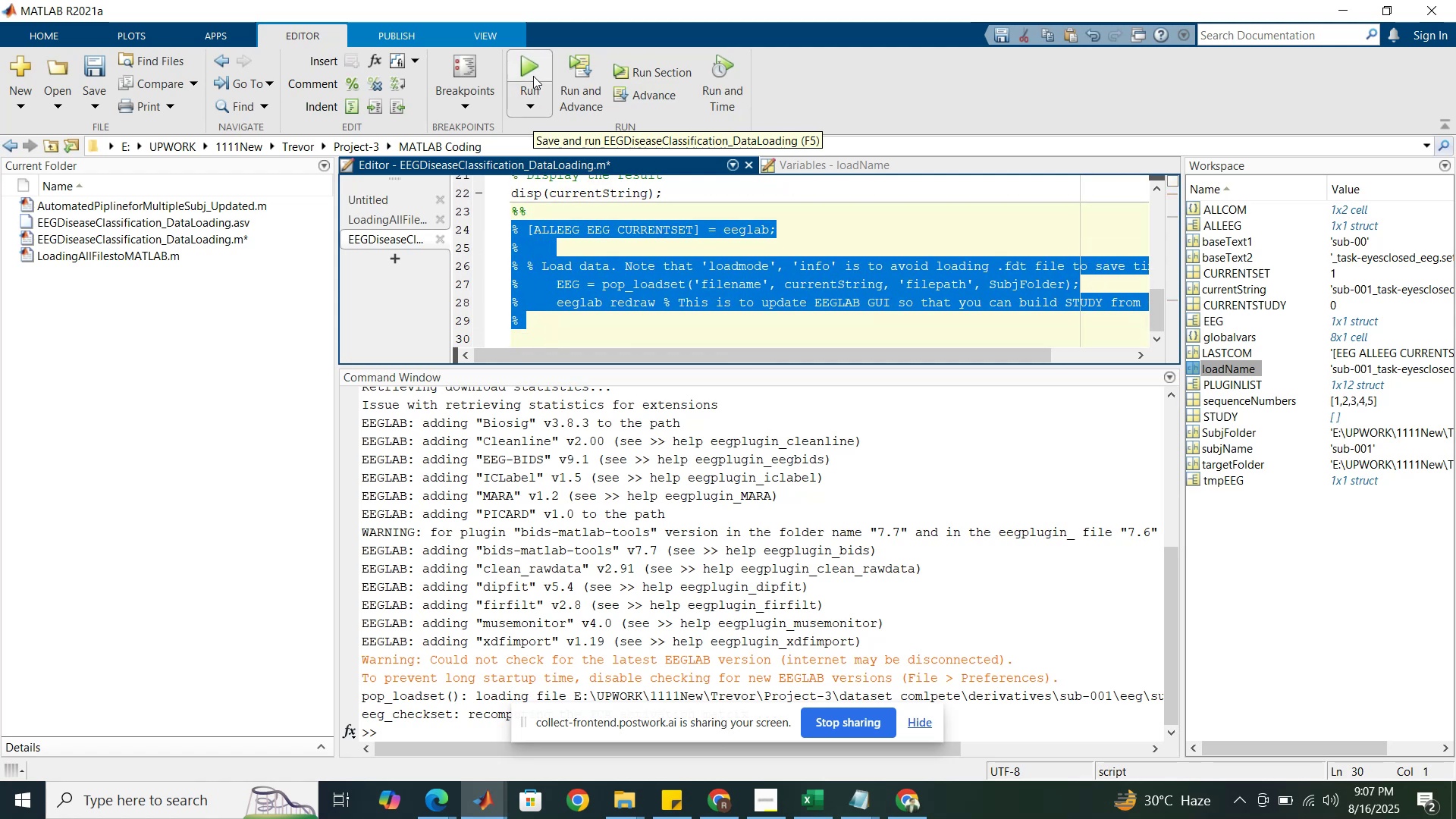 
left_click([531, 67])
 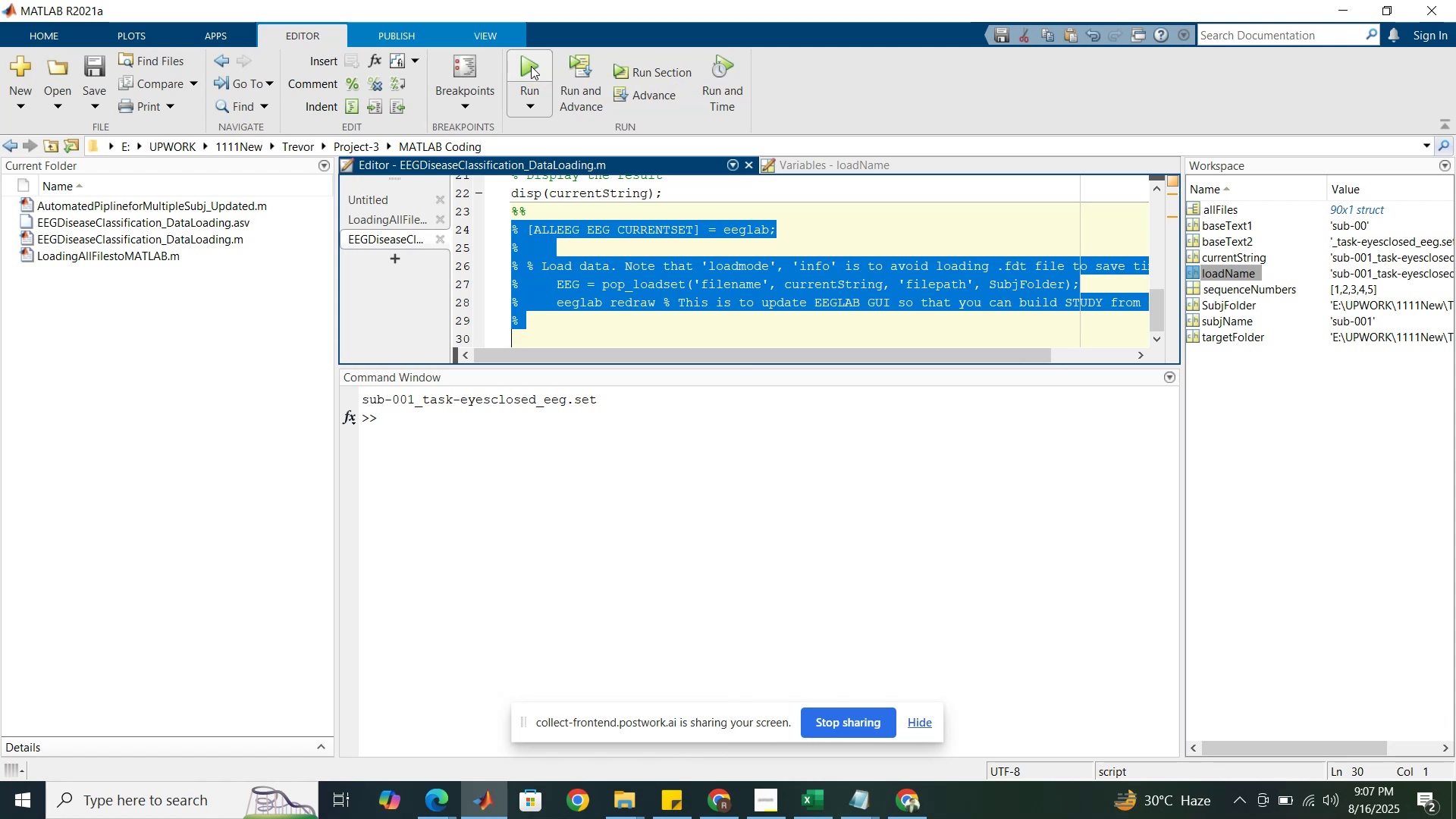 
wait(21.61)
 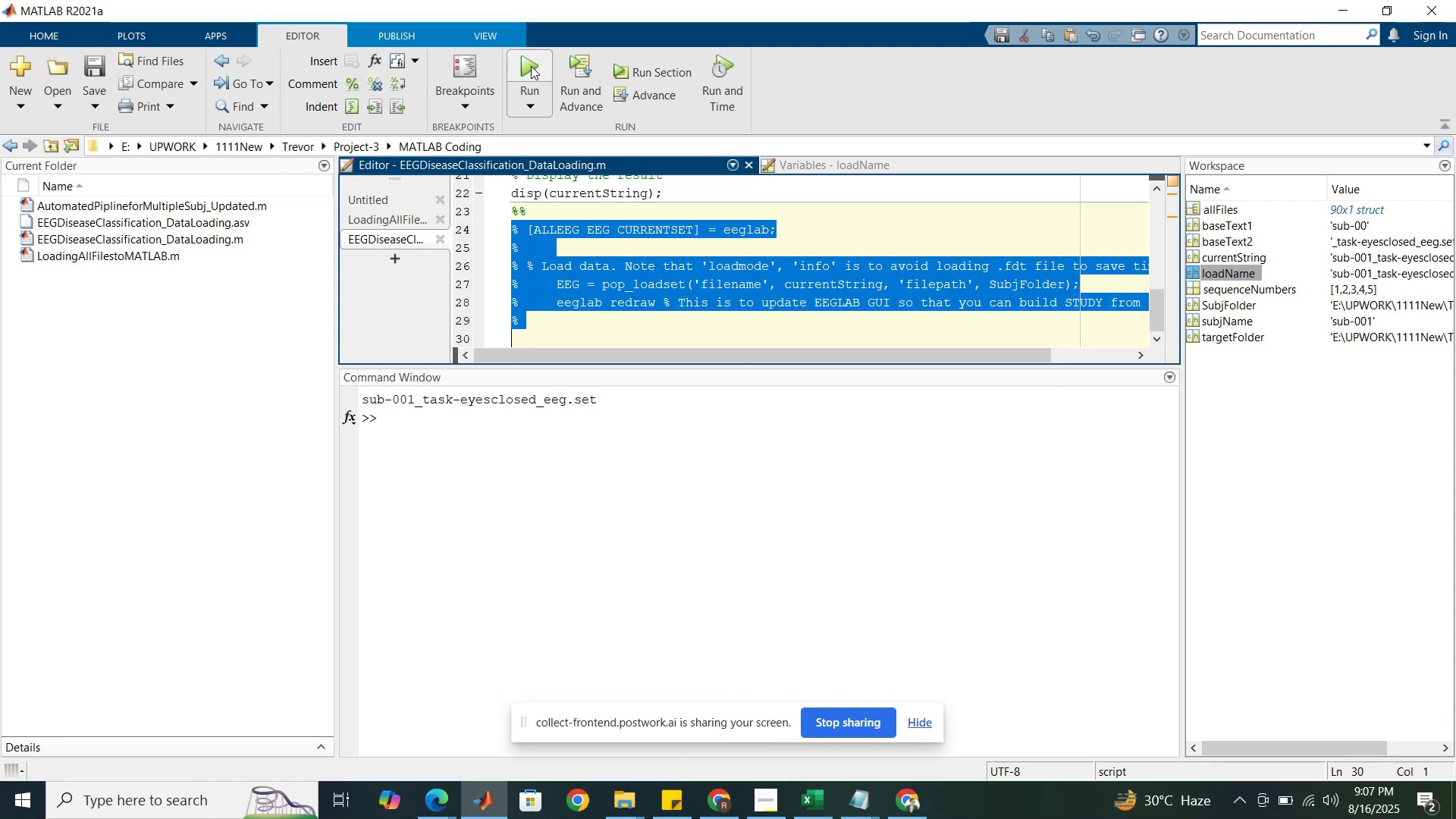 
double_click([1213, 213])
 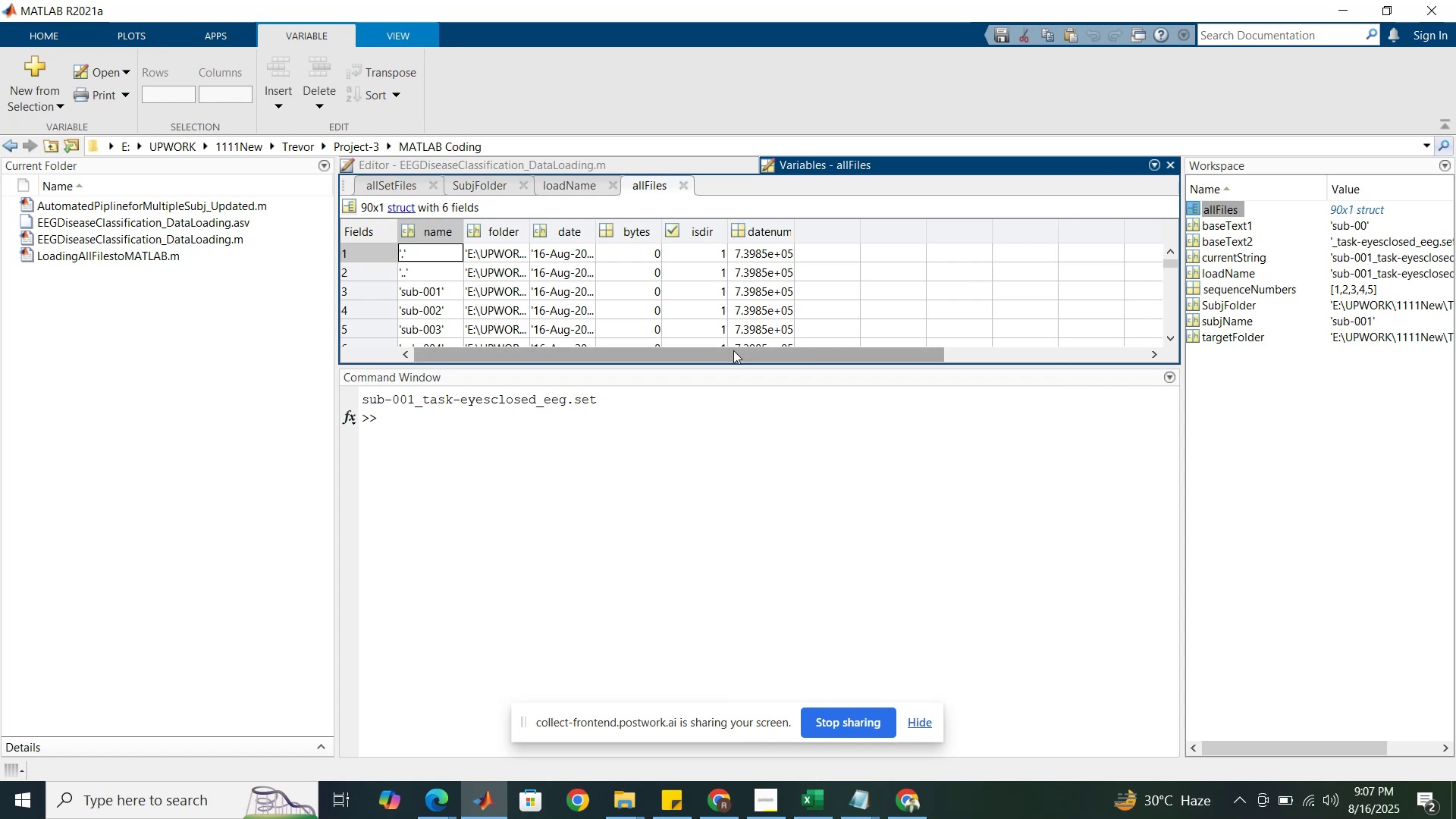 
left_click_drag(start_coordinate=[740, 365], to_coordinate=[737, 503])
 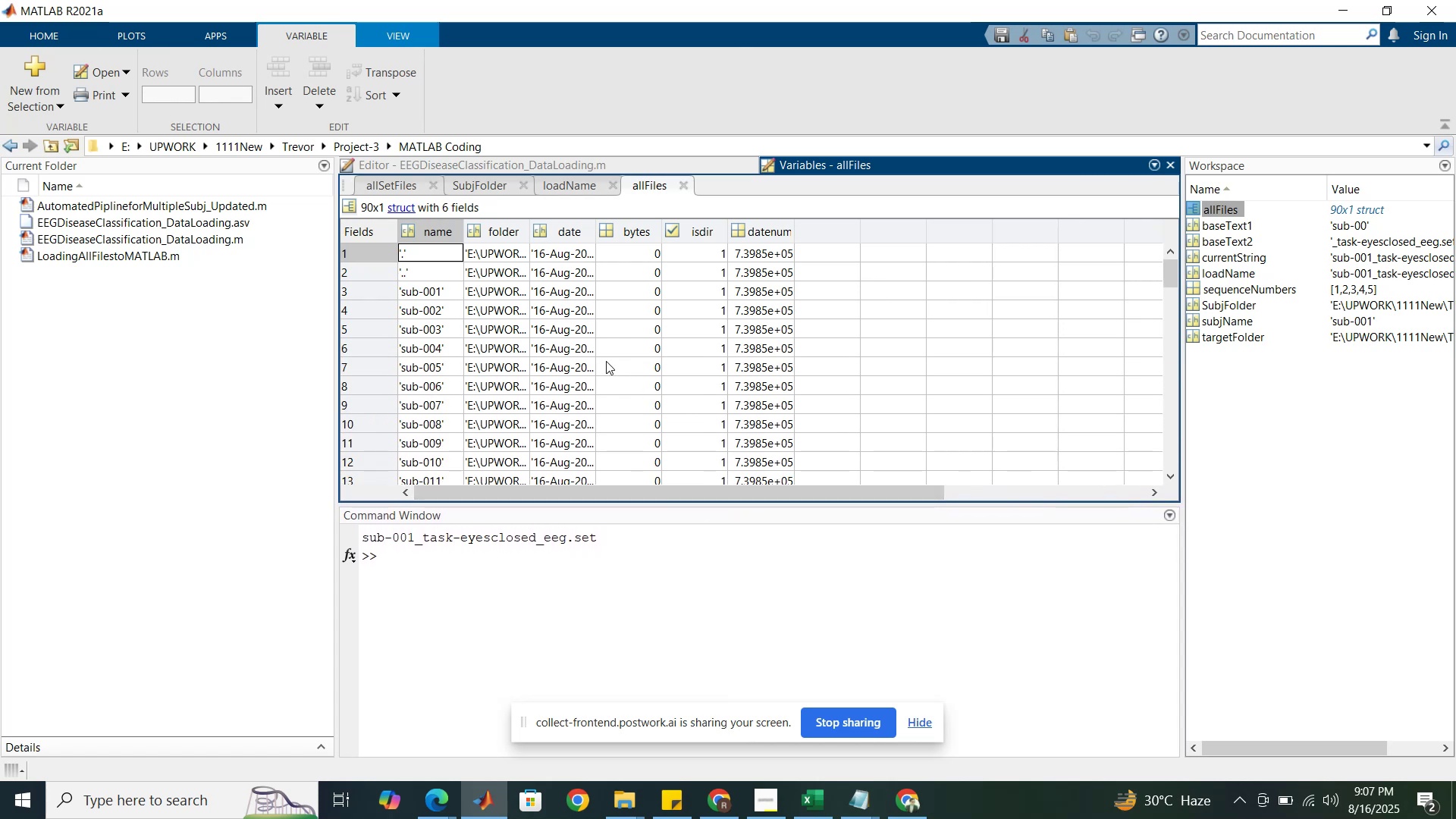 
scroll: coordinate [606, 360], scroll_direction: down, amount: 1.0
 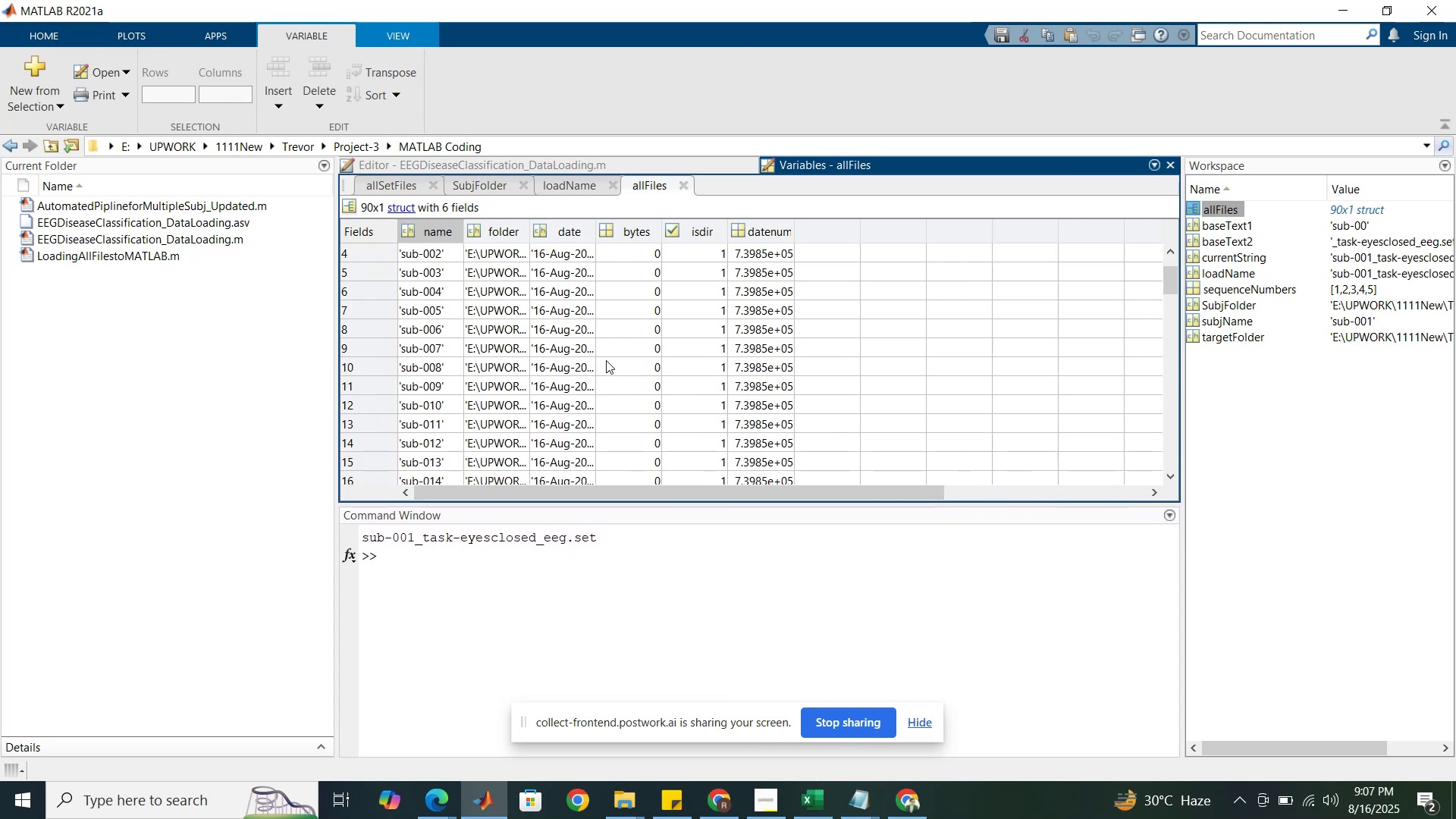 
scroll: coordinate [606, 360], scroll_direction: up, amount: 1.0
 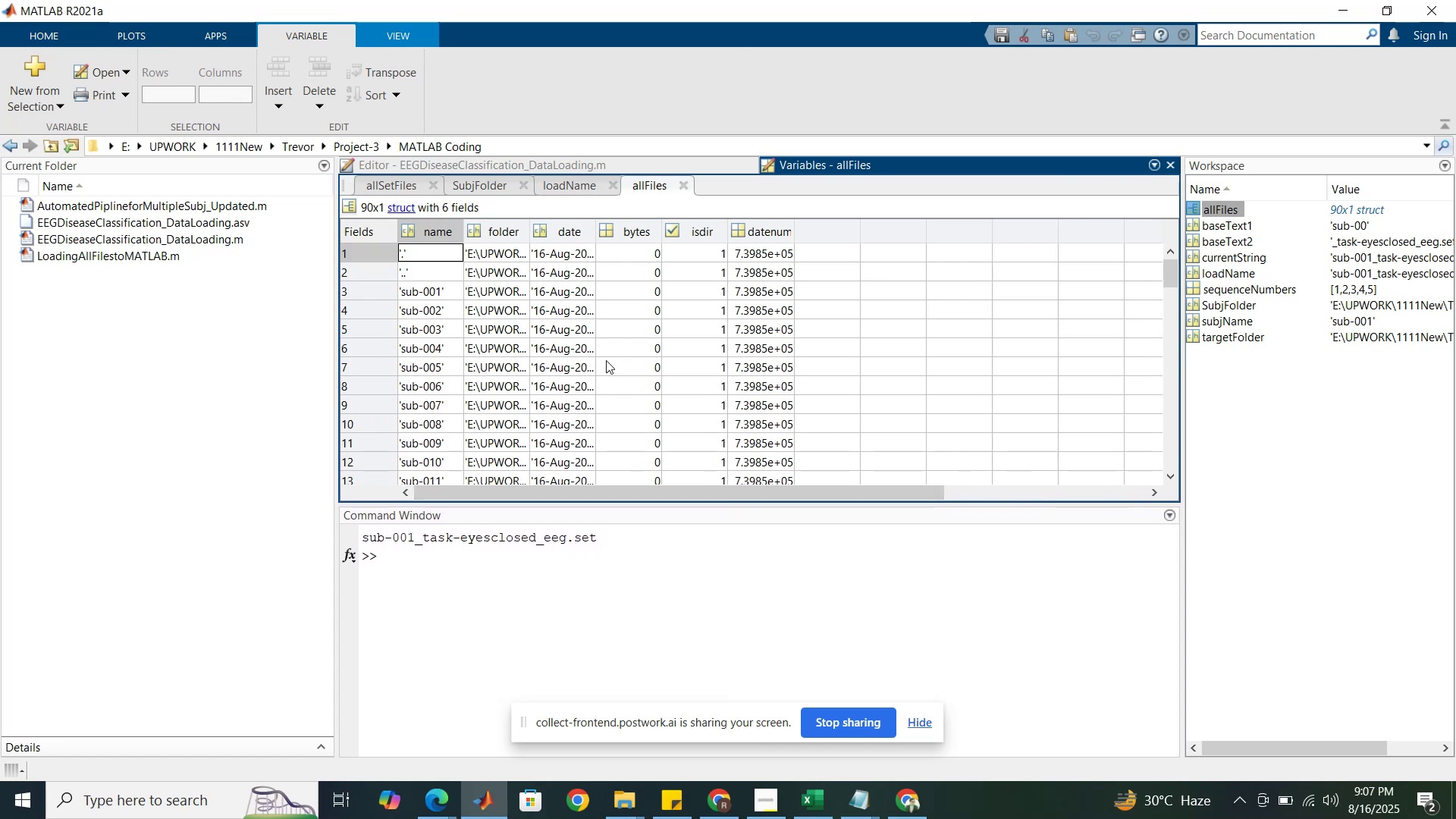 
scroll: coordinate [606, 360], scroll_direction: down, amount: 1.0
 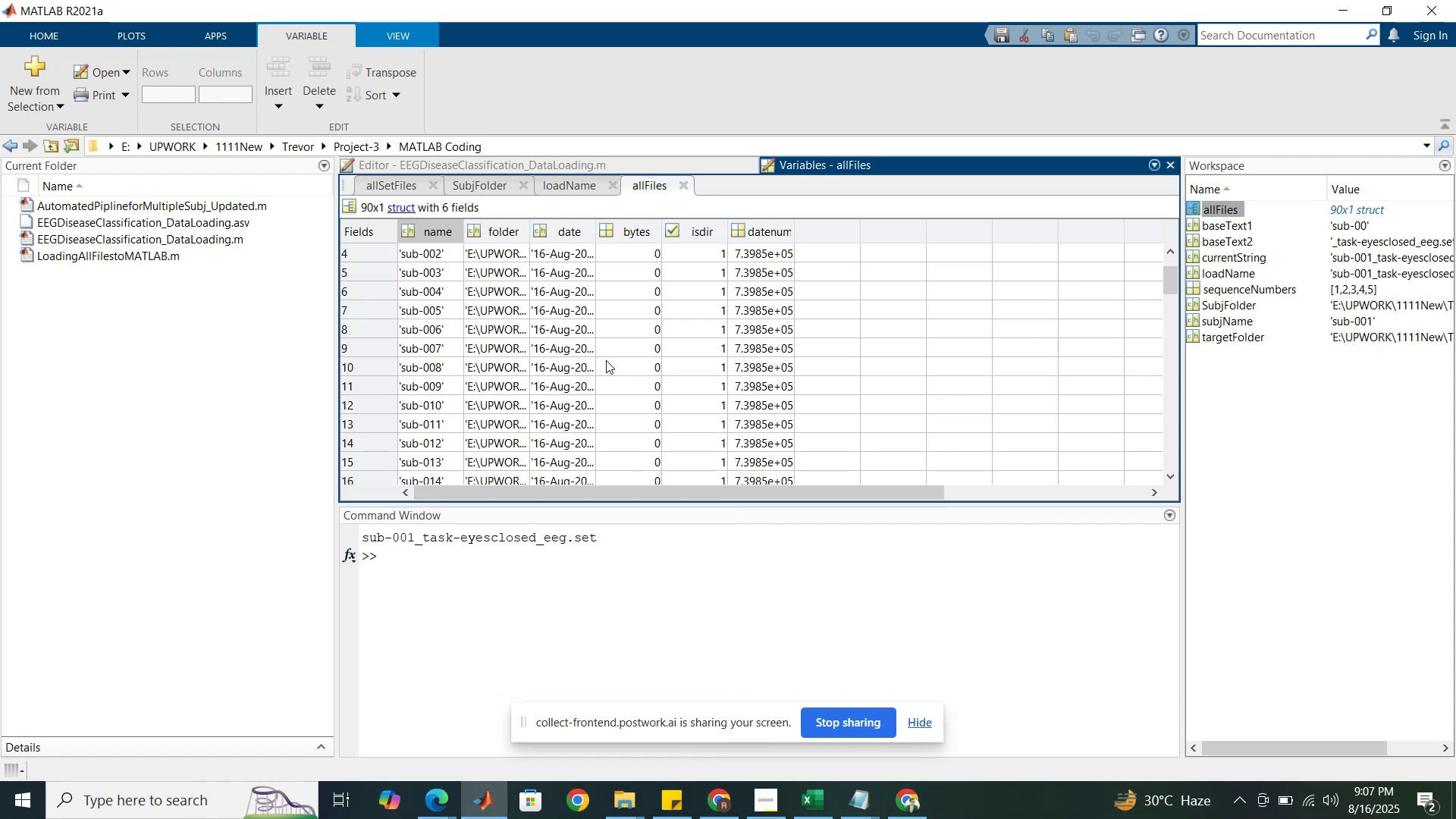 
left_click([432, 258])
 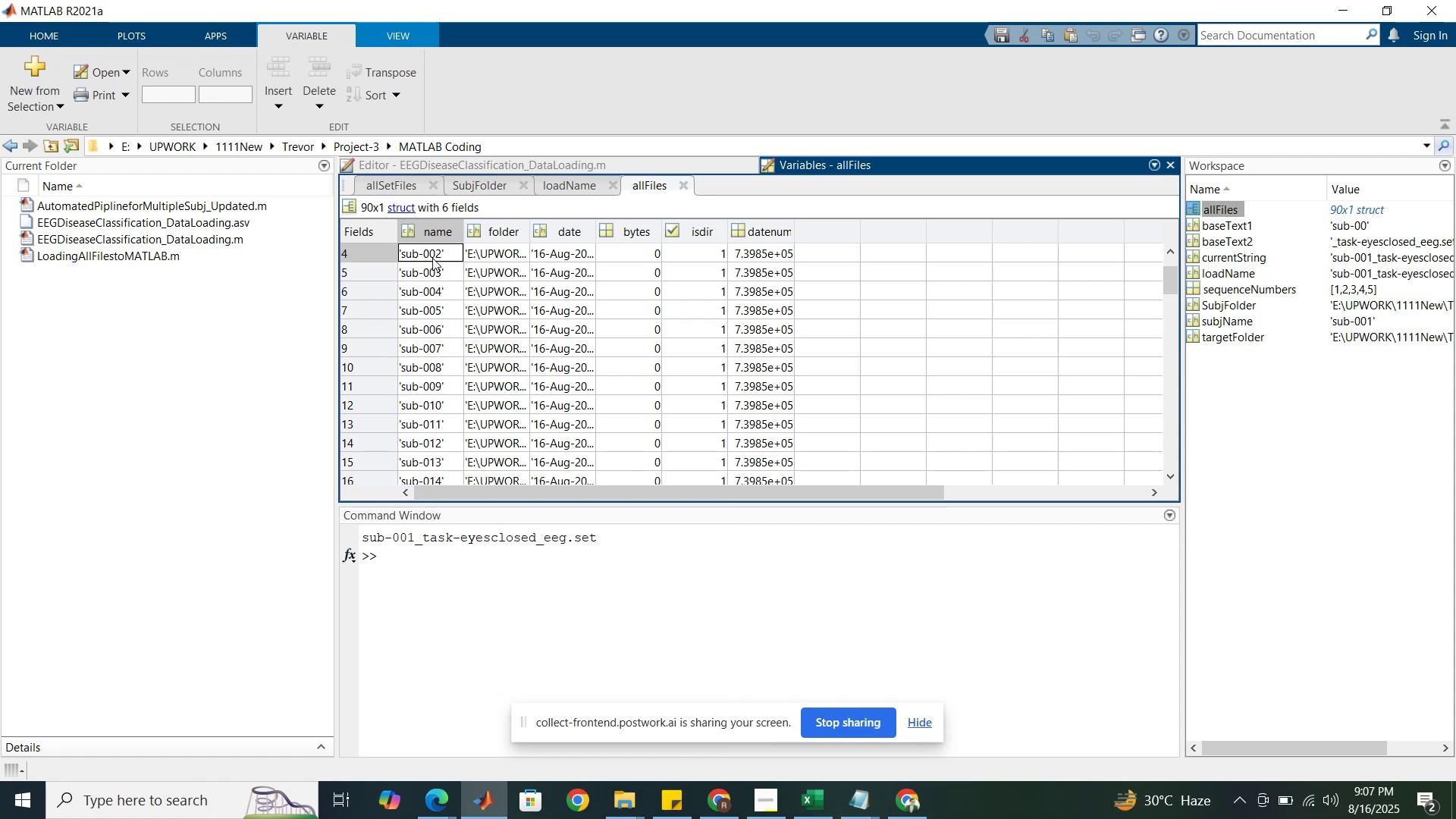 
wait(5.03)
 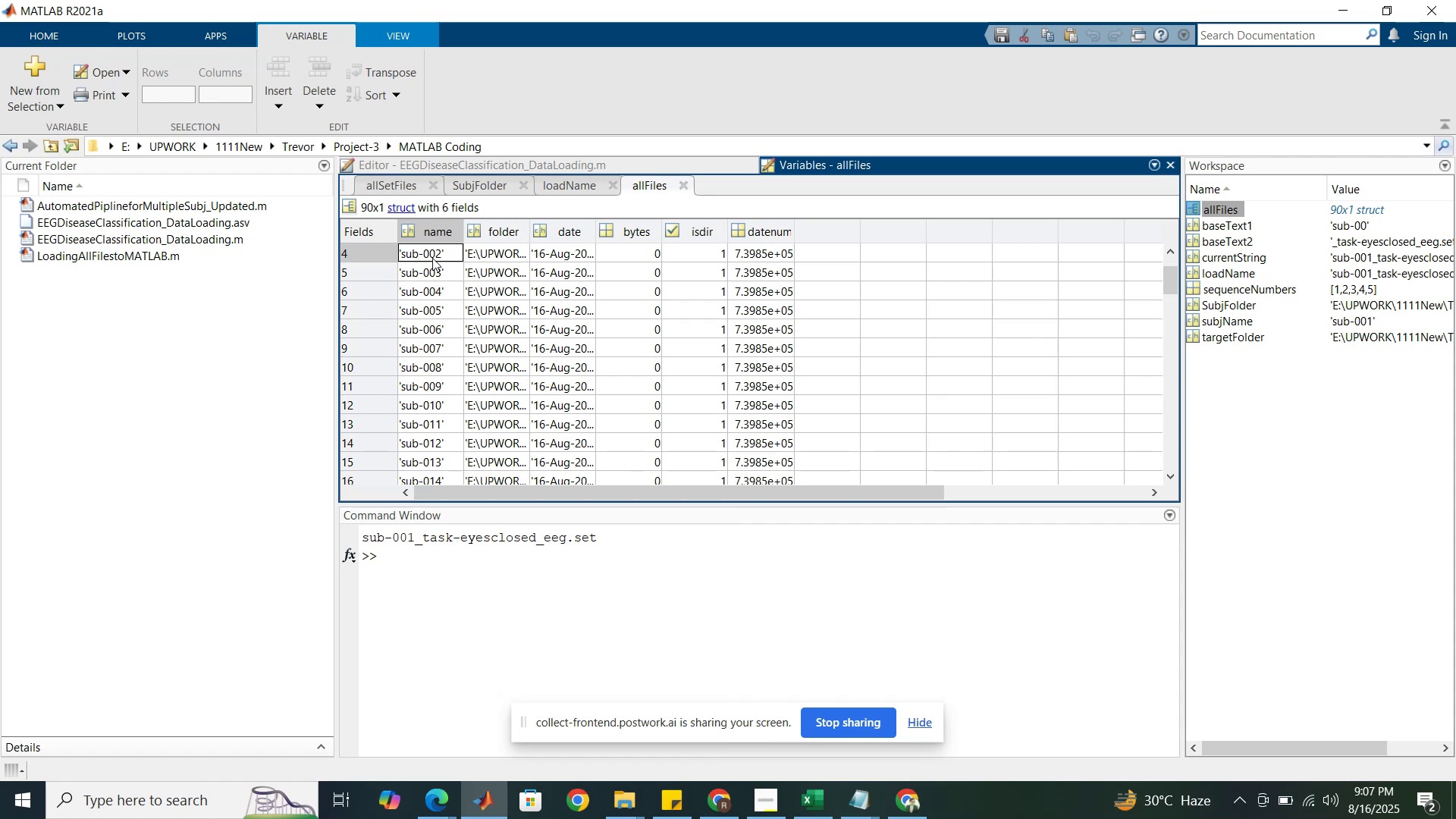 
left_click([582, 162])
 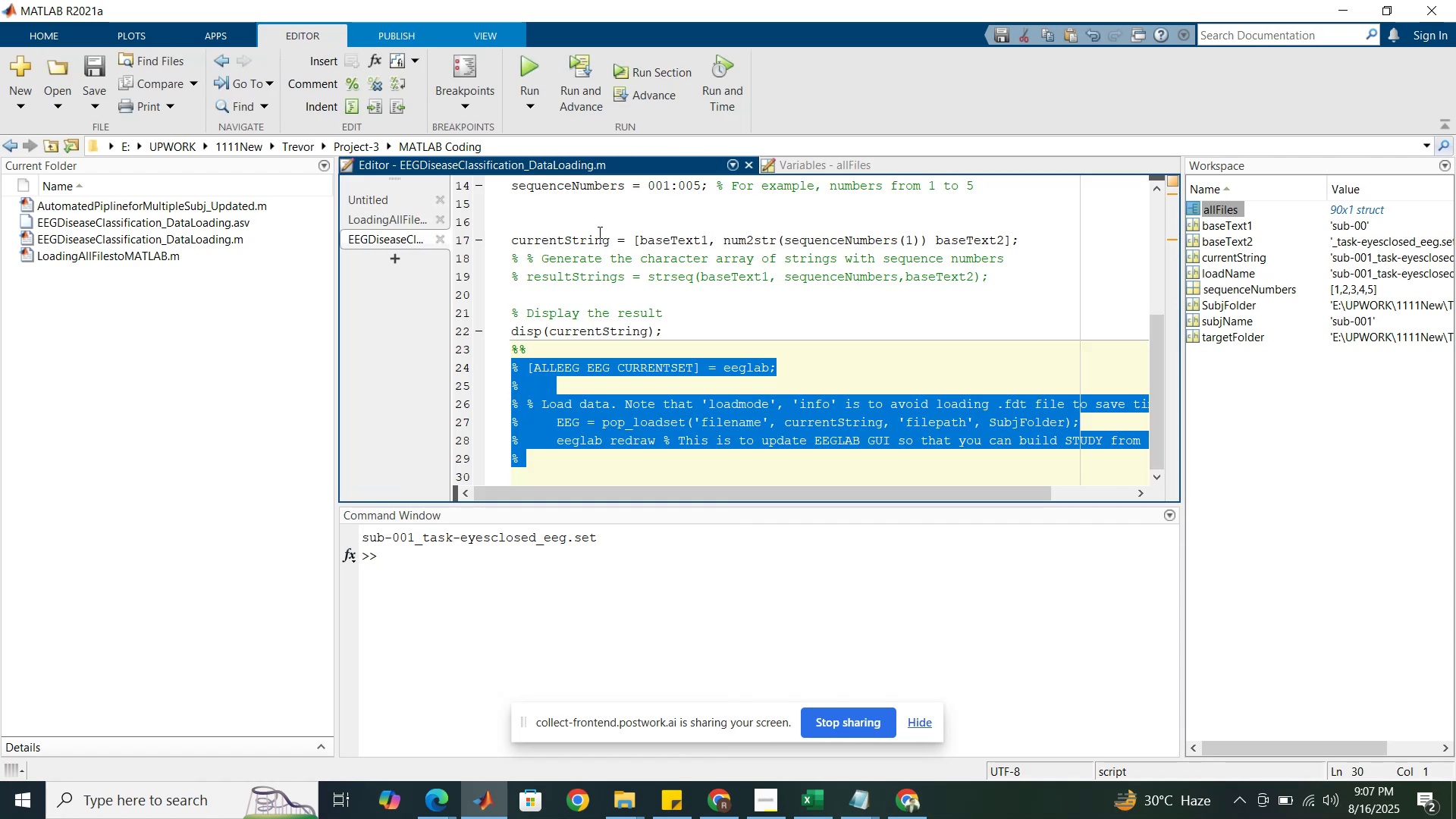 
scroll: coordinate [601, 253], scroll_direction: up, amount: 4.0
 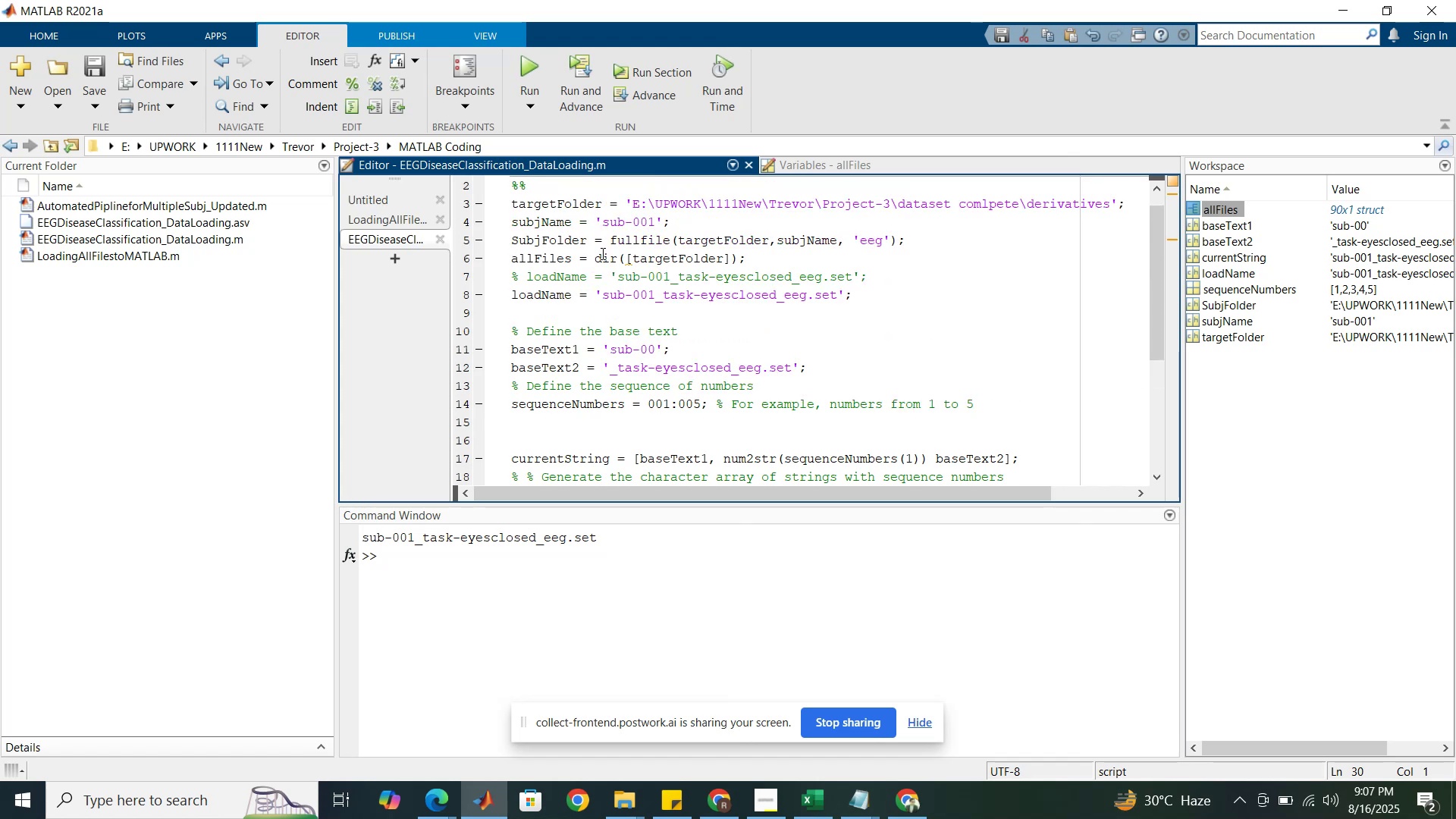 
scroll: coordinate [601, 253], scroll_direction: down, amount: 3.0
 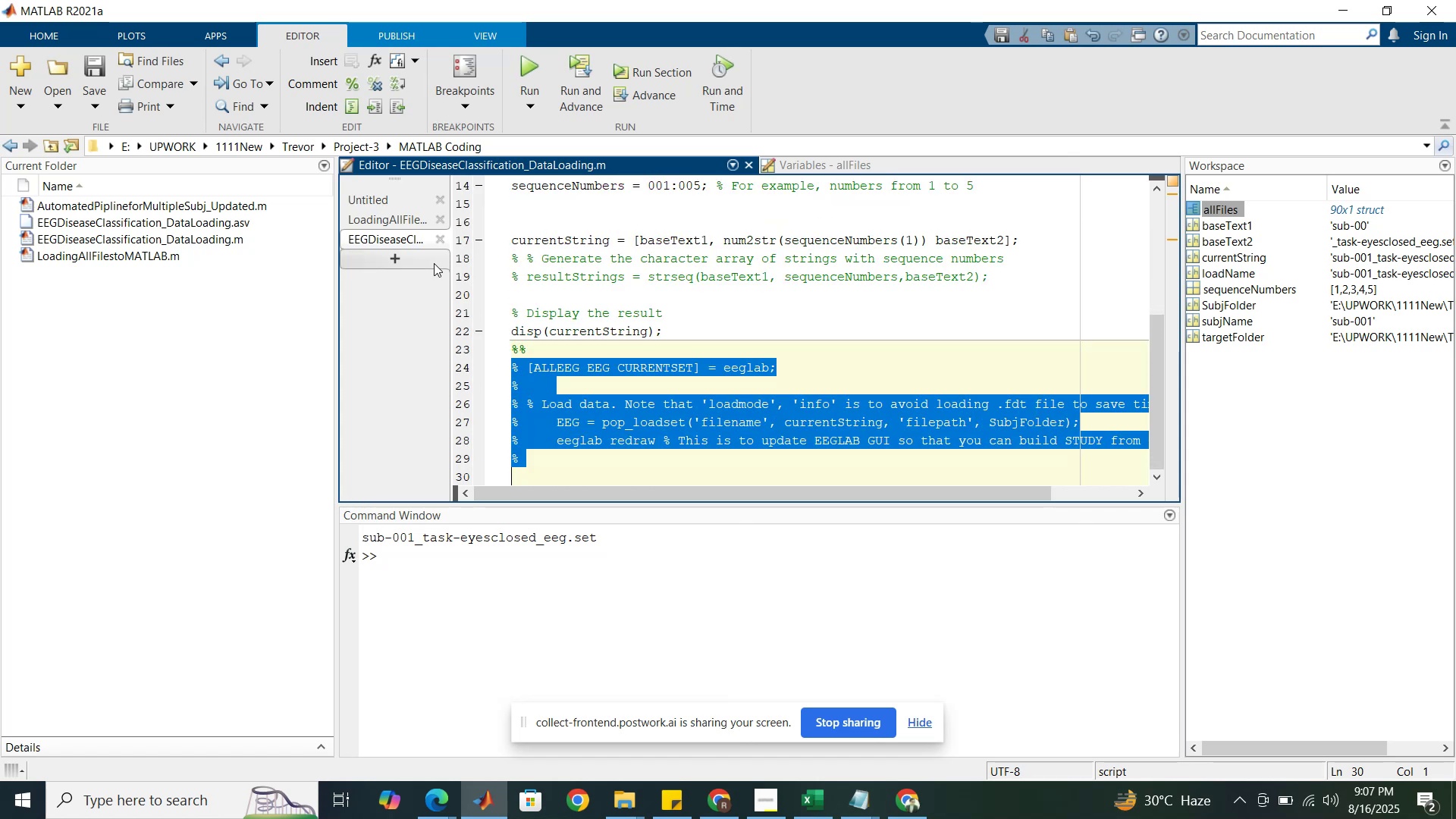 
left_click([388, 217])
 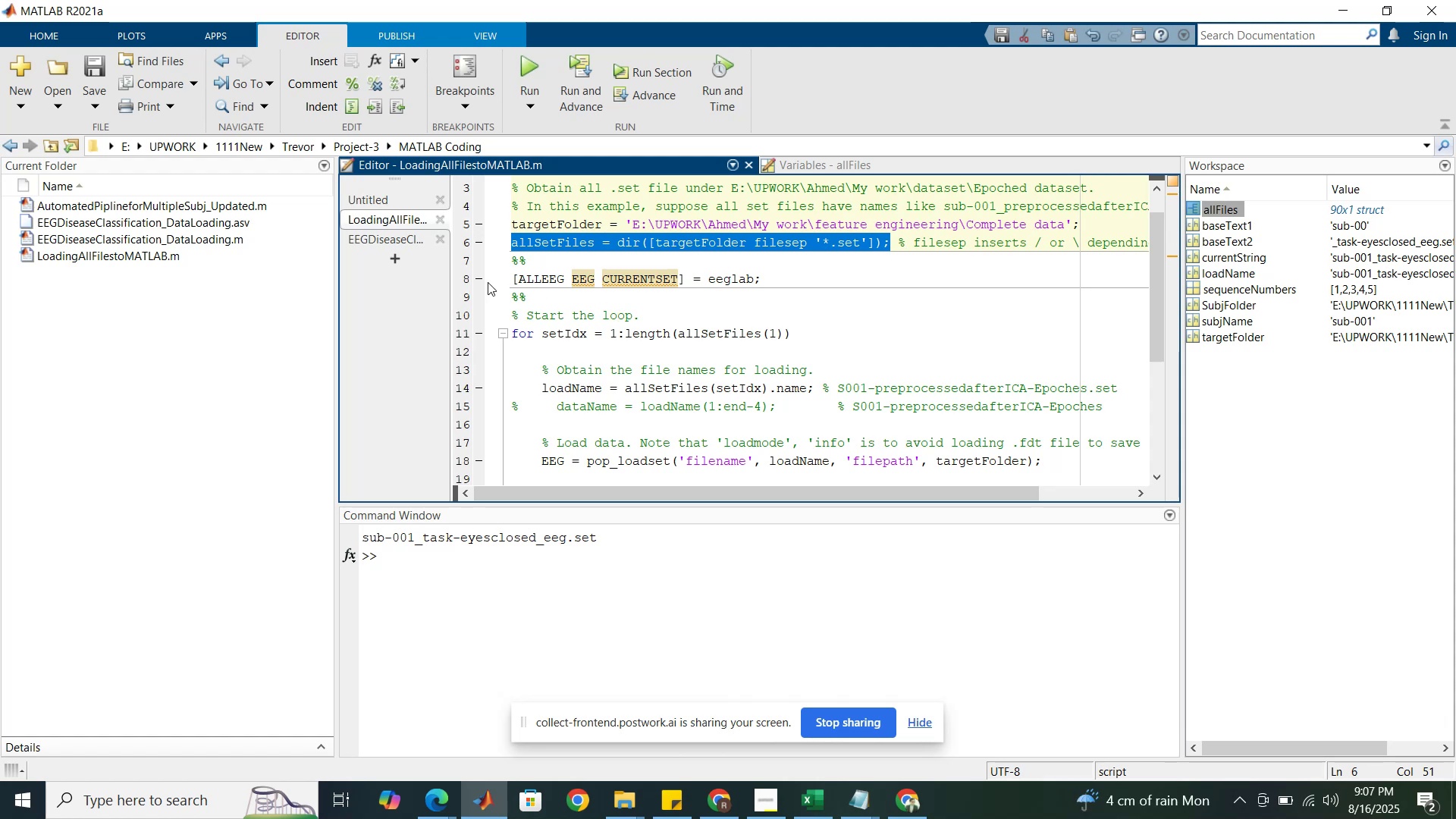 
left_click([395, 240])
 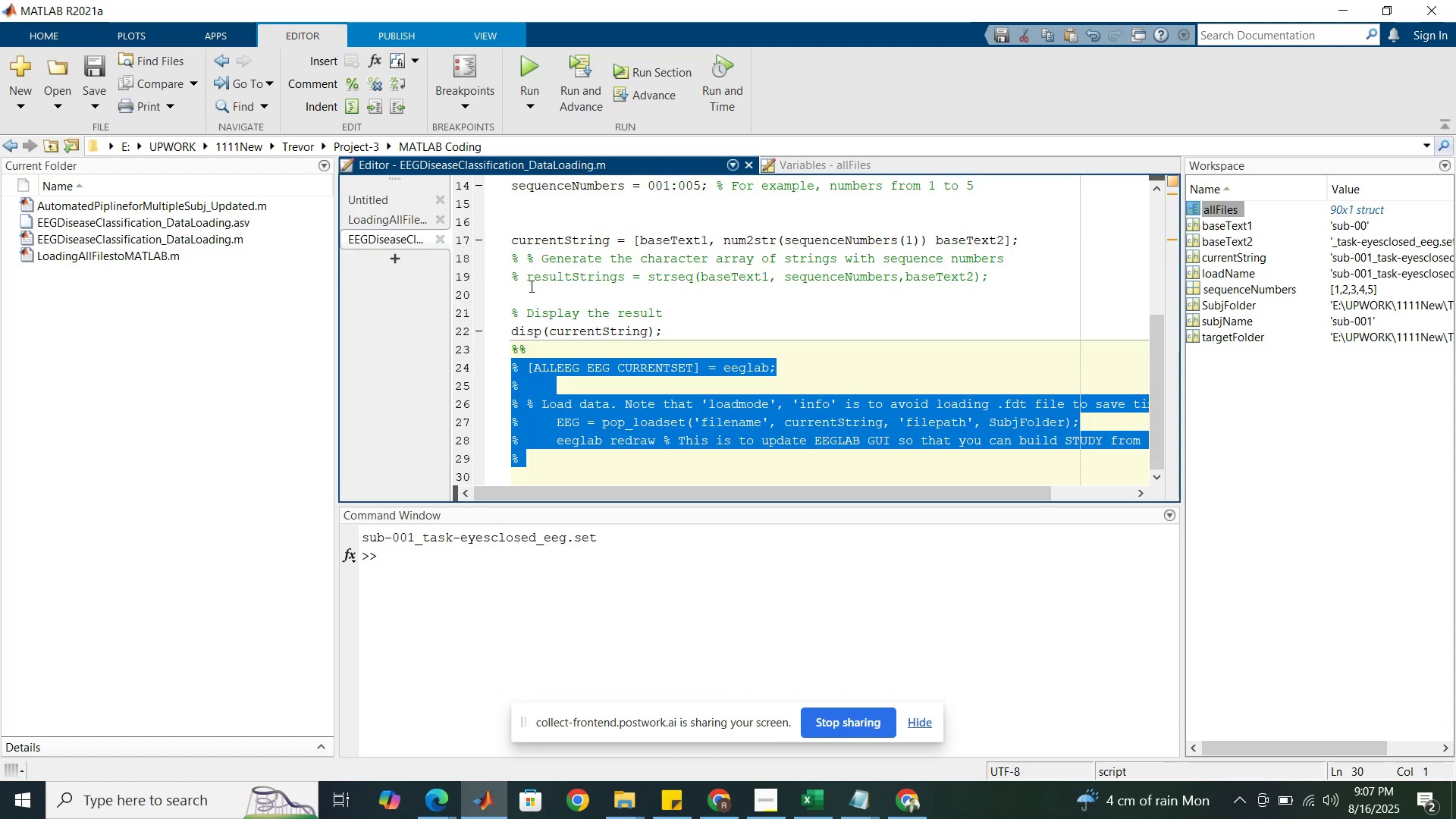 
scroll: coordinate [549, 287], scroll_direction: up, amount: 2.0
 